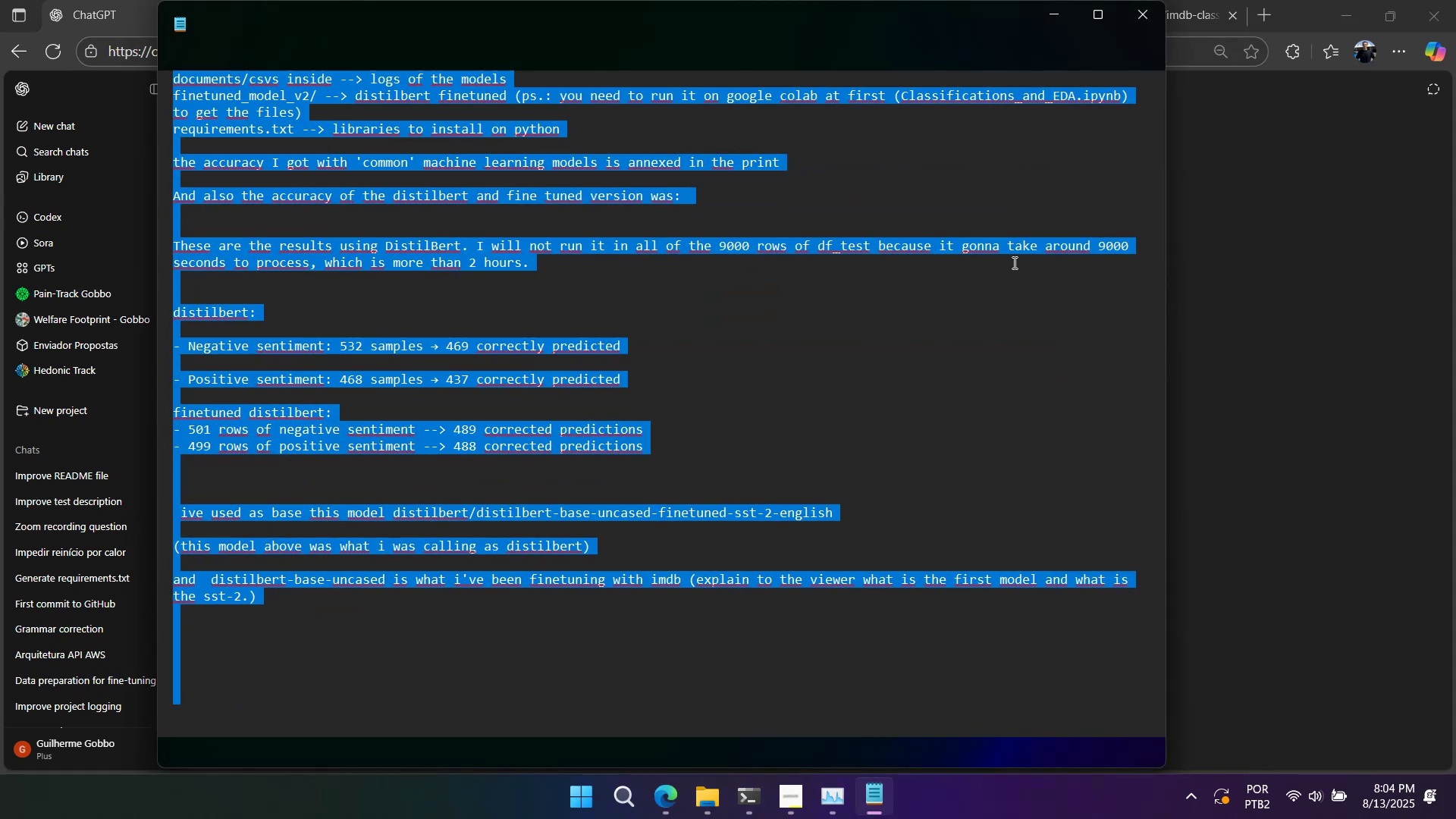 
scroll: coordinate [917, 369], scroll_direction: up, amount: 3.0
 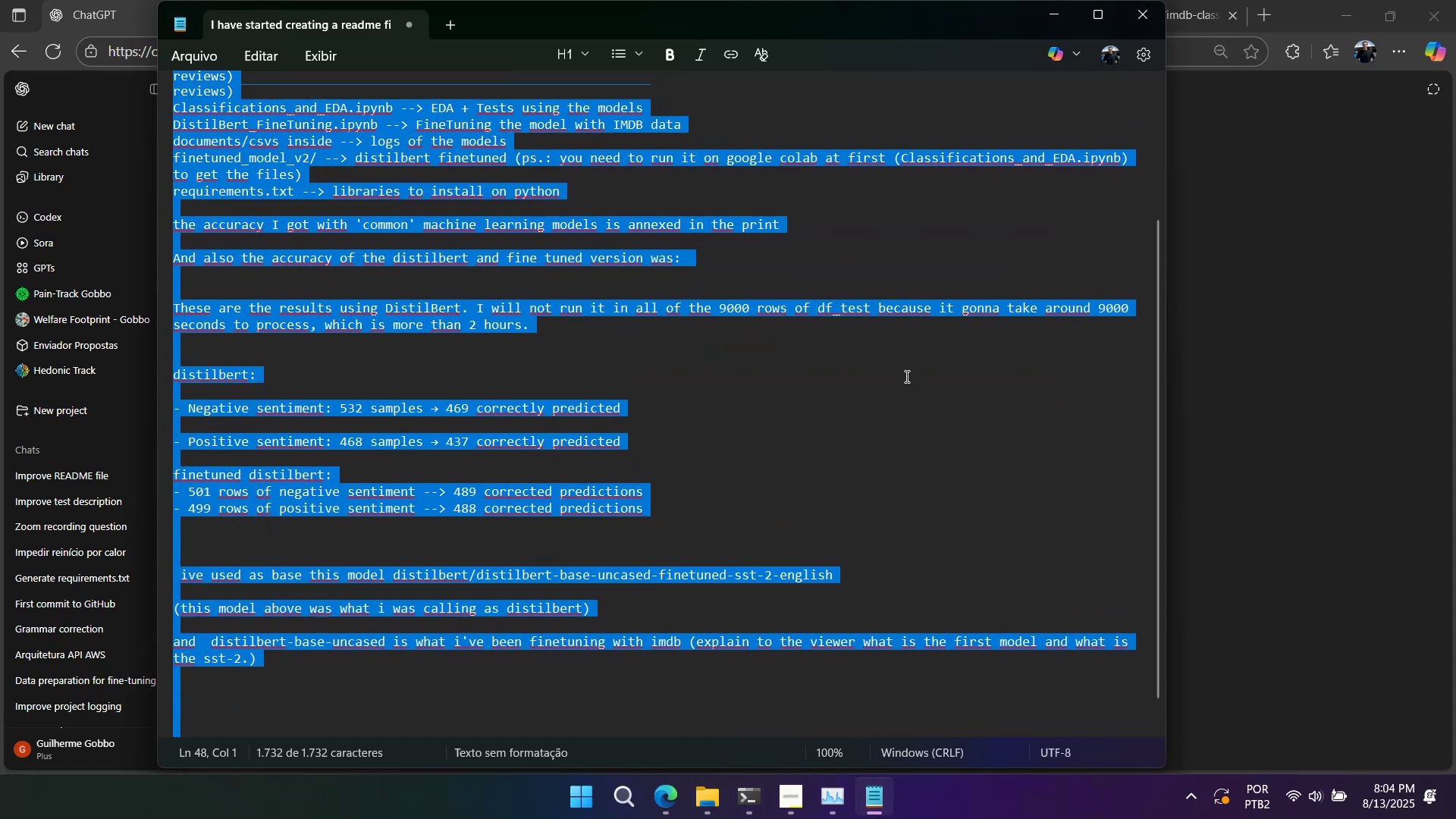 
left_click([898, 378])
 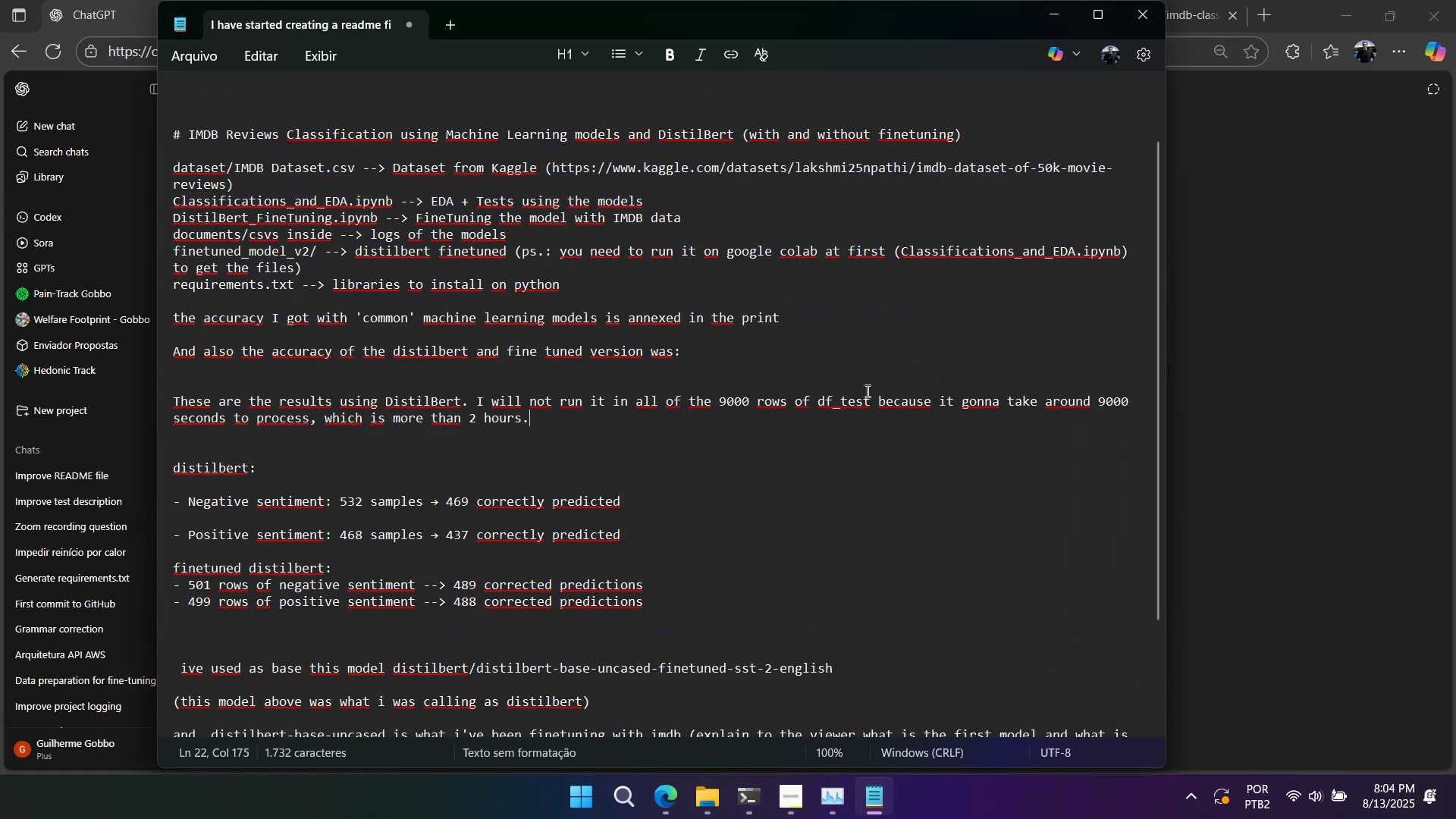 
scroll: coordinate [804, 409], scroll_direction: up, amount: 1.0
 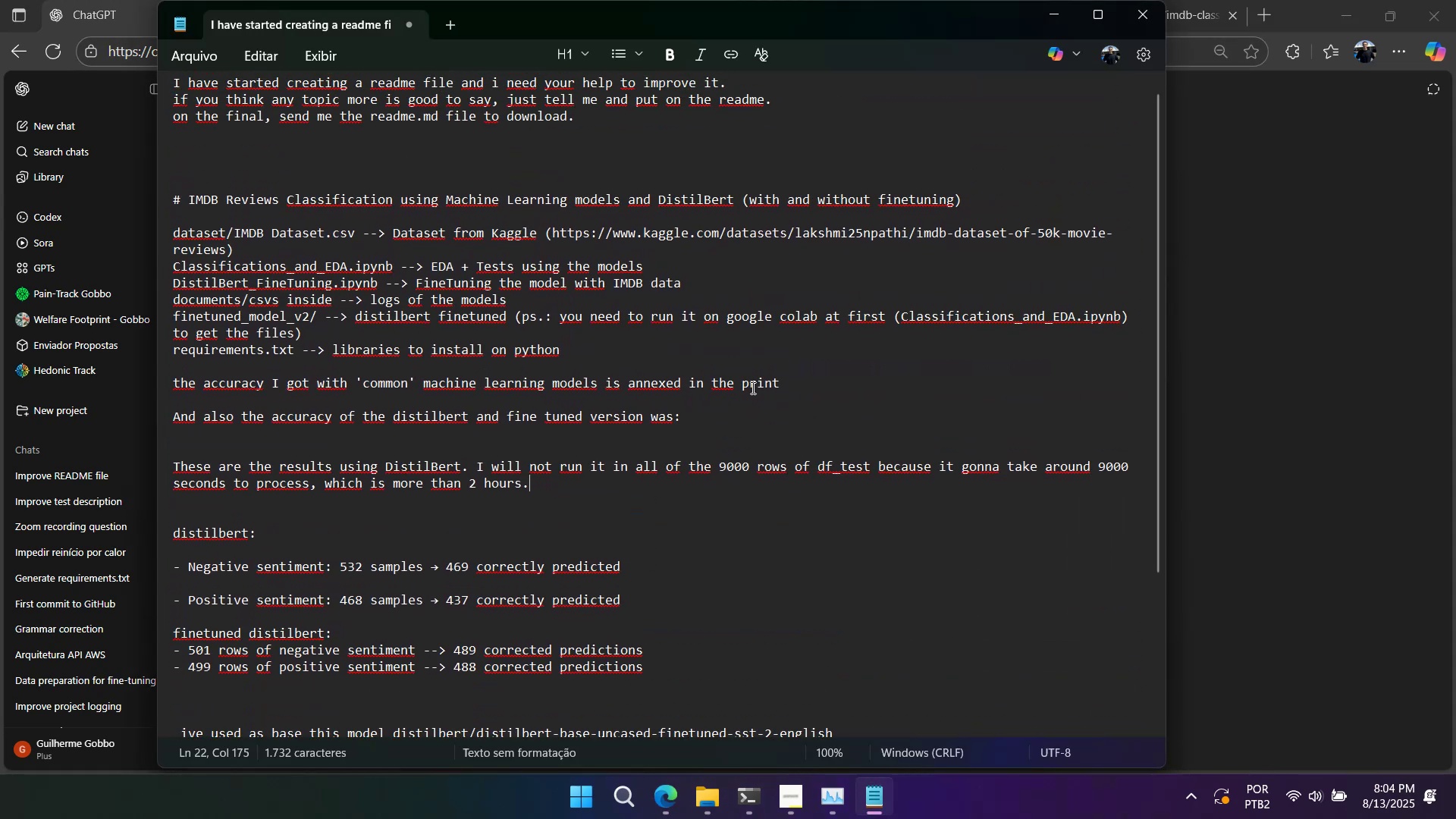 
left_click([788, 383])
 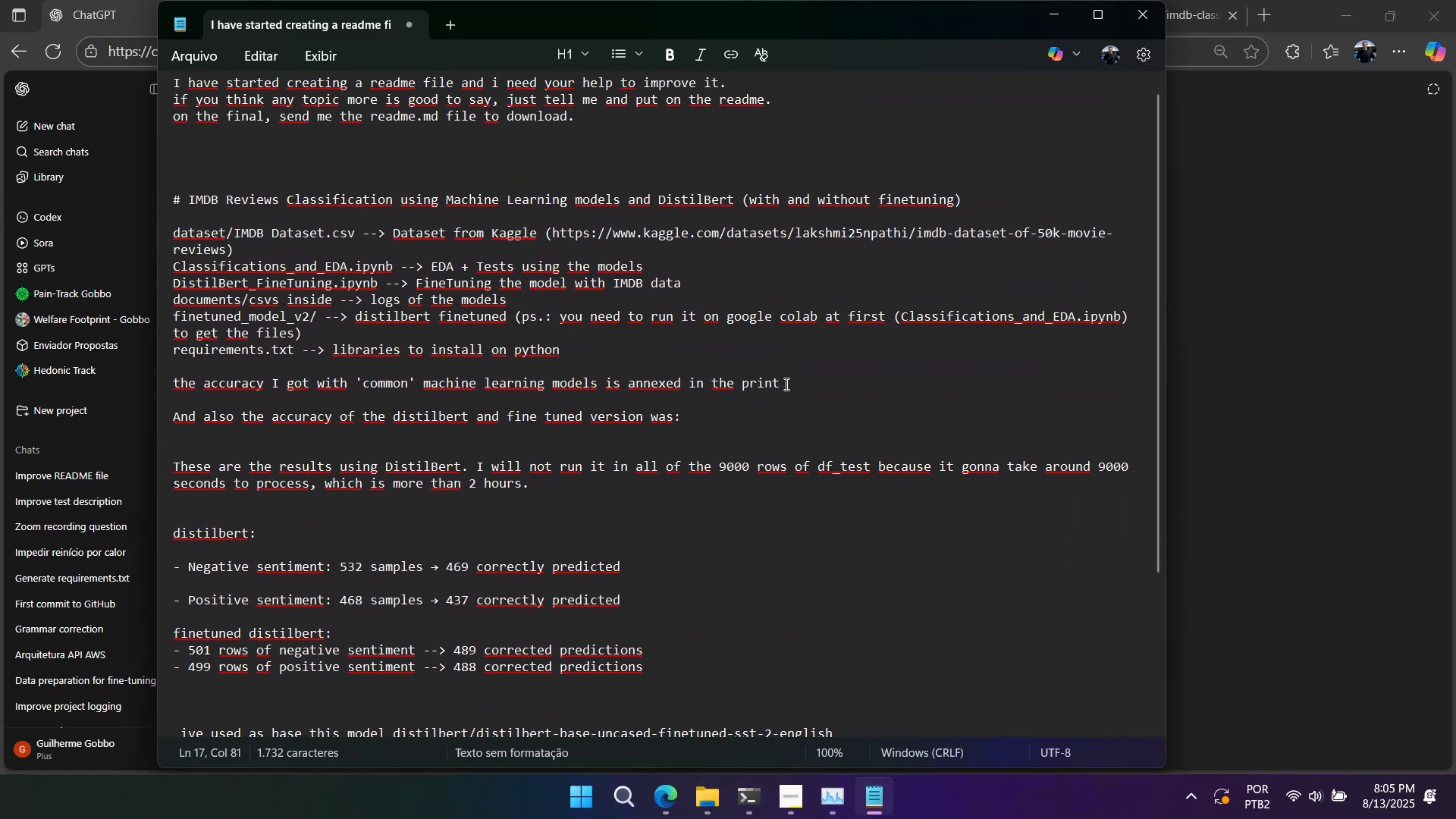 
left_click_drag(start_coordinate=[783, 384], to_coordinate=[620, 382])
 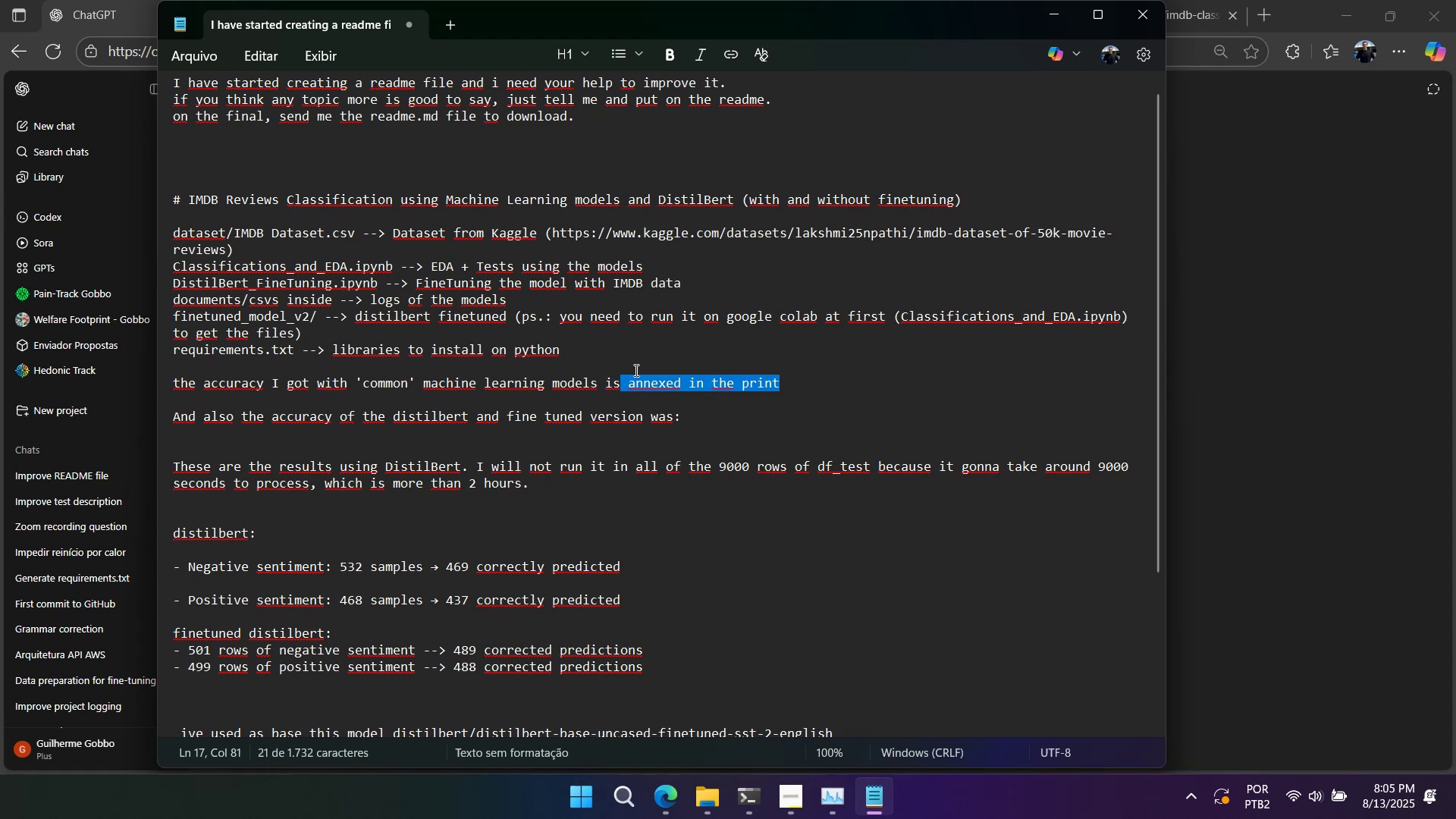 
key(Shift+Slash)
 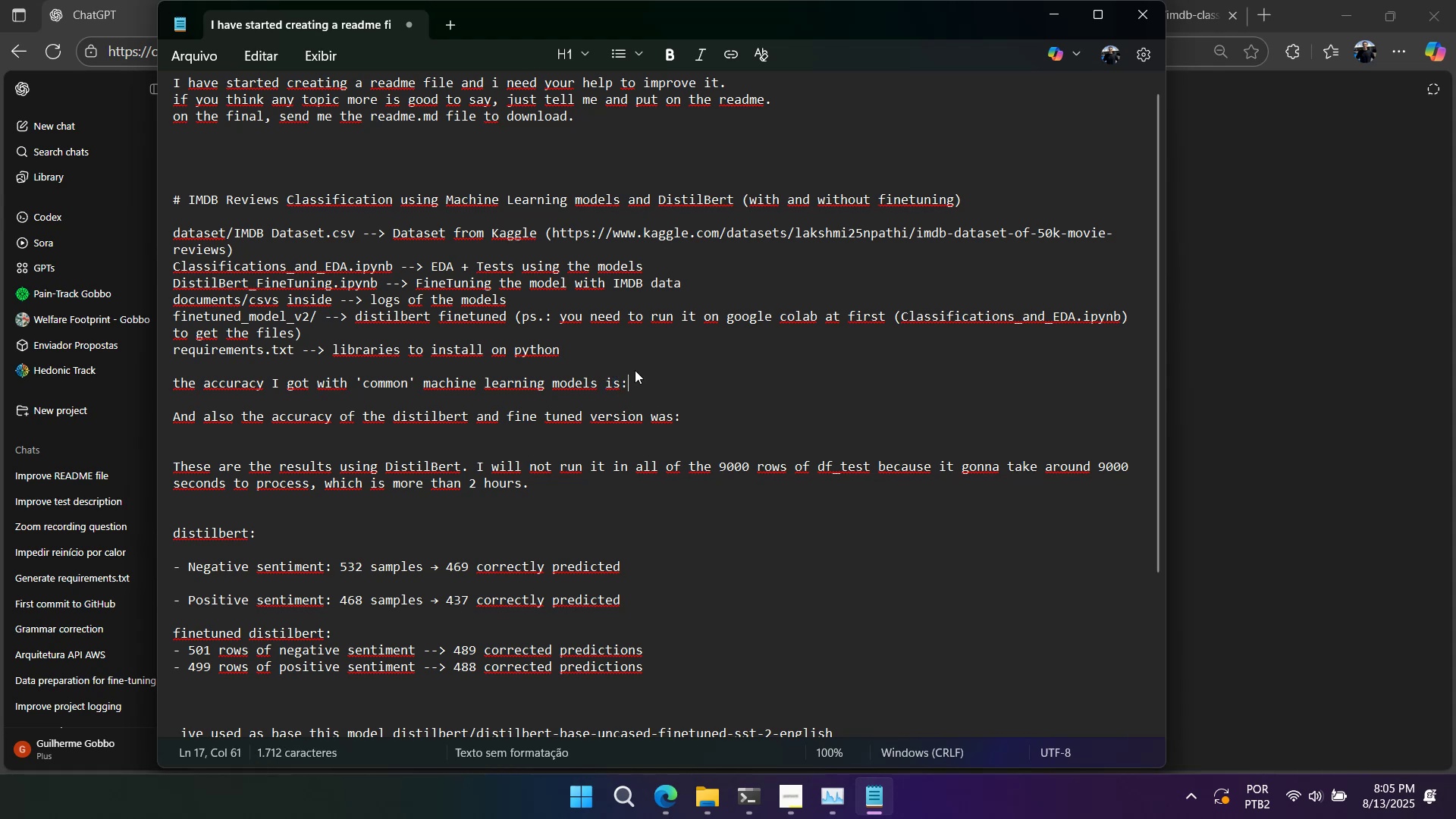 
key(Enter)
 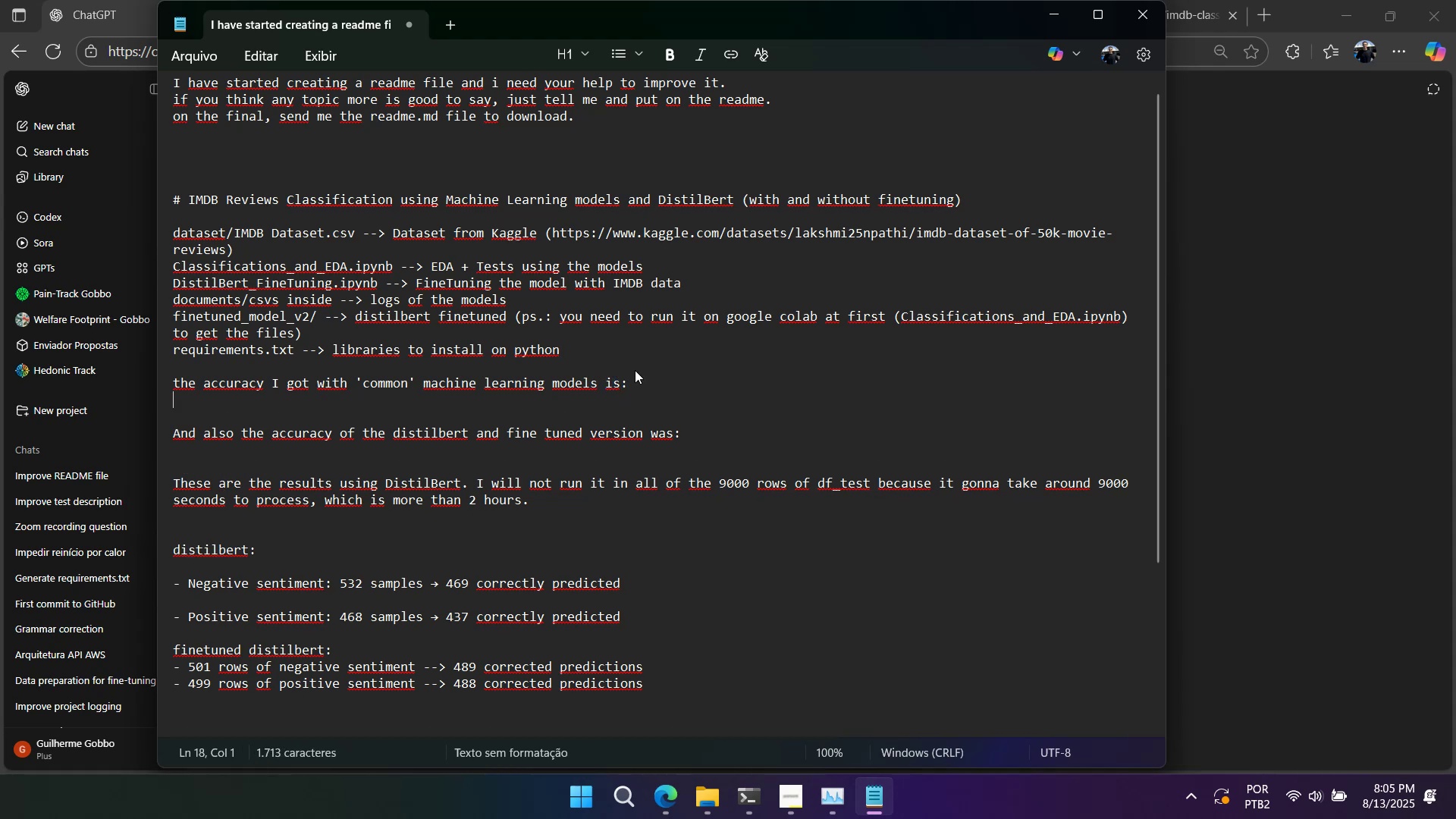 
key(Control+V)
 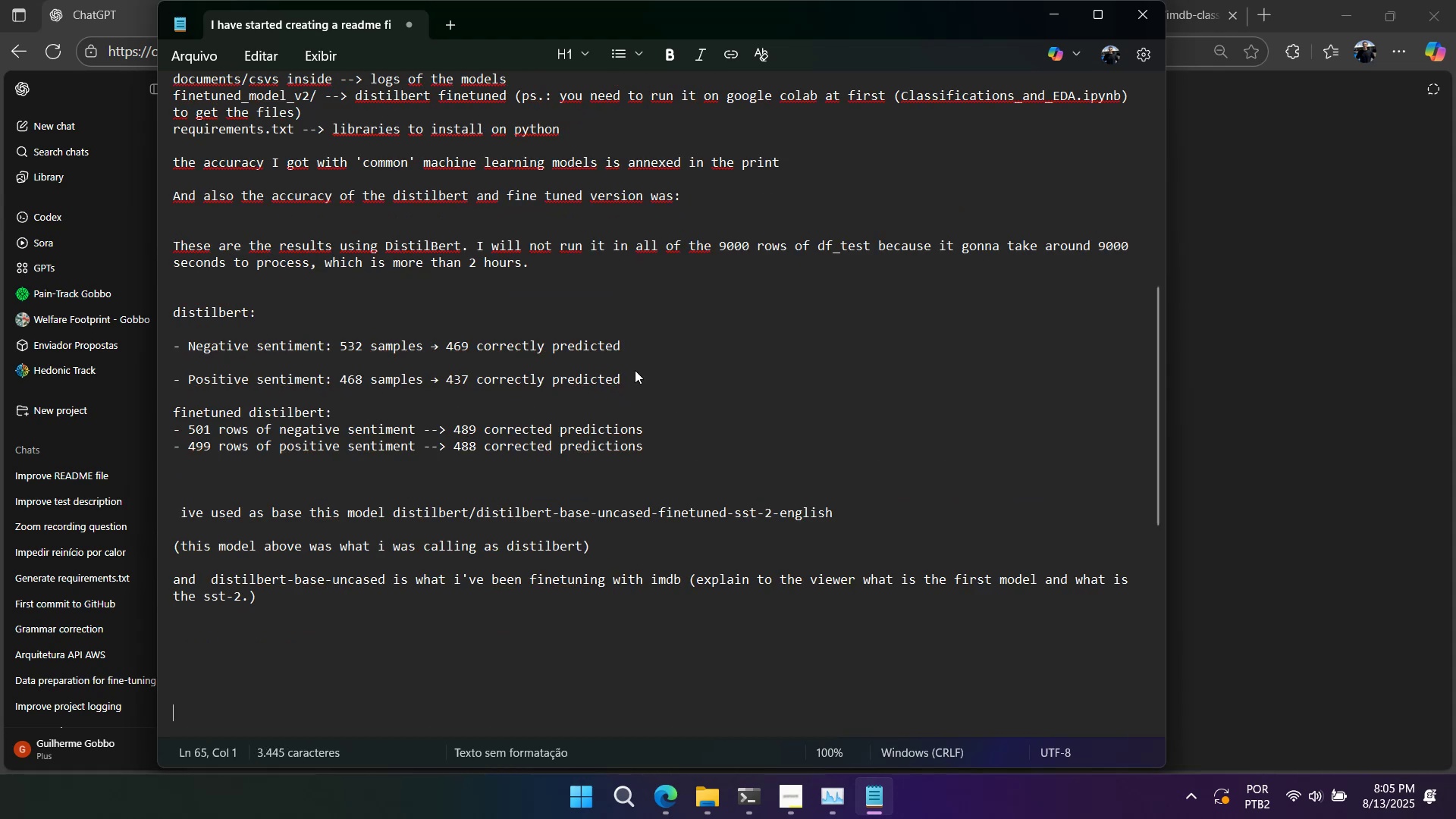 
key(Control+Z)
 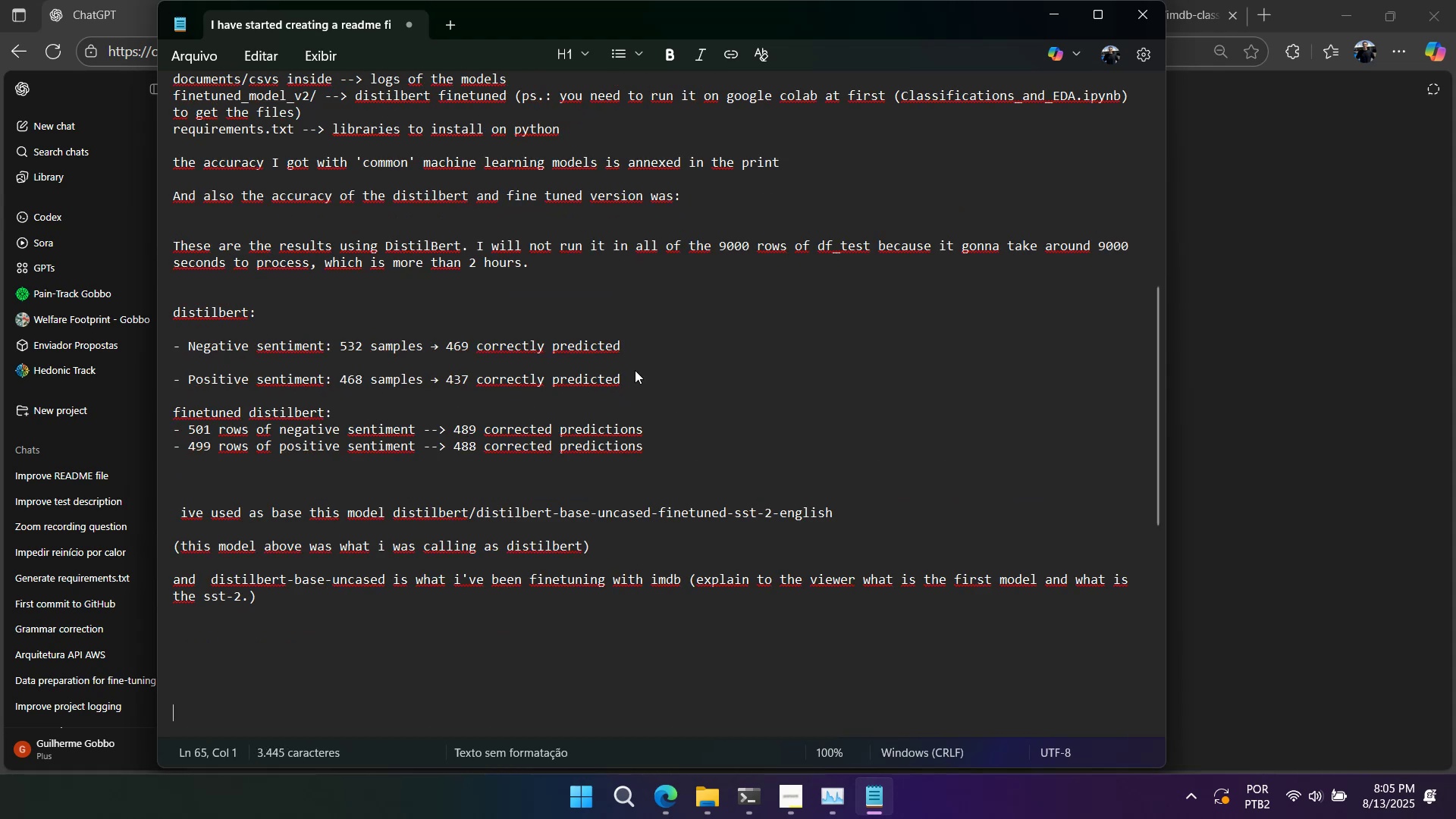 
scroll: coordinate [945, 389], scroll_direction: up, amount: 2.0
 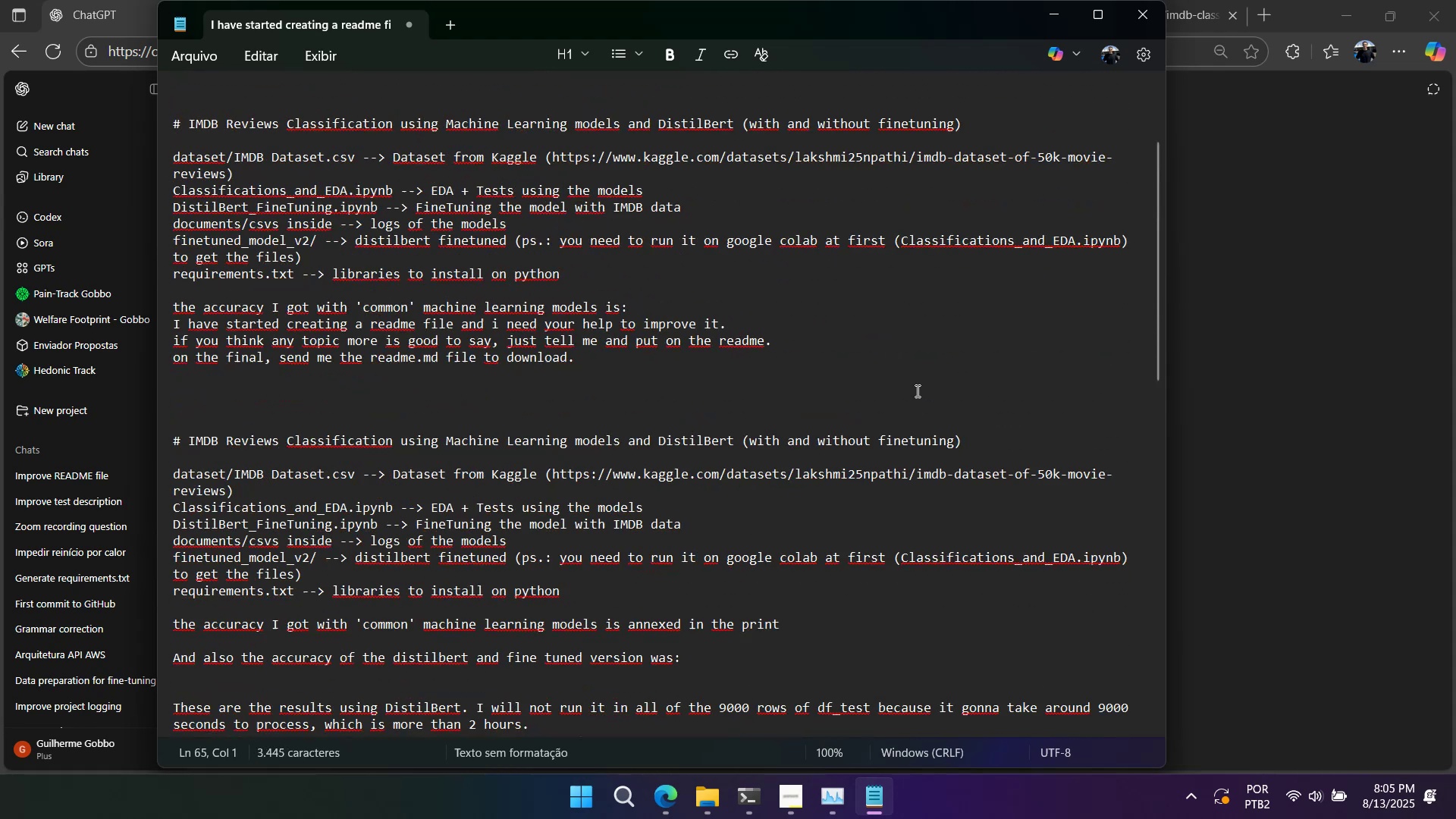 
left_click([895, 378])
 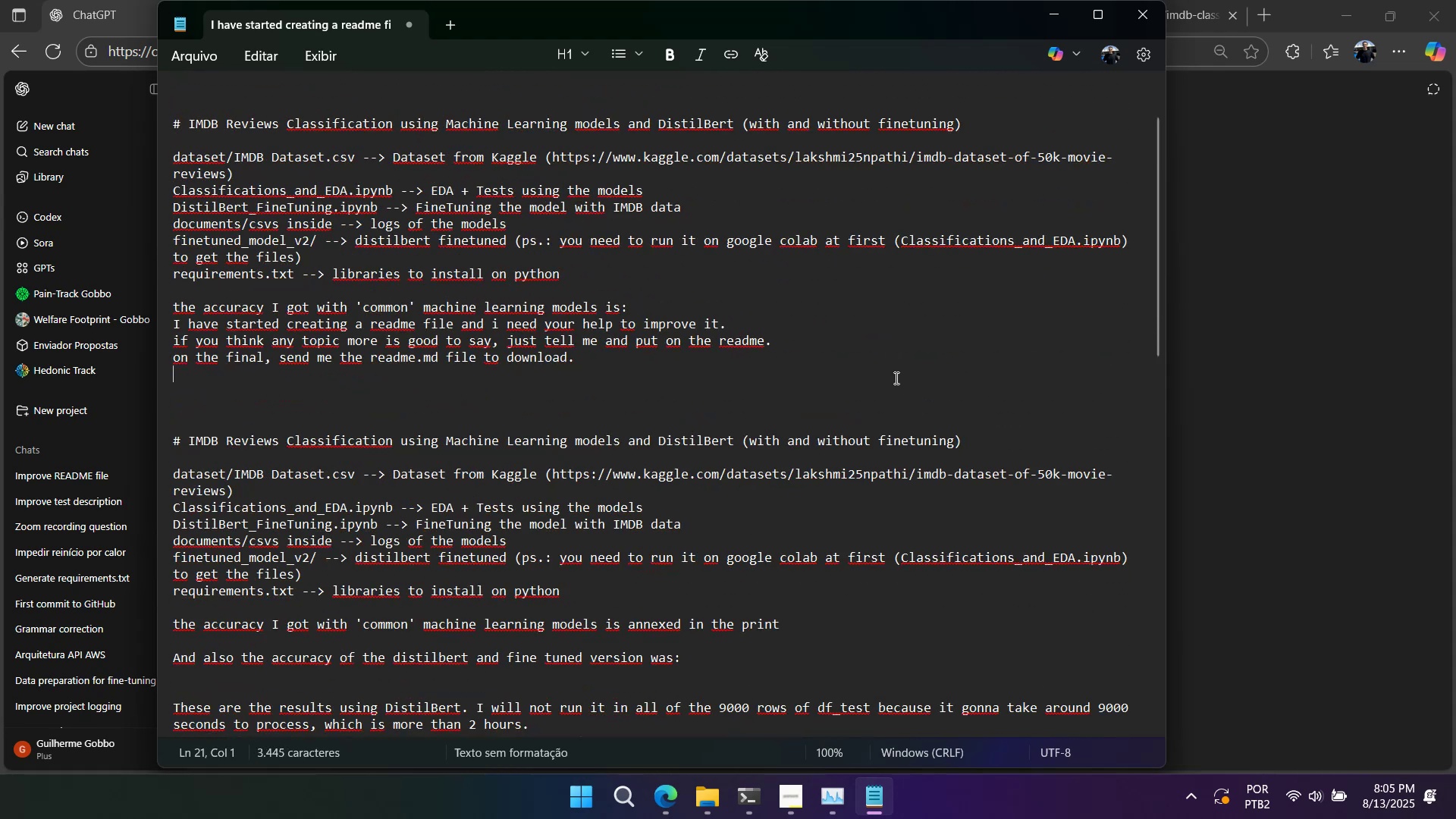 
key(Control+Z)
 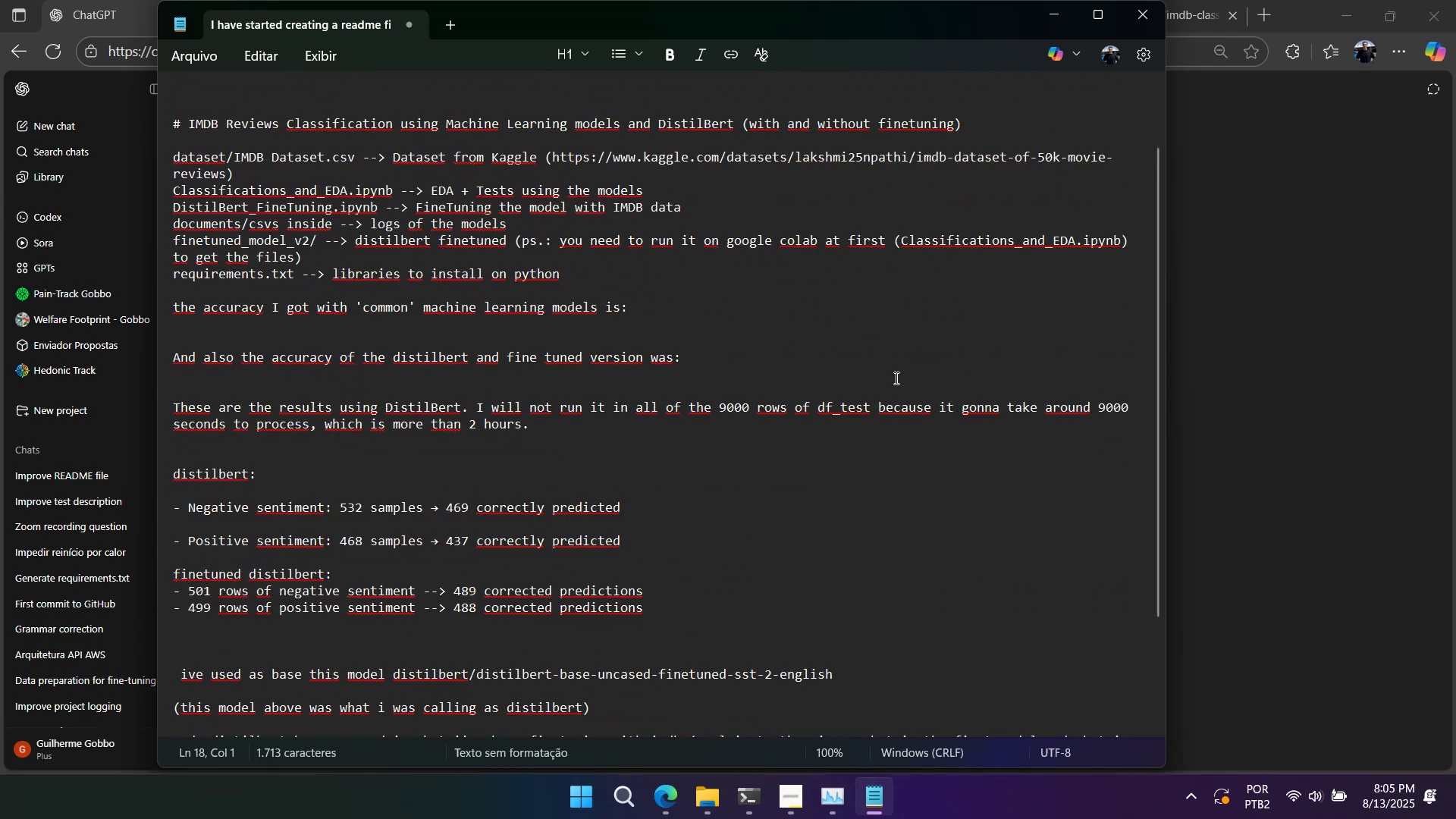 
key(Control+Z)
 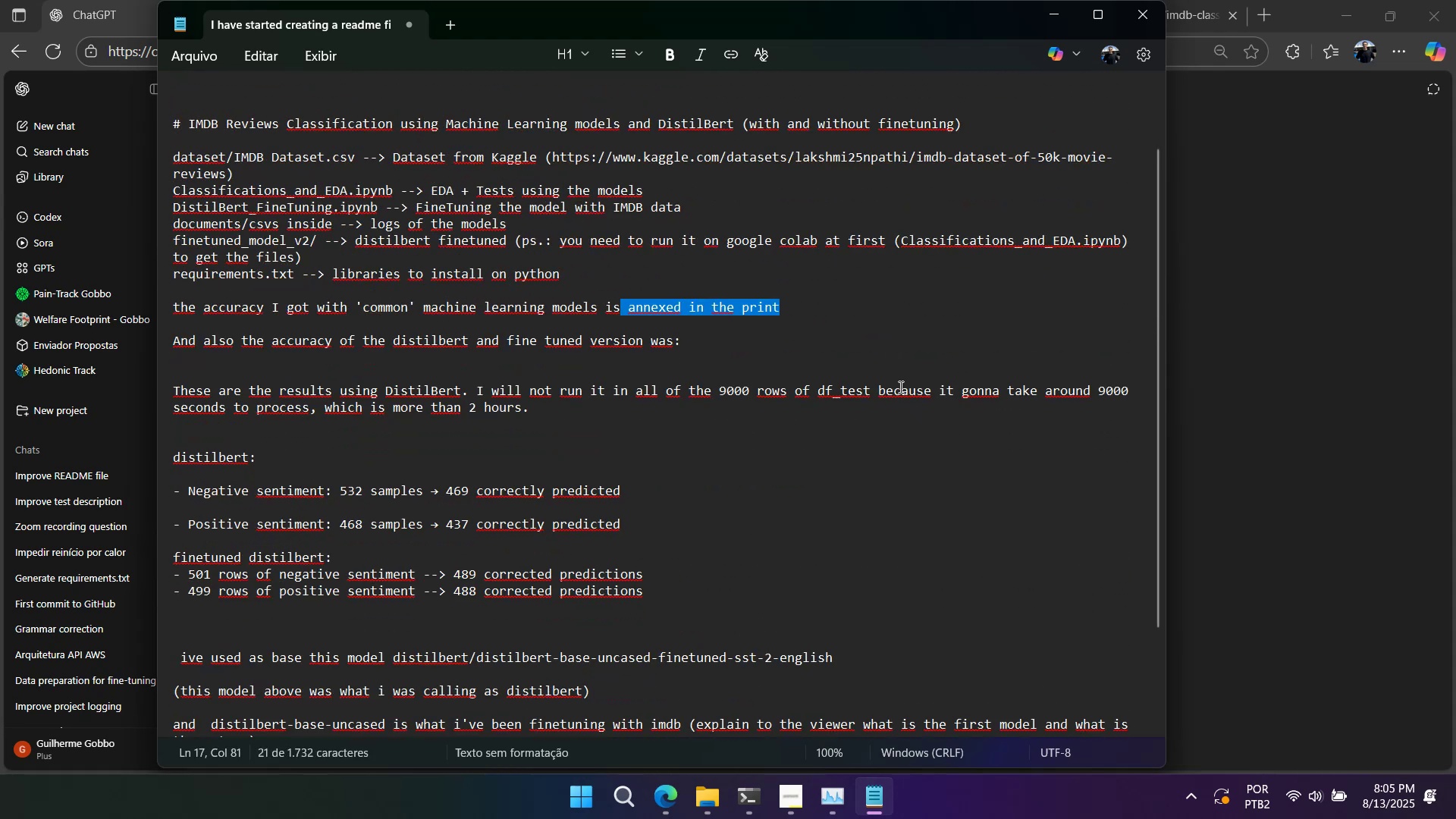 
key(Control+Y)
 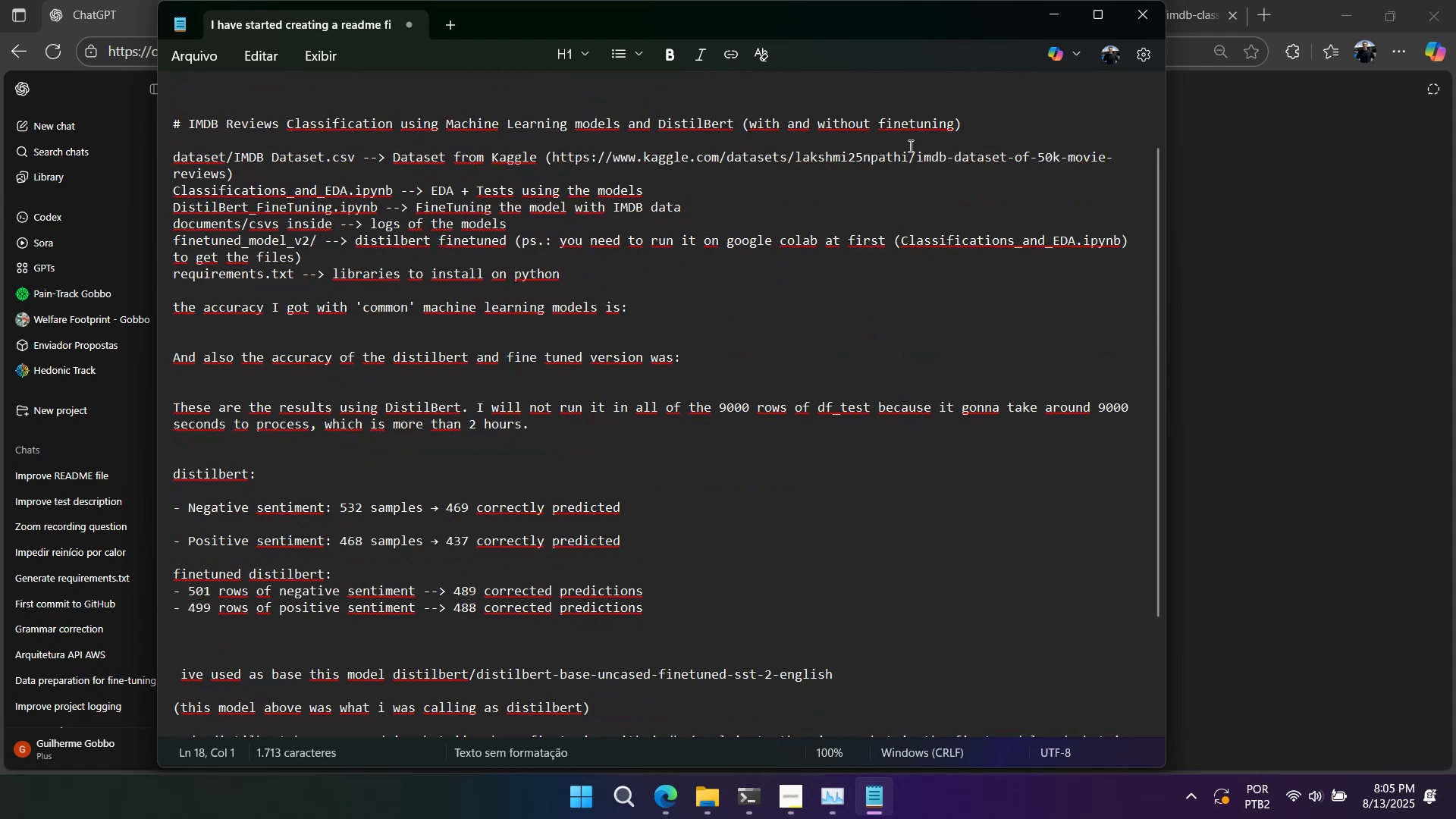 
left_click([1235, 131])
 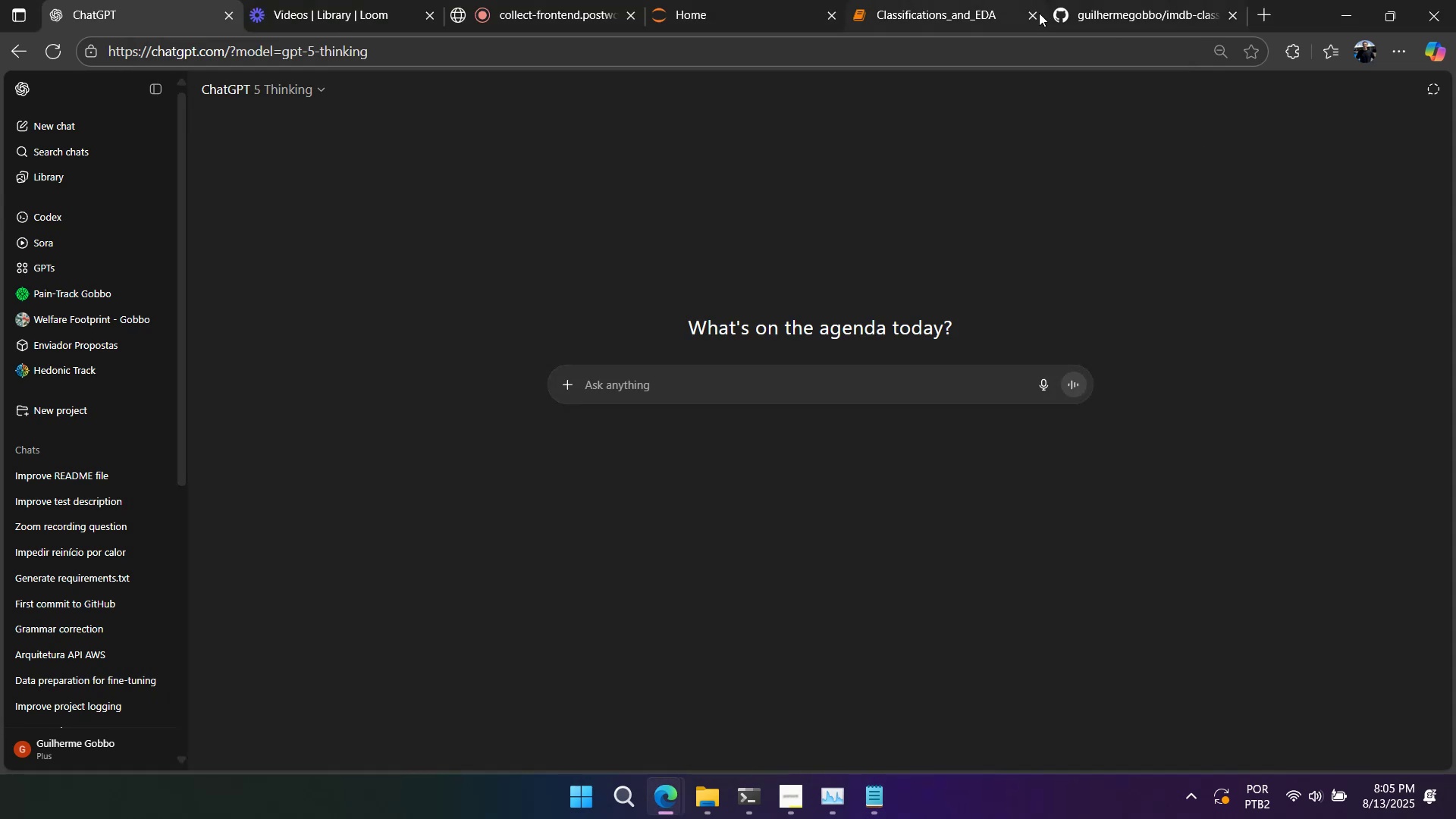 
left_click([916, 3])
 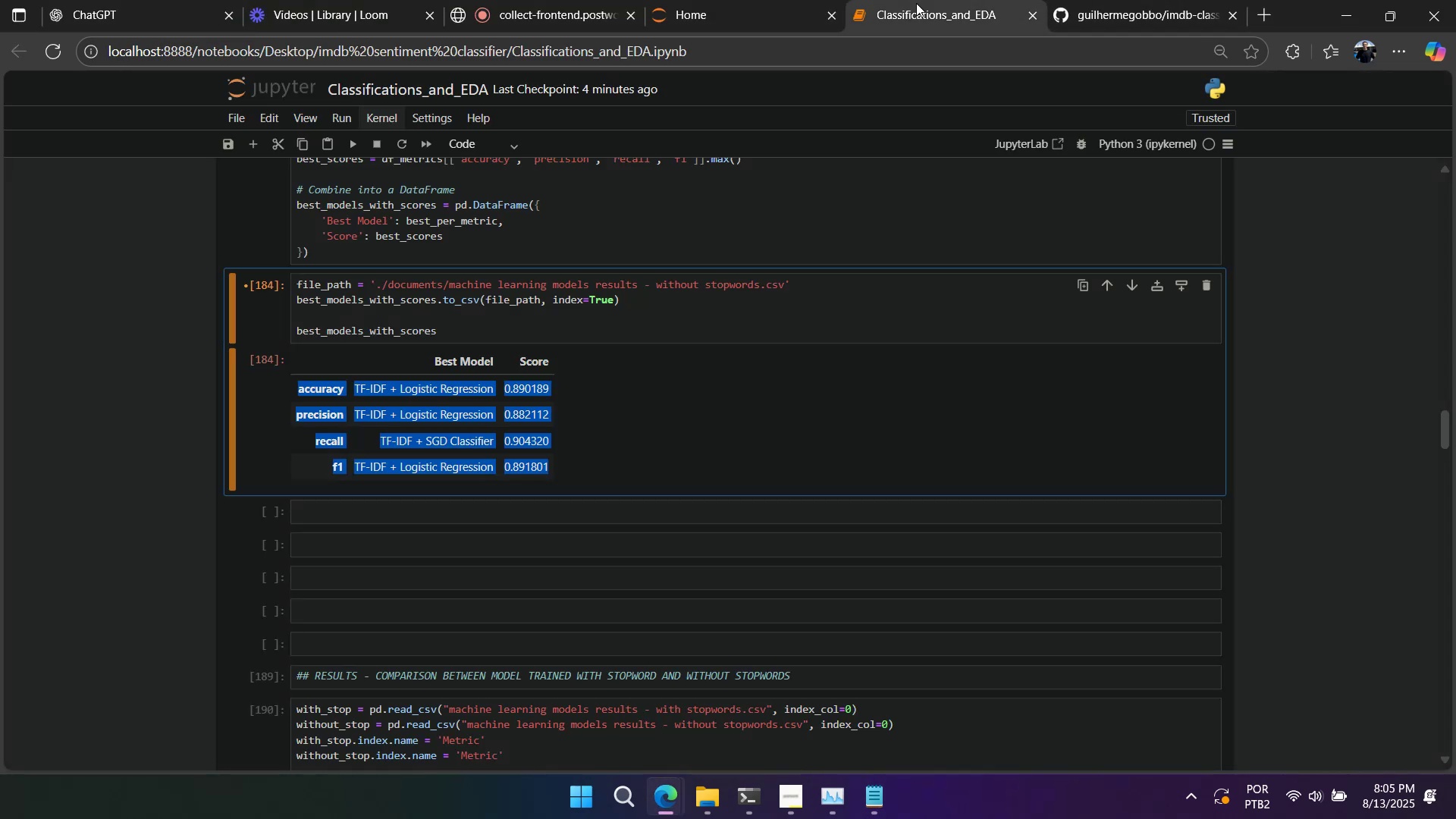 
key(Control+ControlLeft)
 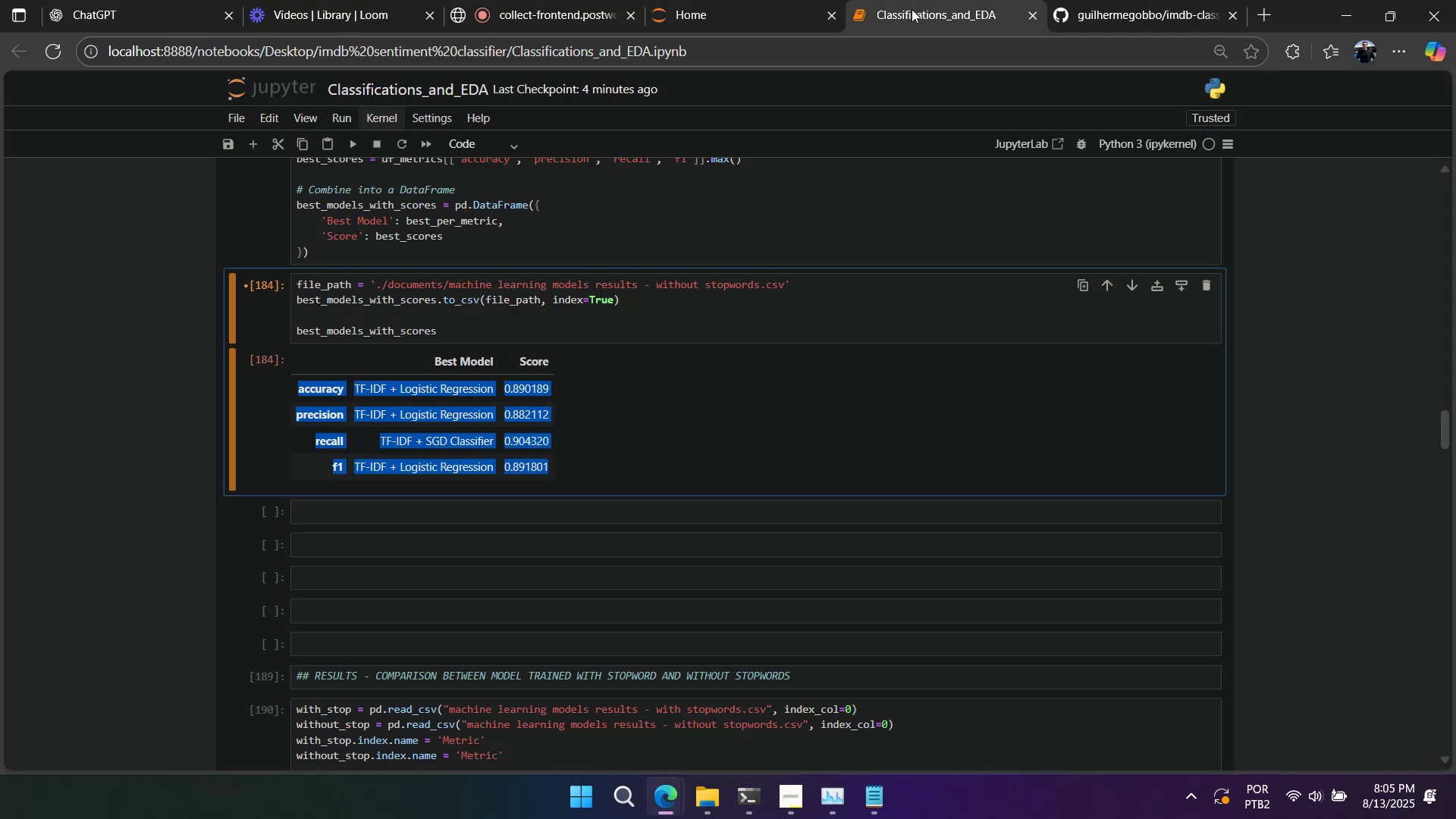 
key(Control+C)
 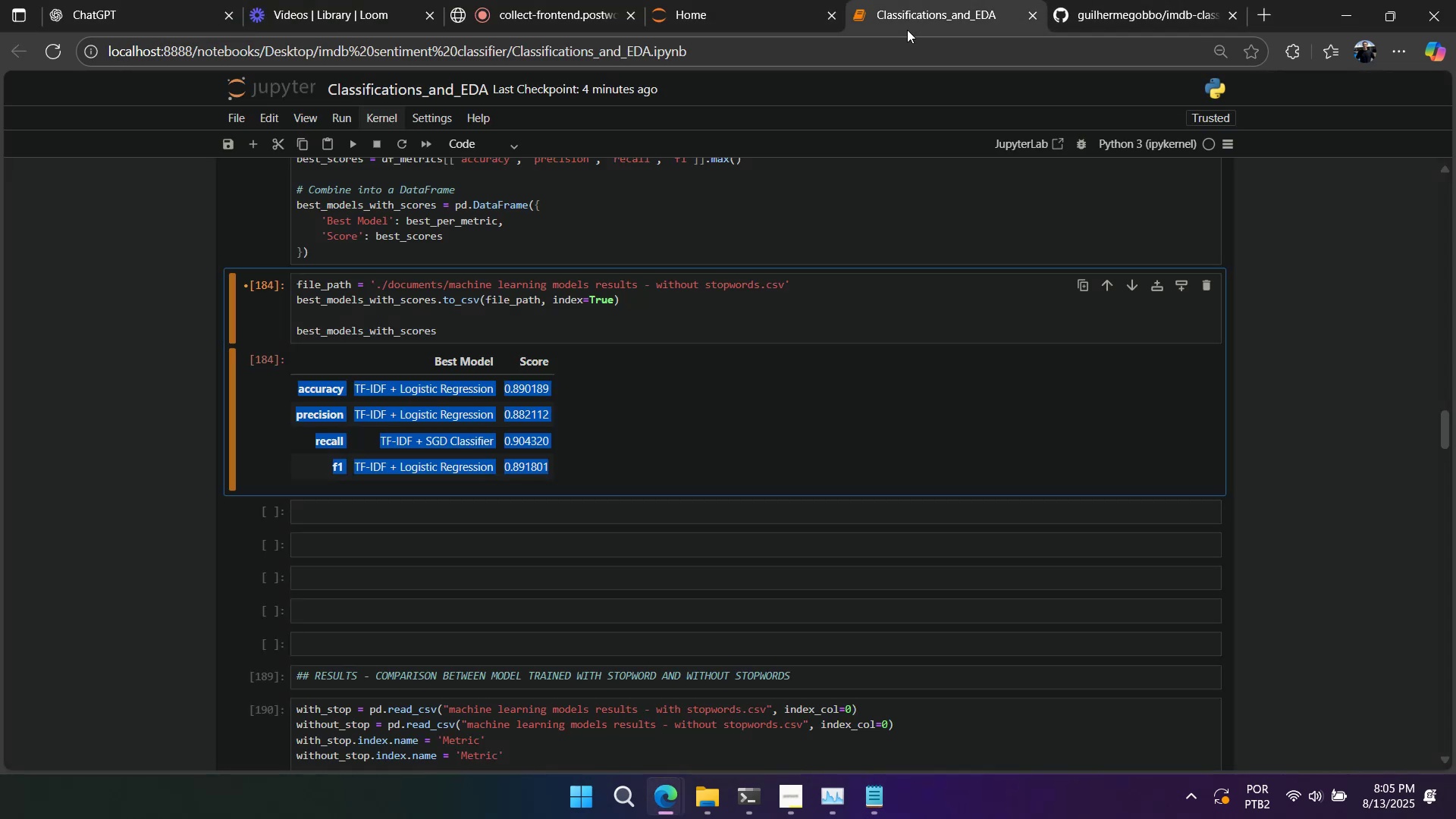 
key(Alt+AltLeft)
 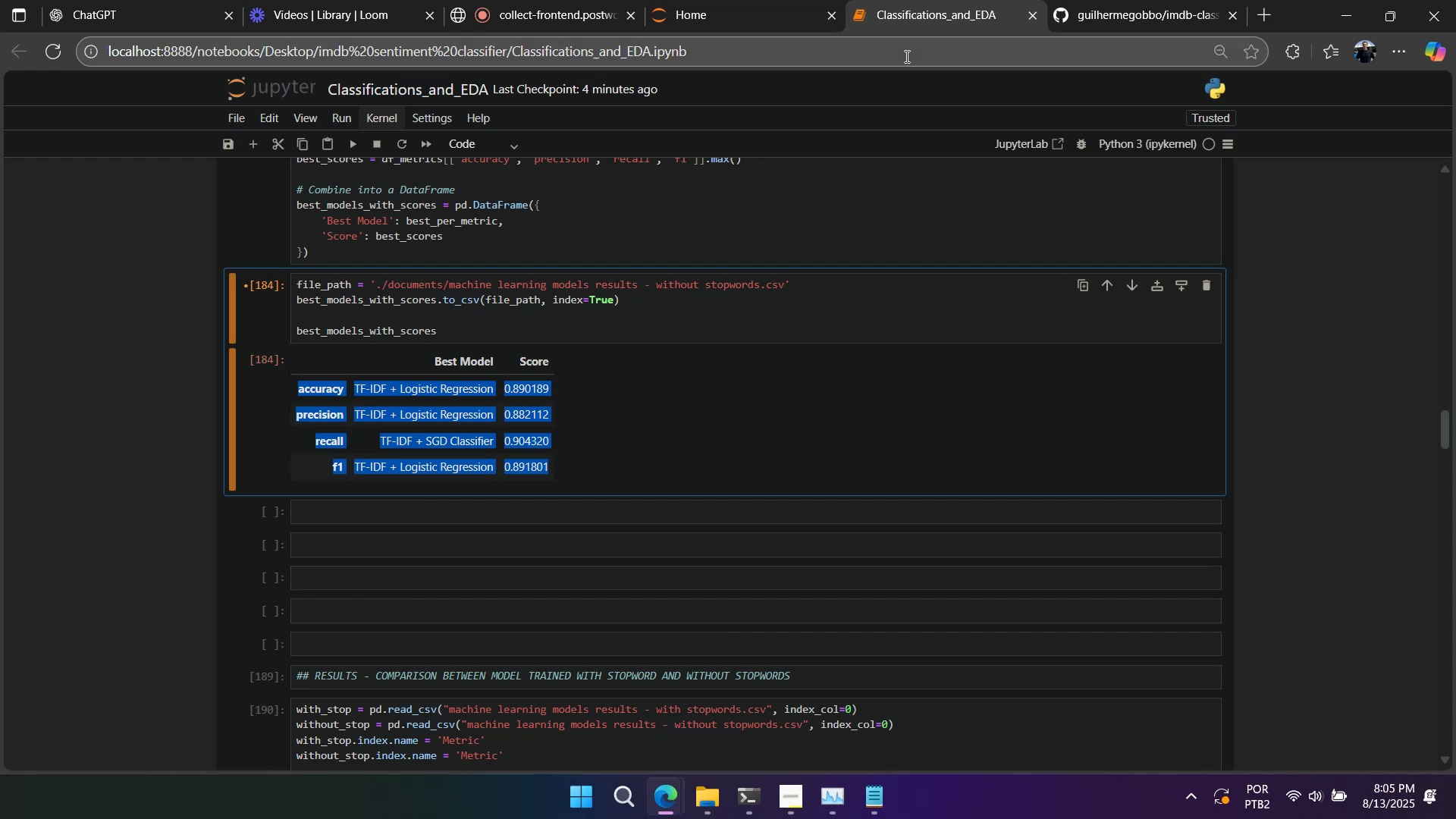 
key(Tab)
 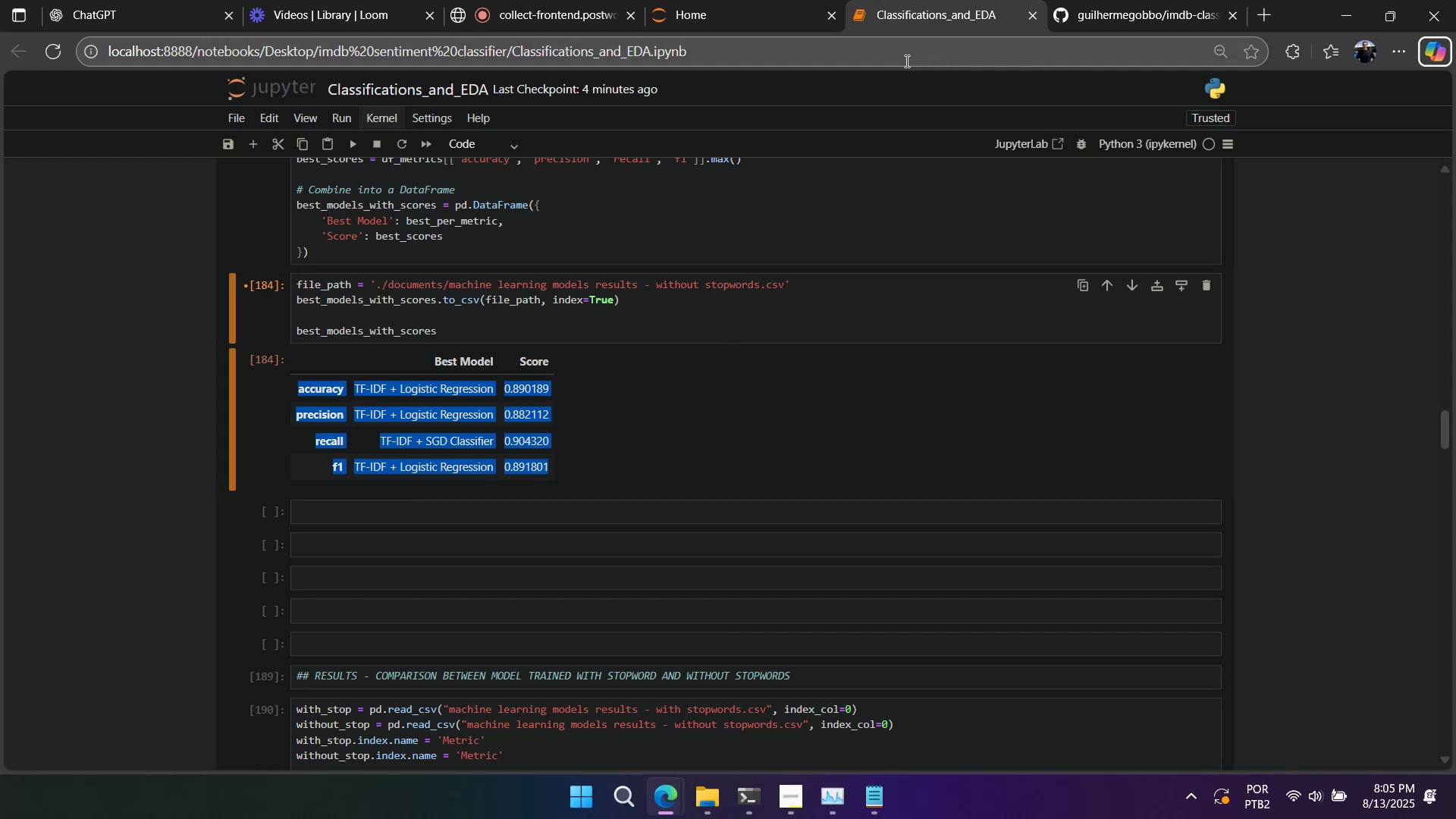 
key(Alt+AltLeft)
 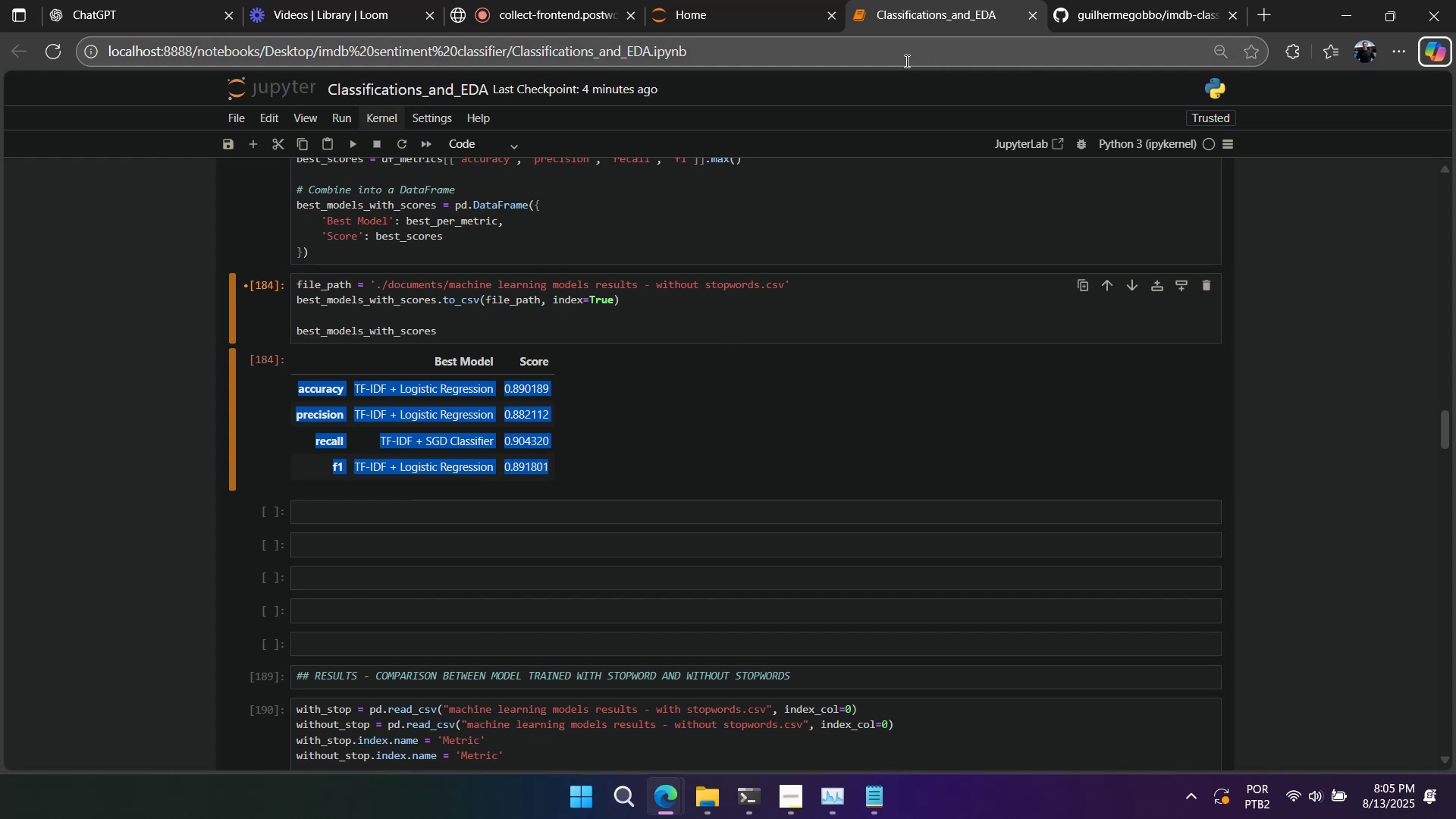 
key(Alt+Tab)
 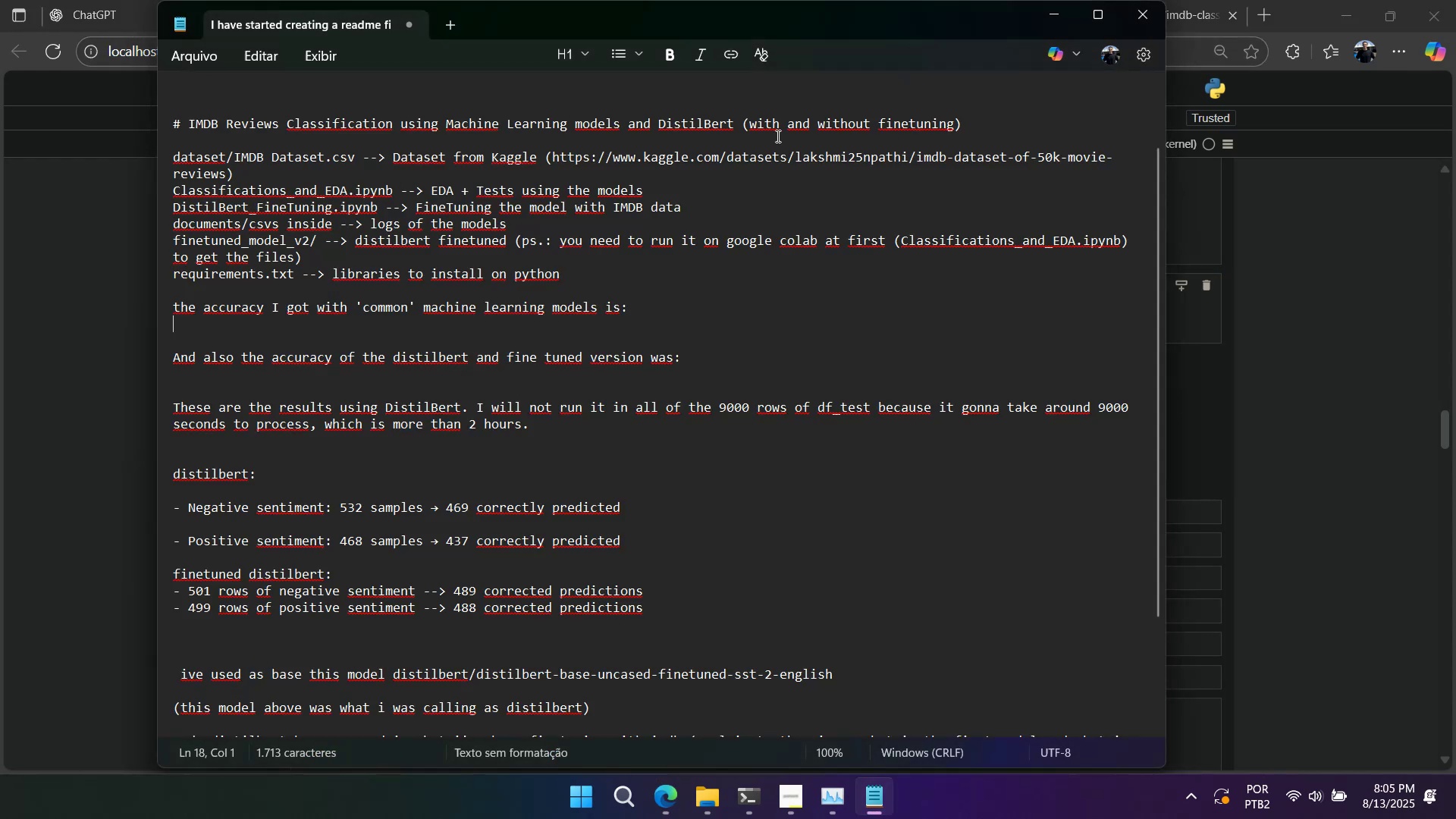 
key(Control+V)
 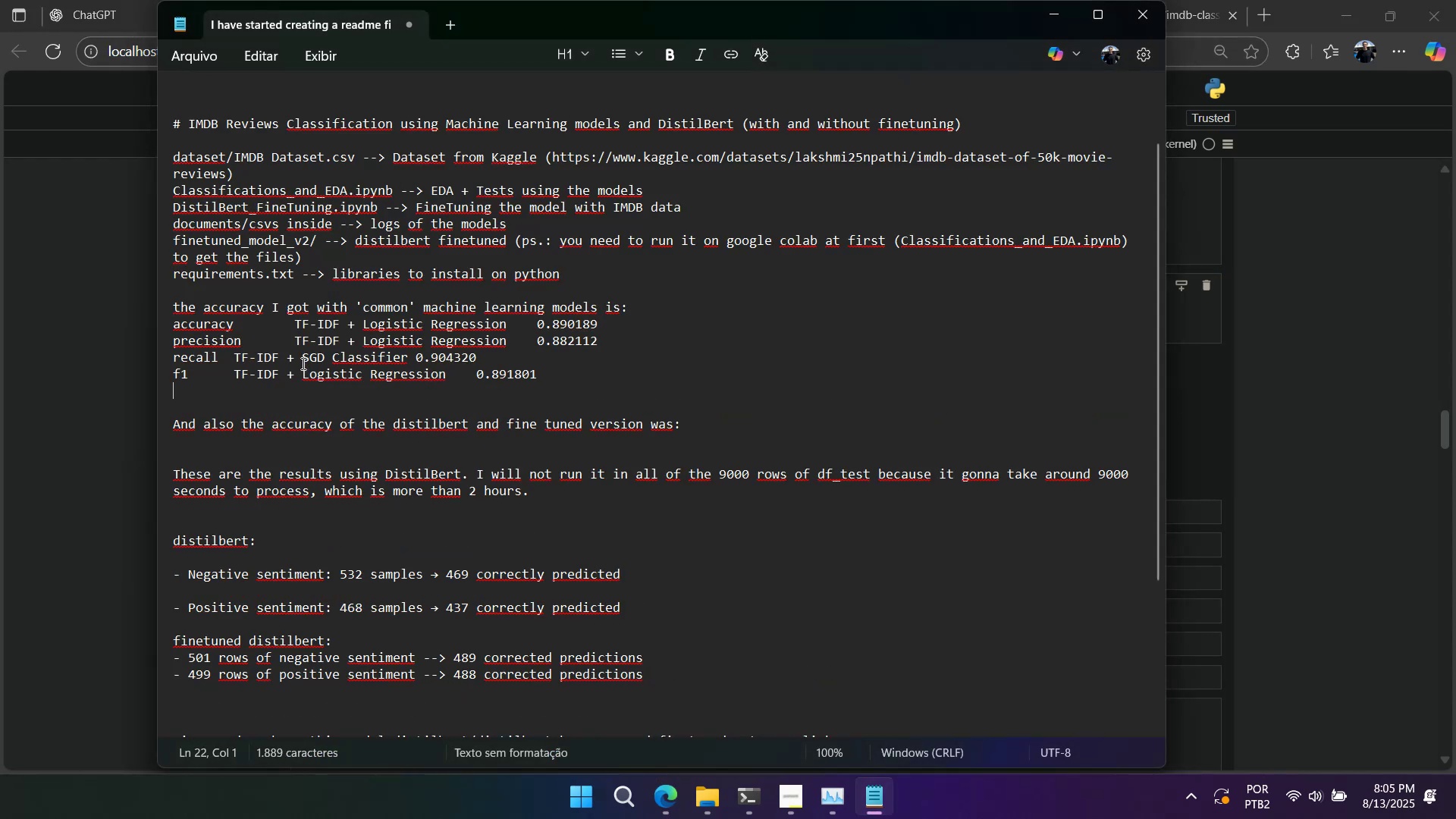 
key(Shift+Enter)
 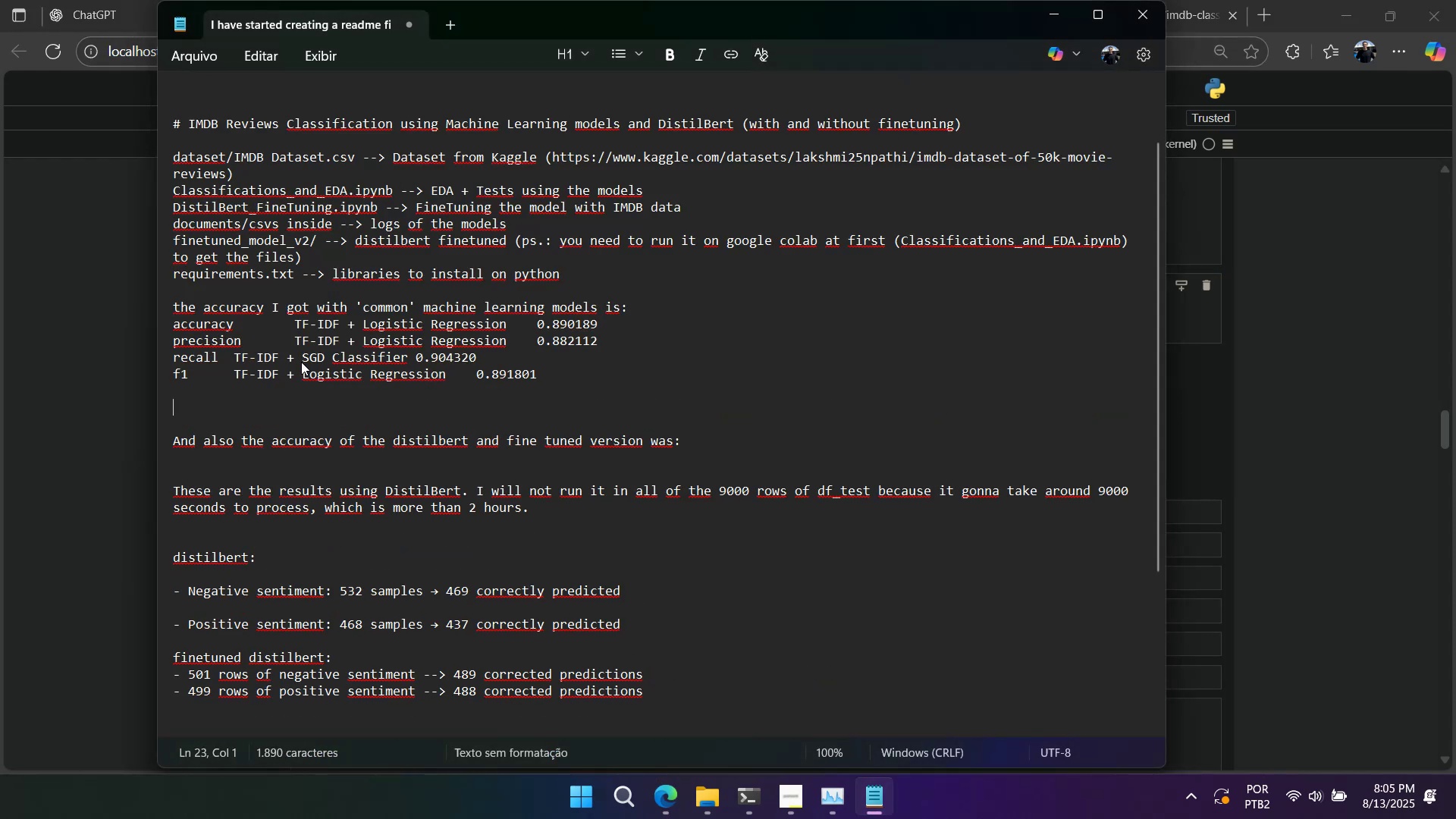 
key(Shift+Enter)
 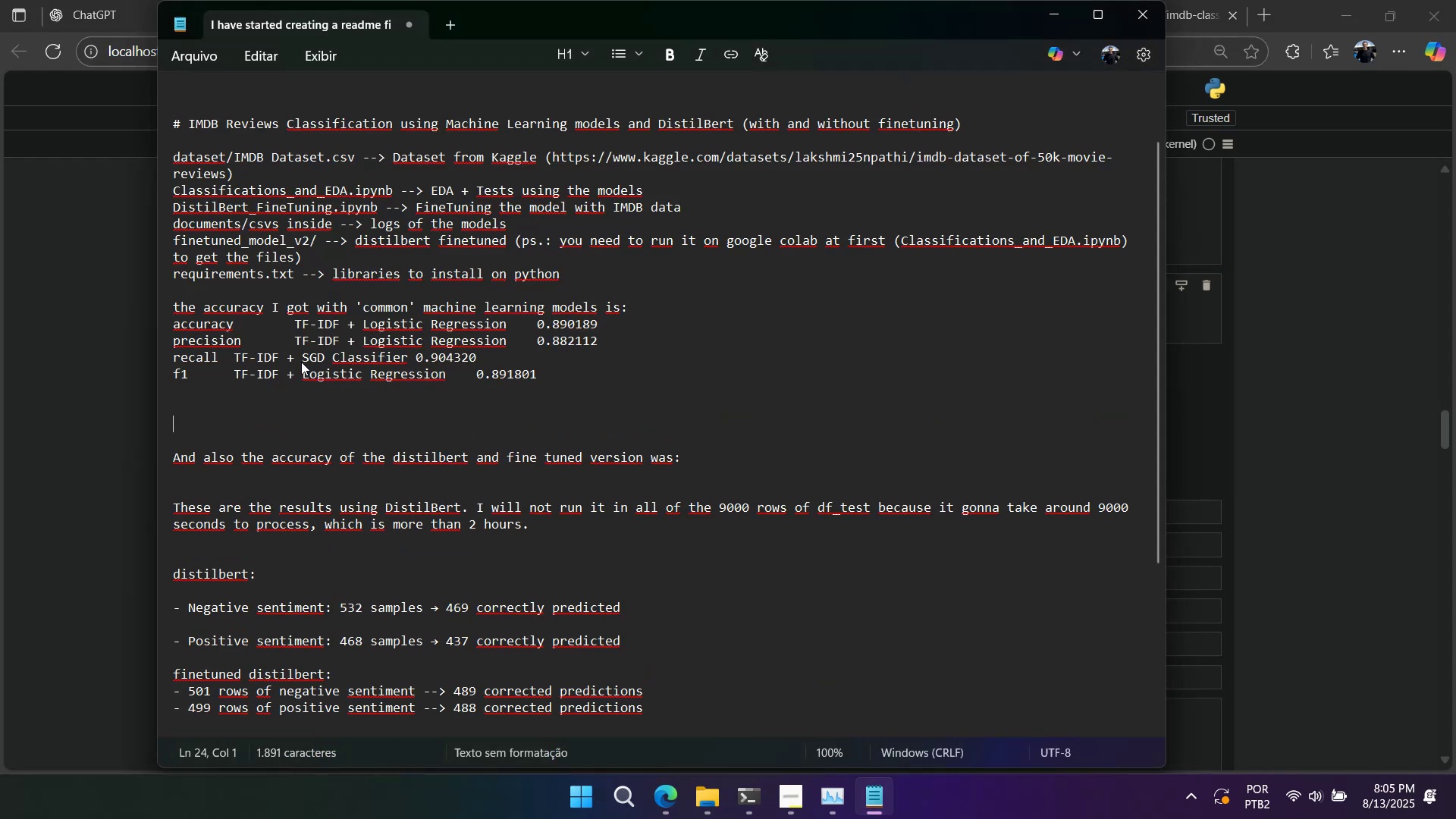 
key(Shift+Enter)
 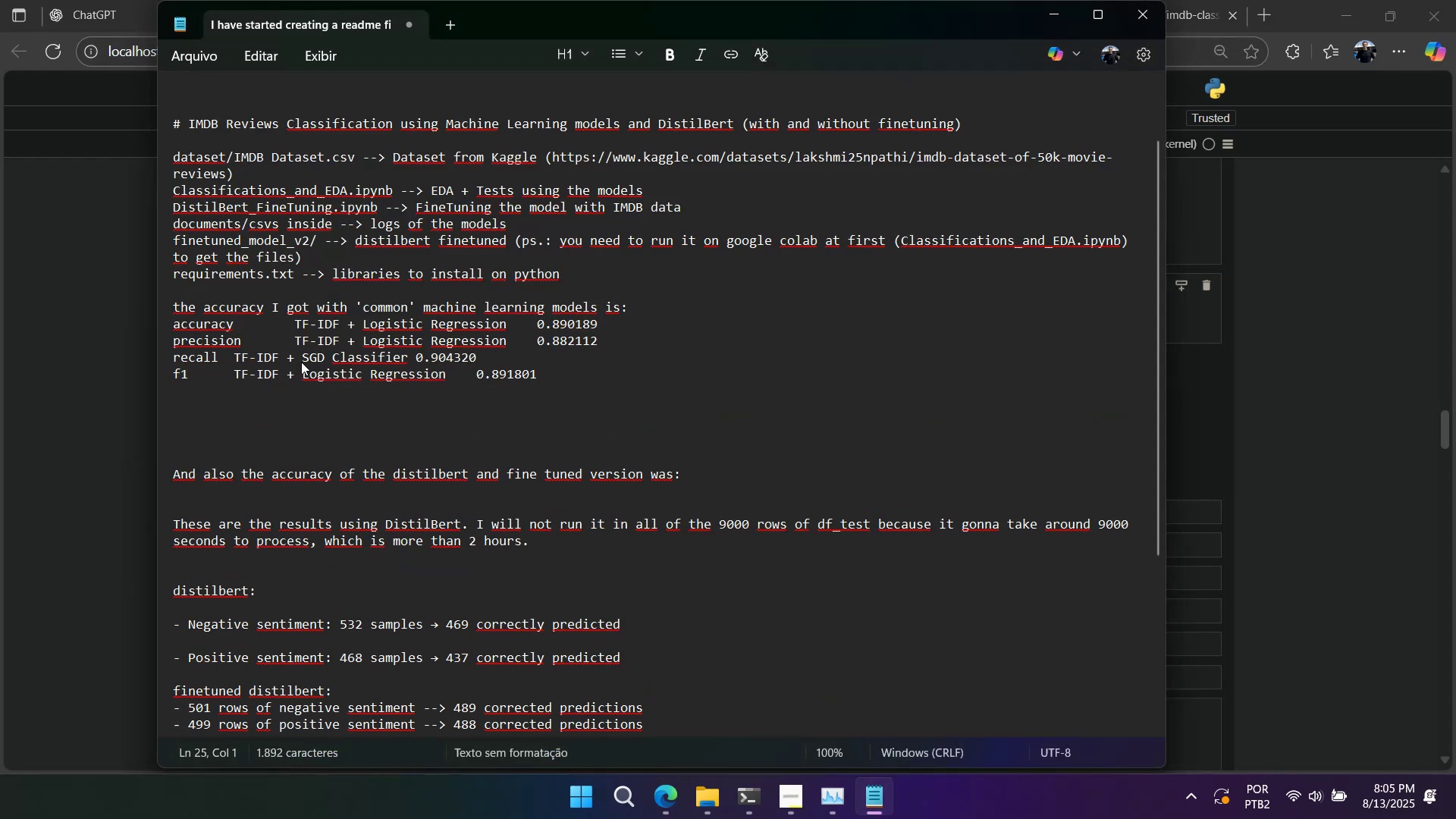 
type(Those was the best models for each accuracy, but Ive tesed )
key(Backspace)
key(Backspace)
key(Backspace)
type(ted all these?)
 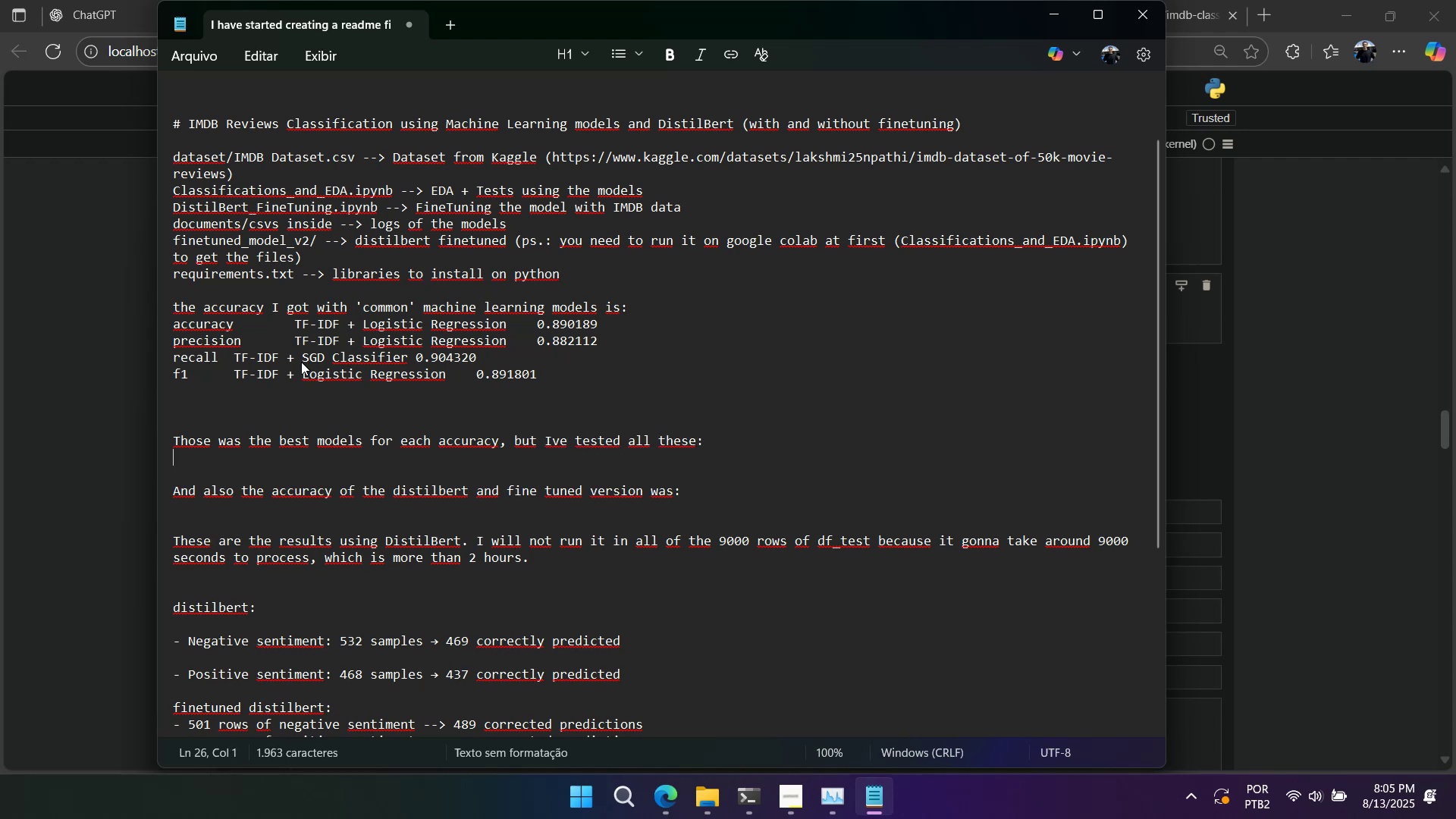 
key(Shift+Enter)
 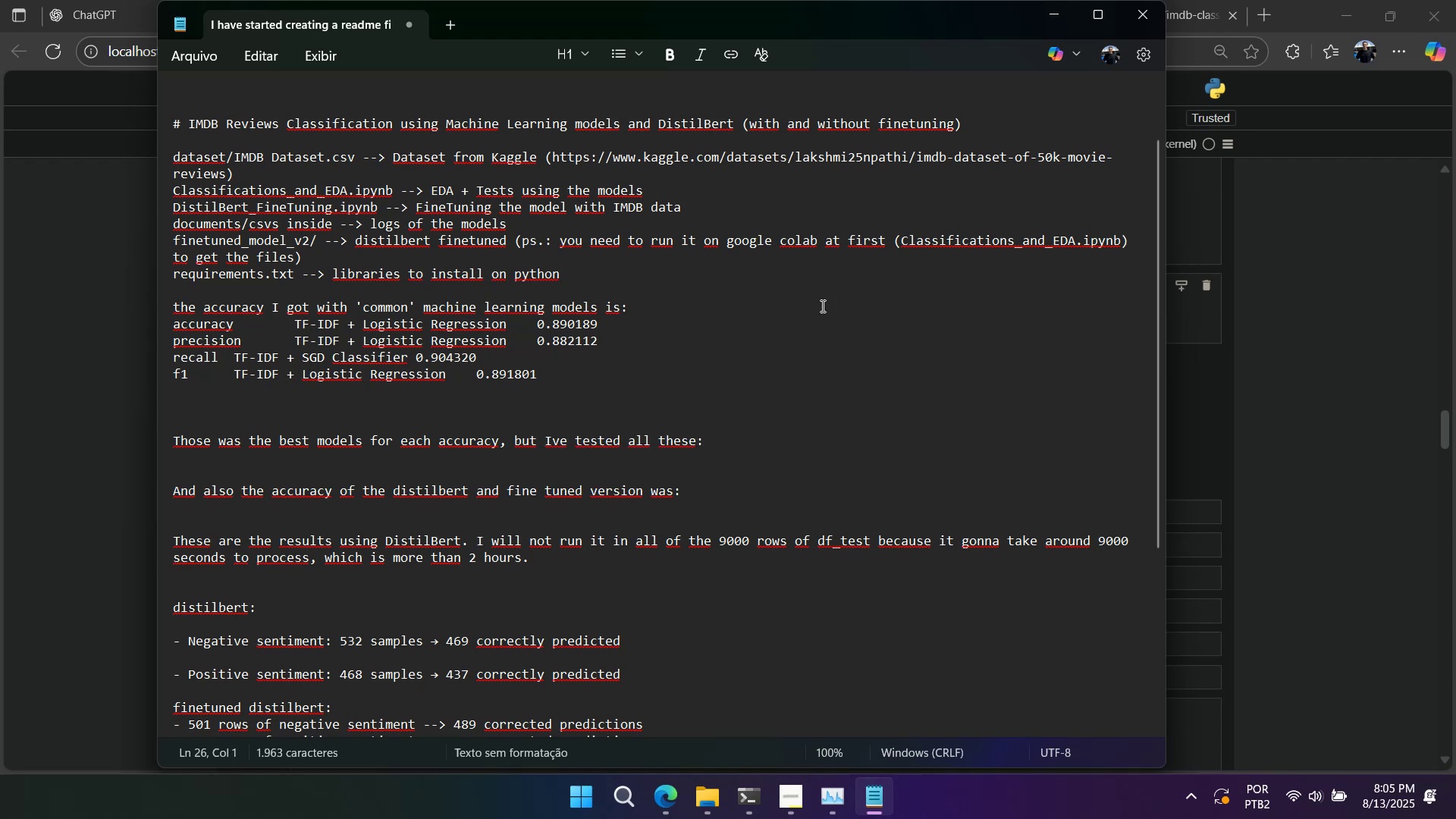 
left_click([1329, 350])
 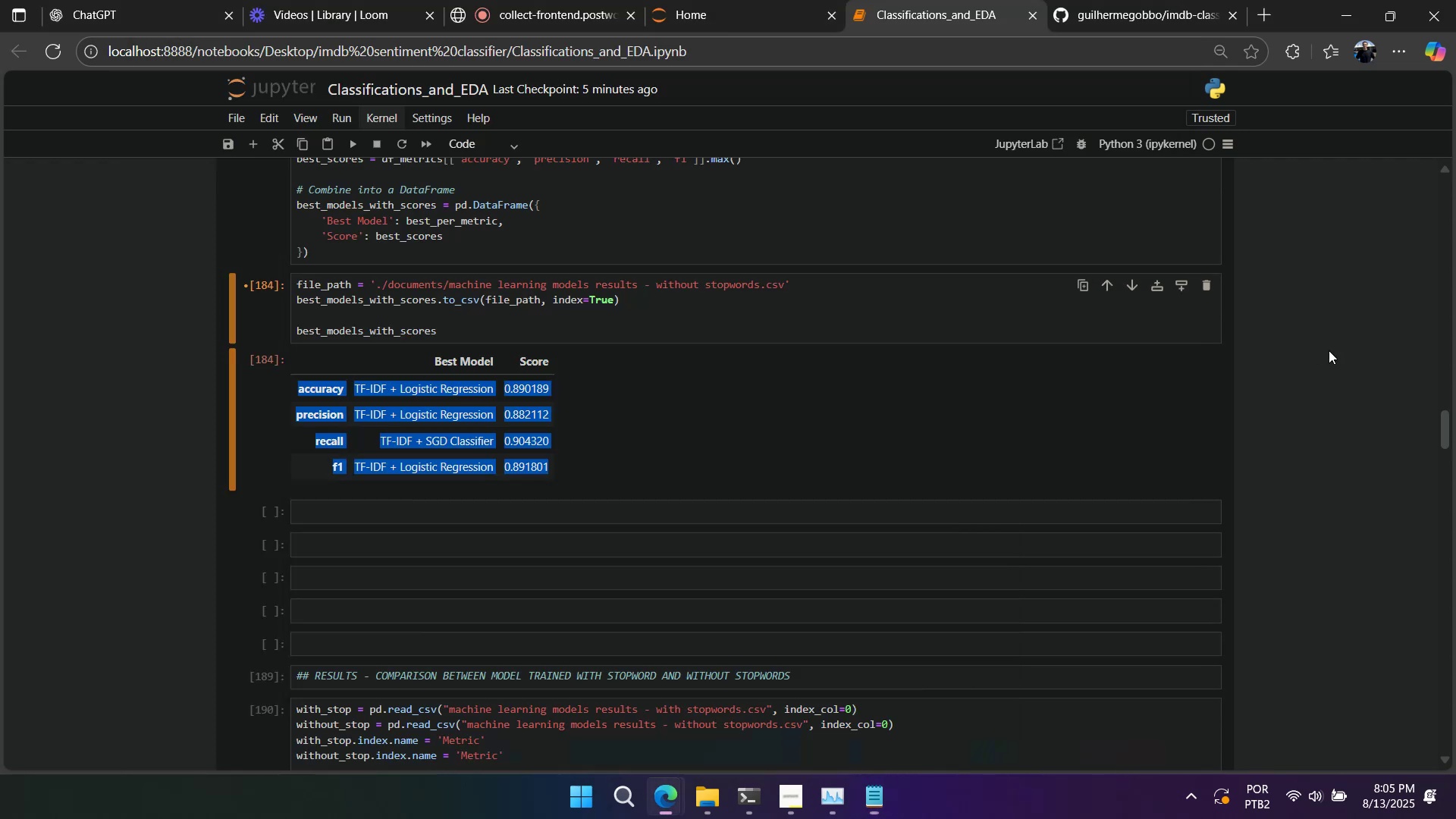 
scroll: coordinate [592, 483], scroll_direction: up, amount: 35.0
 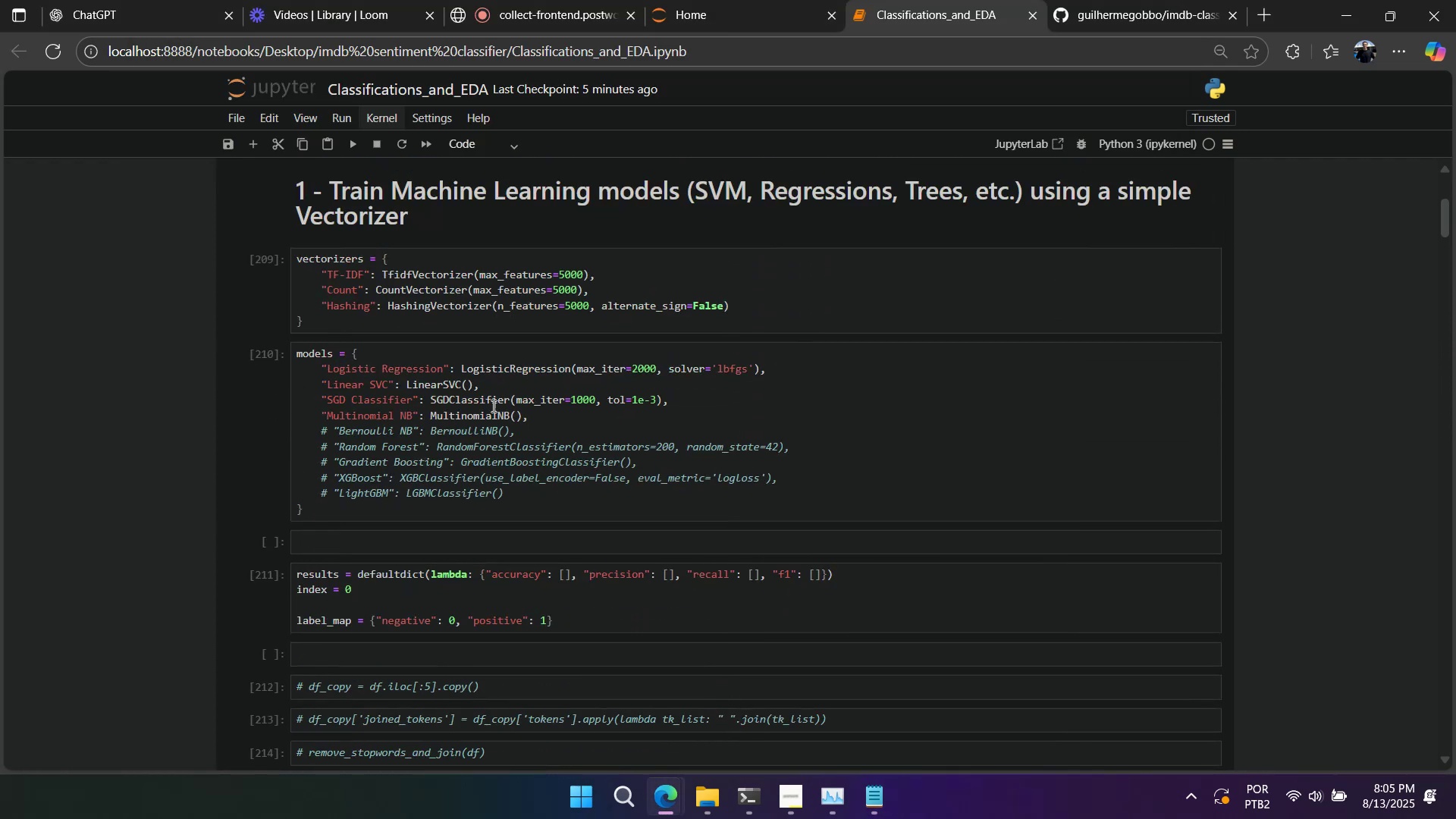 
left_click([476, 295])
 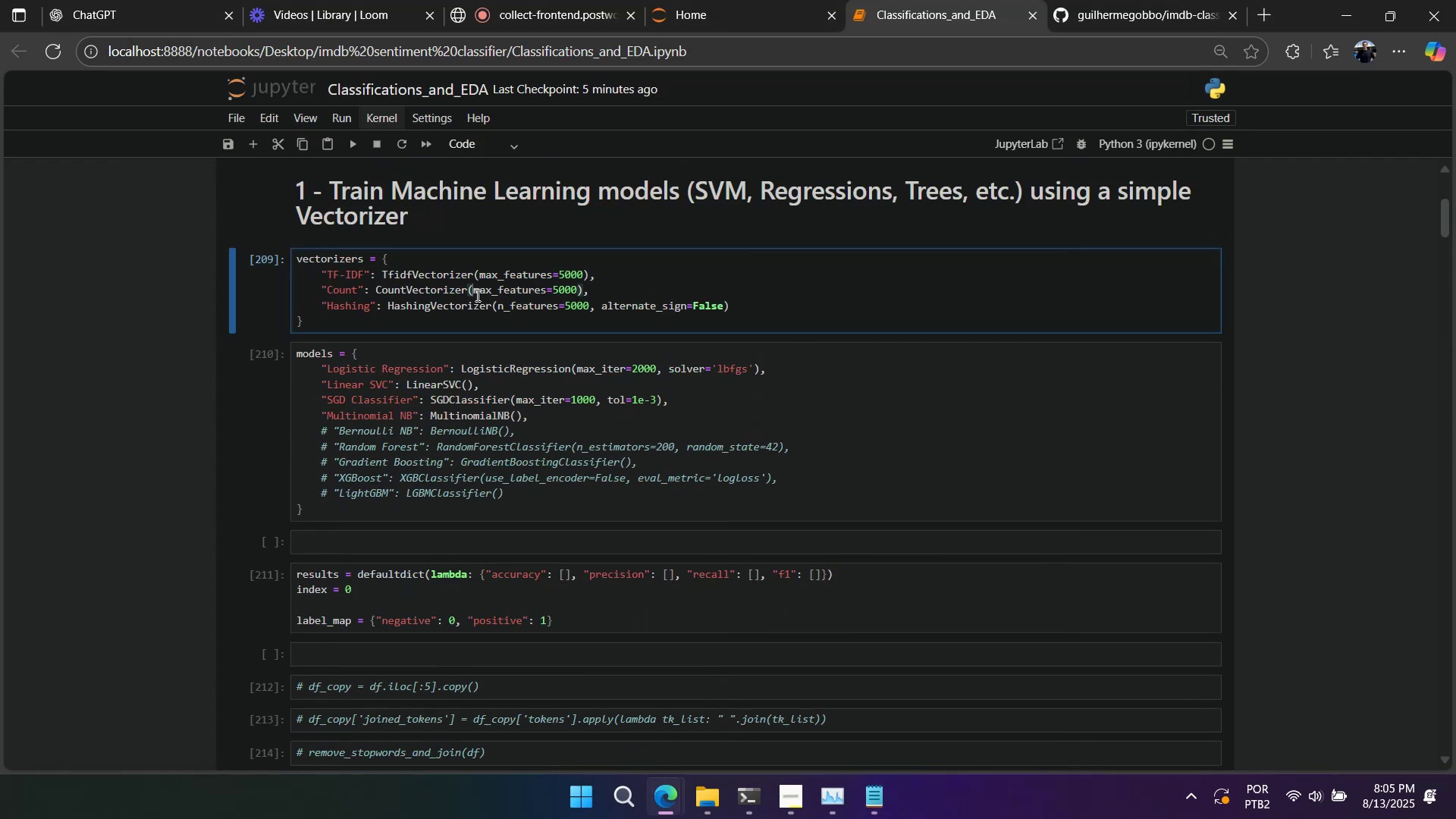 
key(Control+A)
 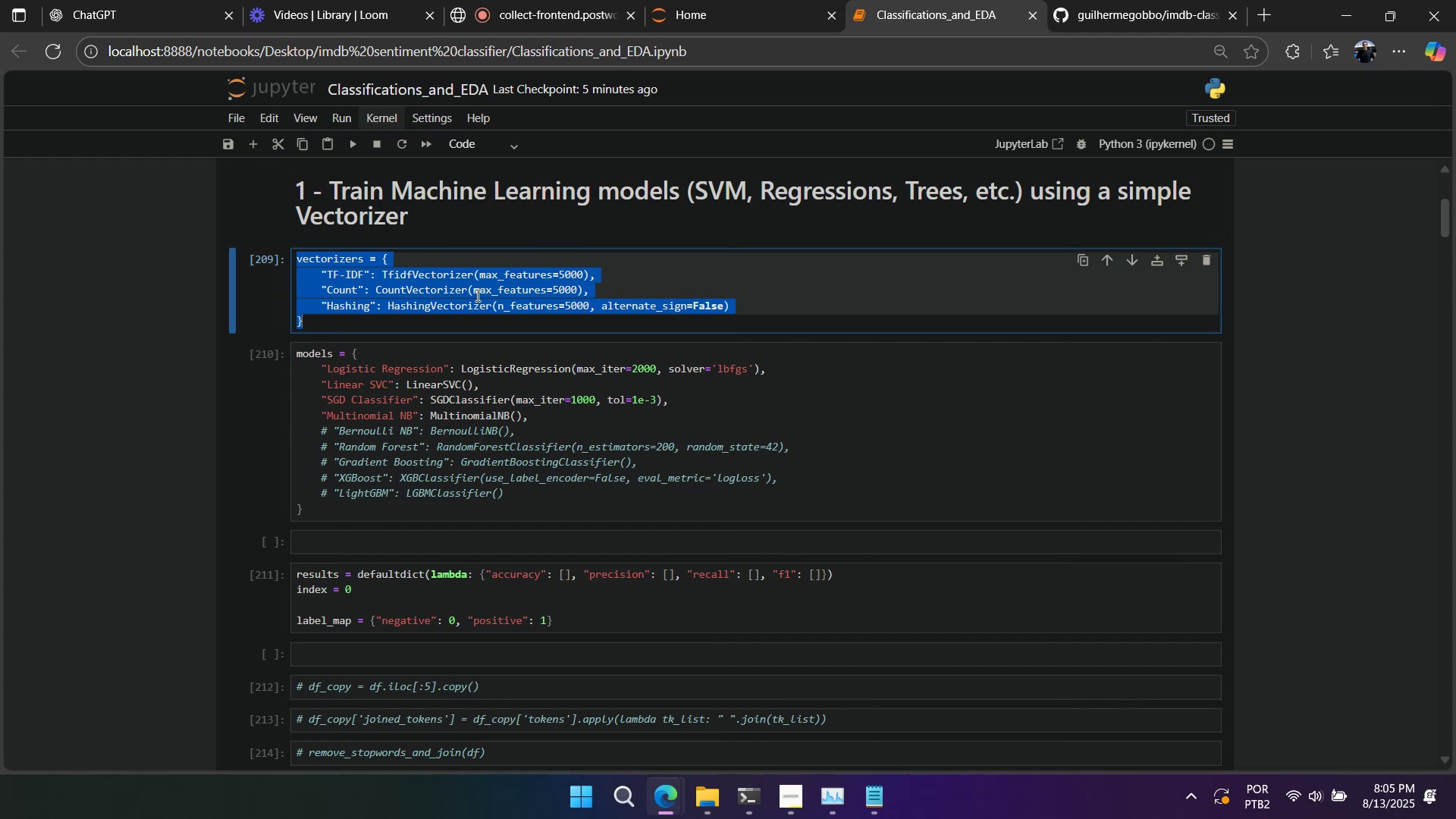 
key(Control+C)
 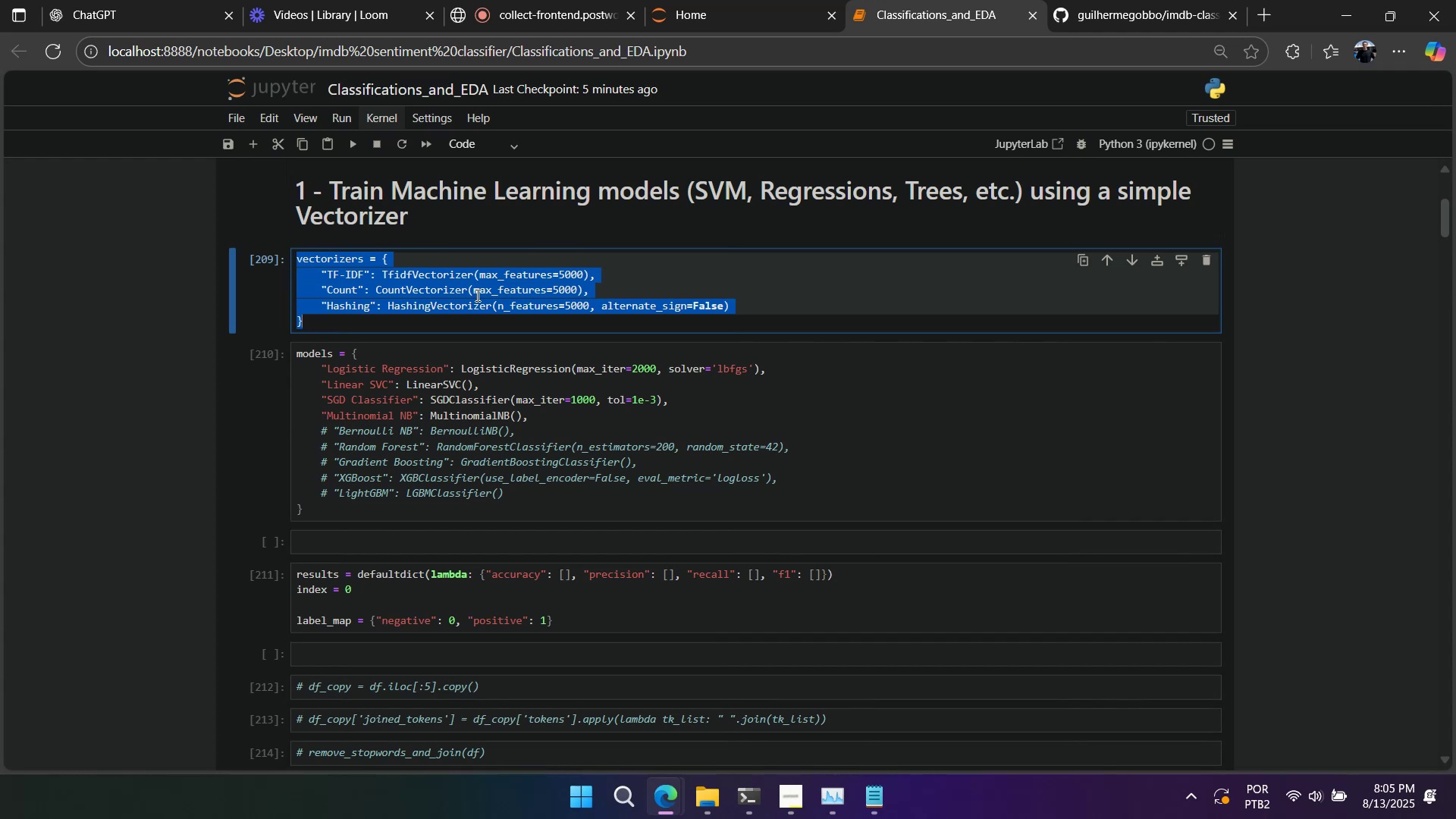 
key(Alt+AltLeft)
 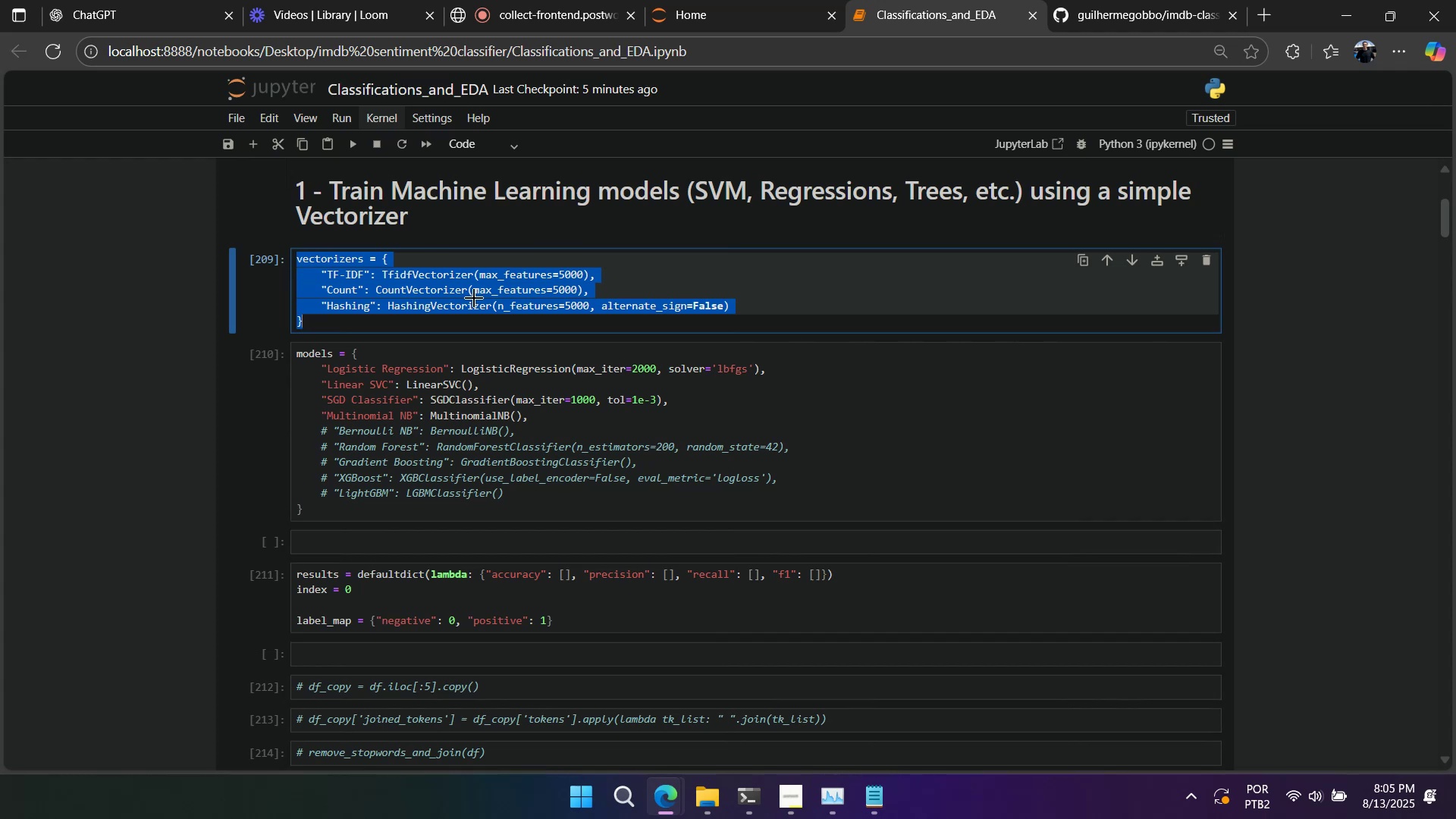 
key(Alt+Tab)
 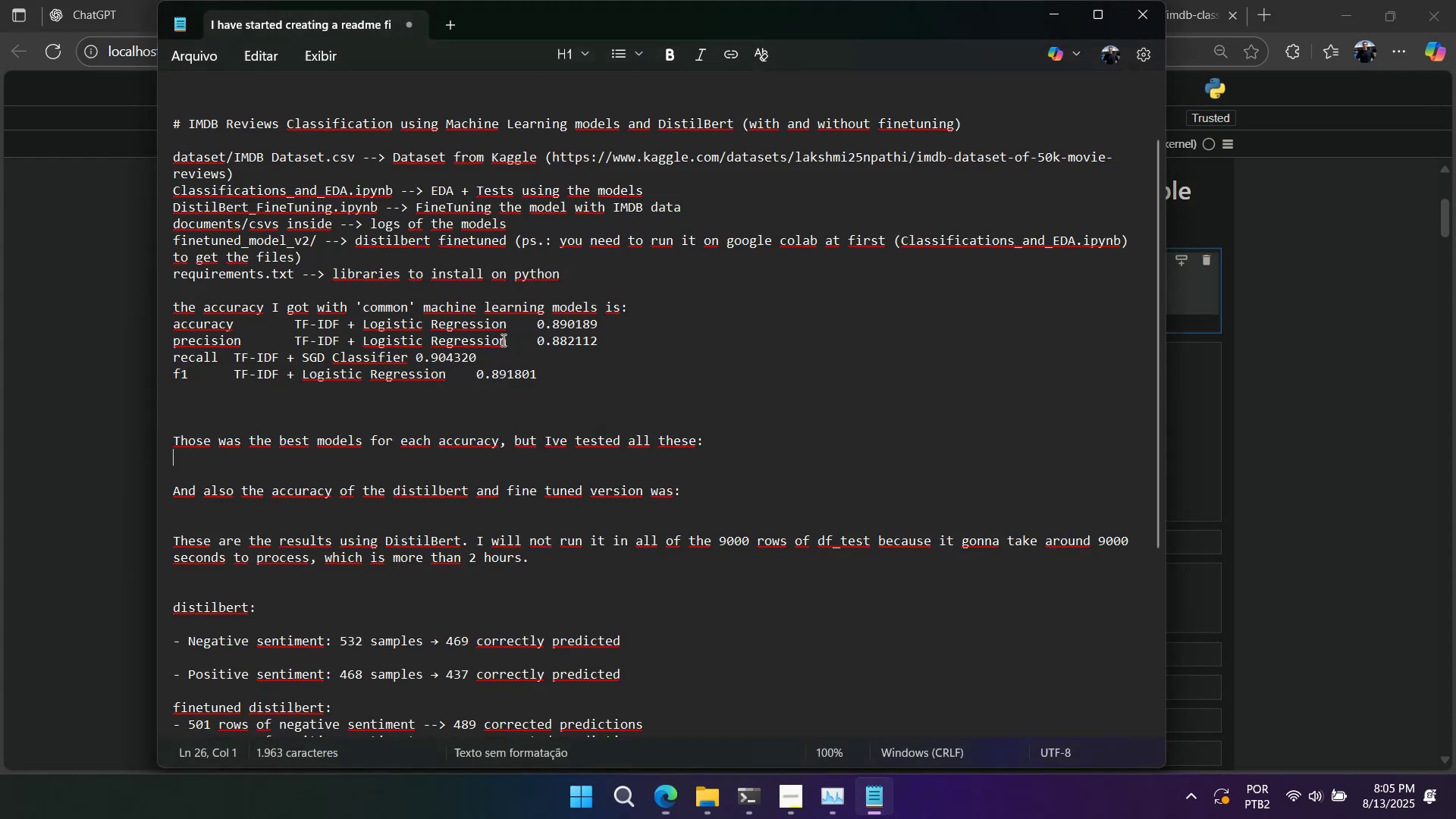 
key(Control+V)
 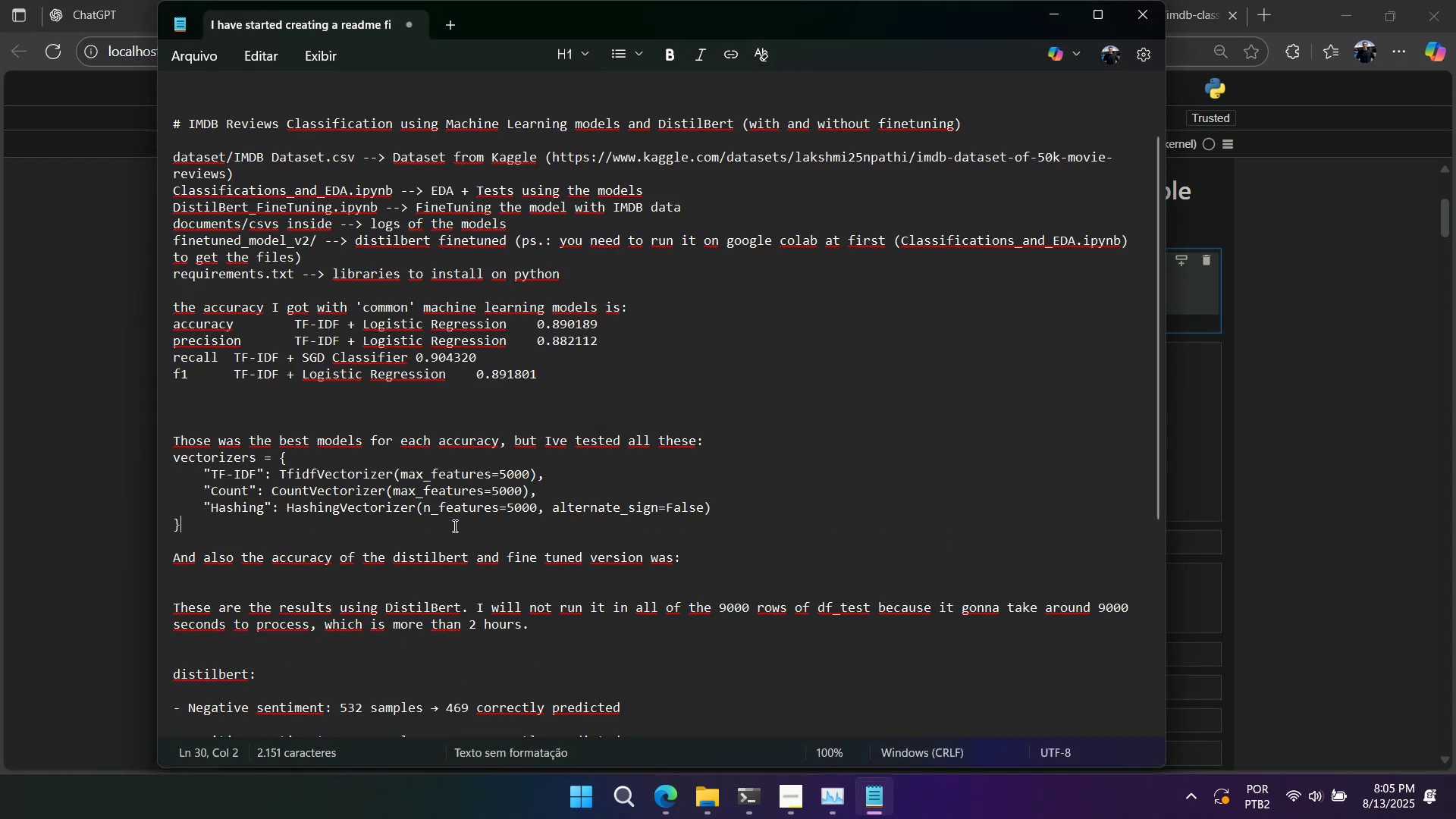 
key(Shift+Enter)
 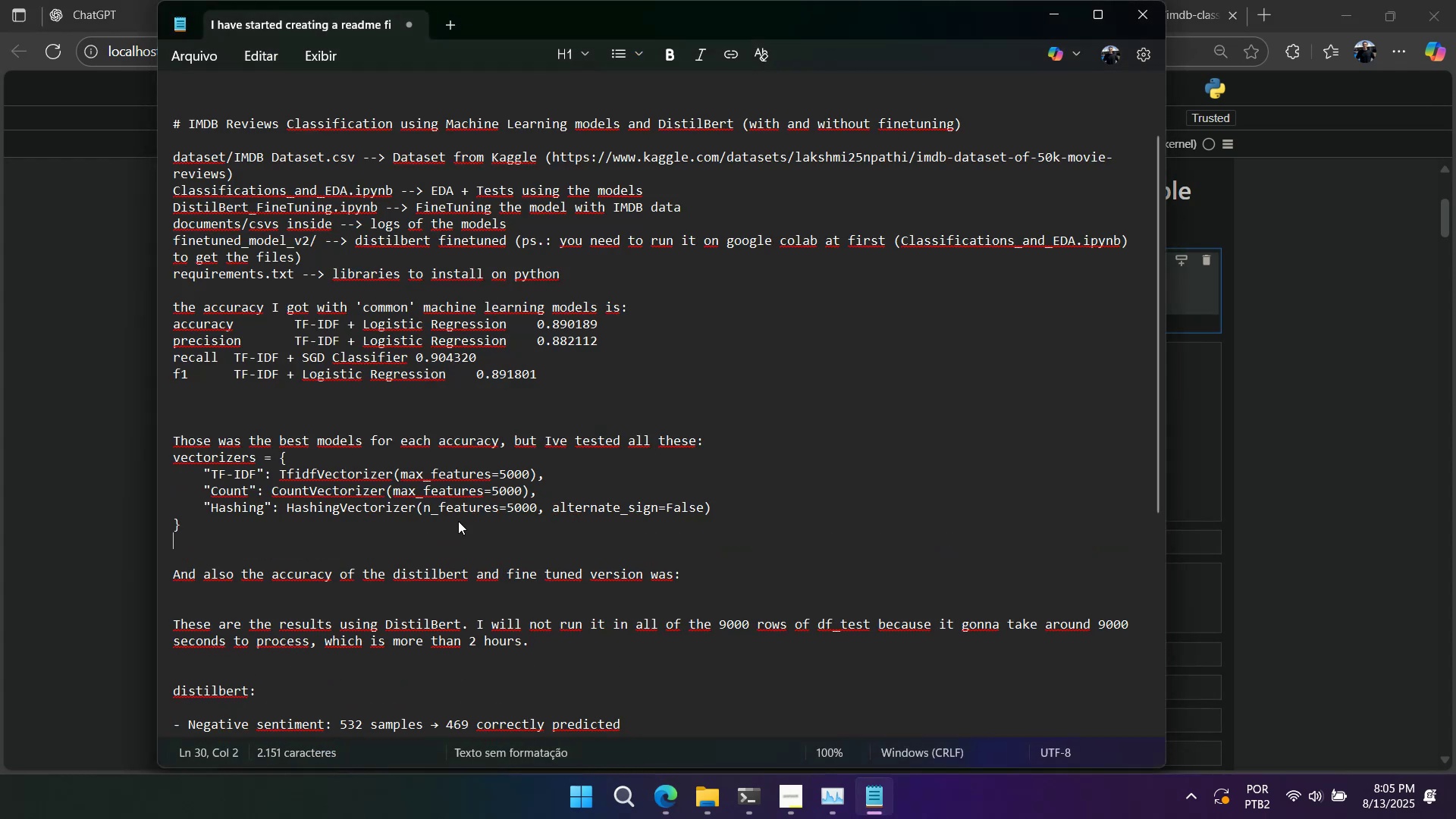 
key(Shift+Enter)
 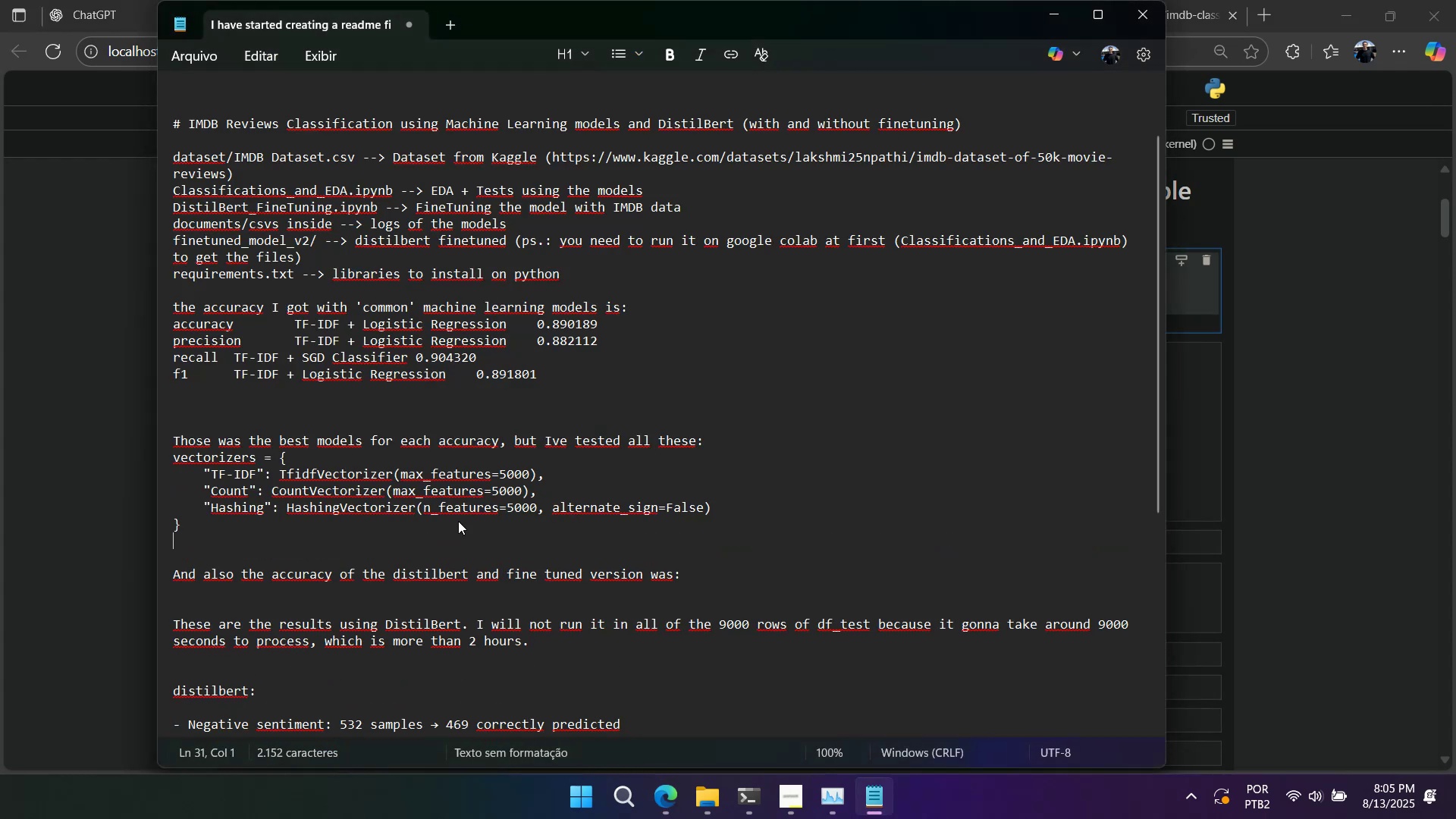 
type(and )
 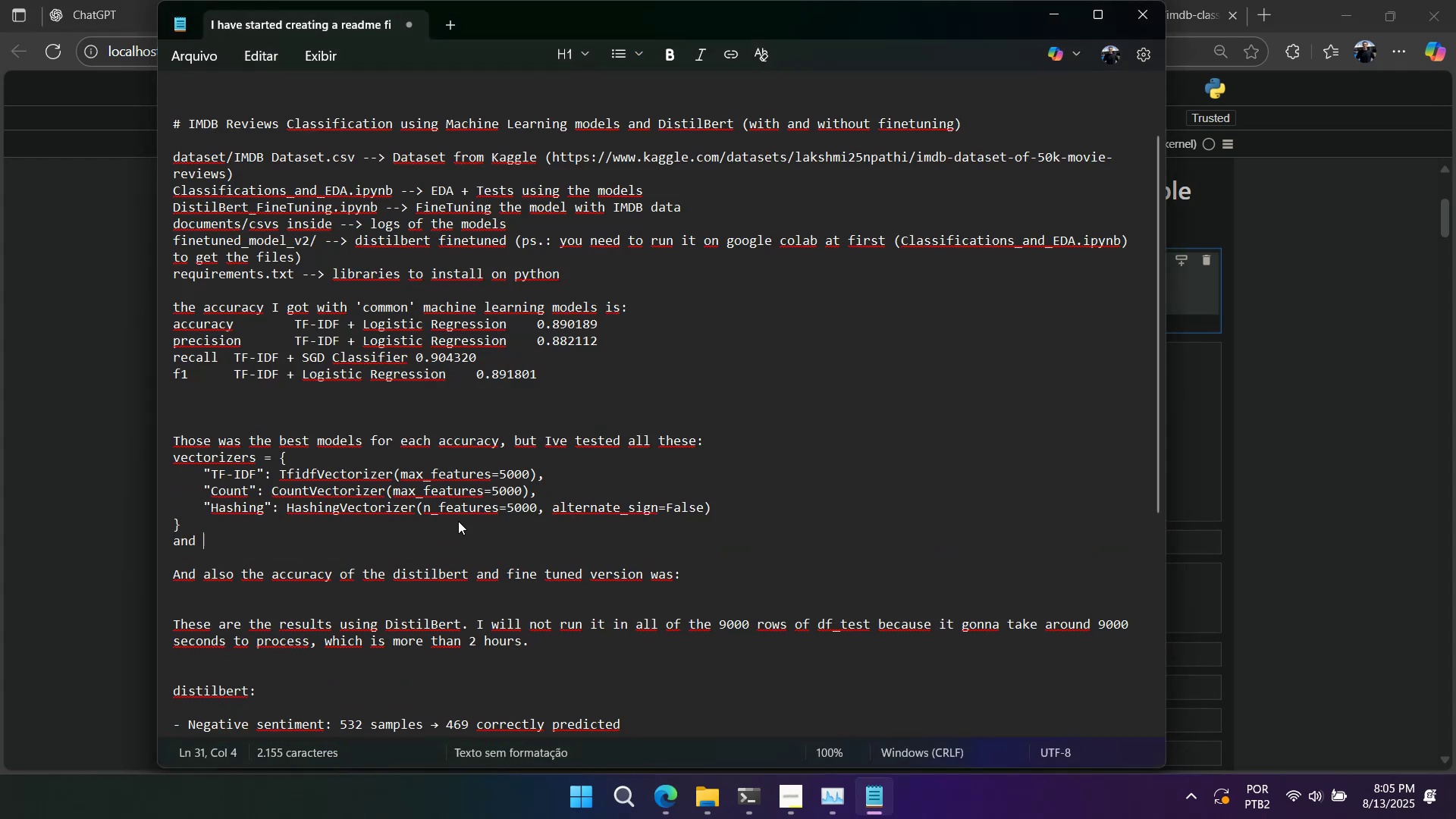 
key(Alt+AltLeft)
 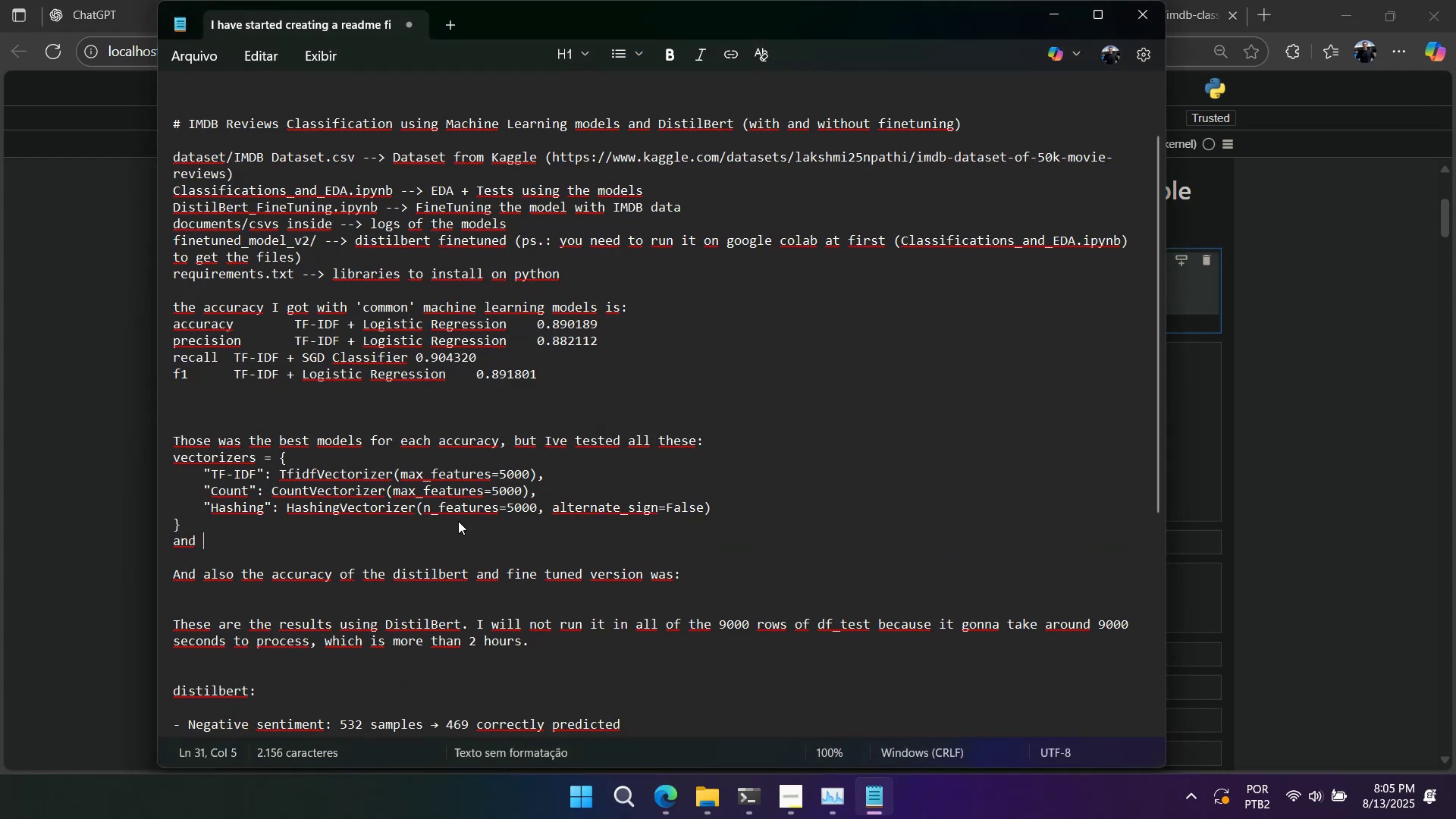 
key(Alt+Tab)
 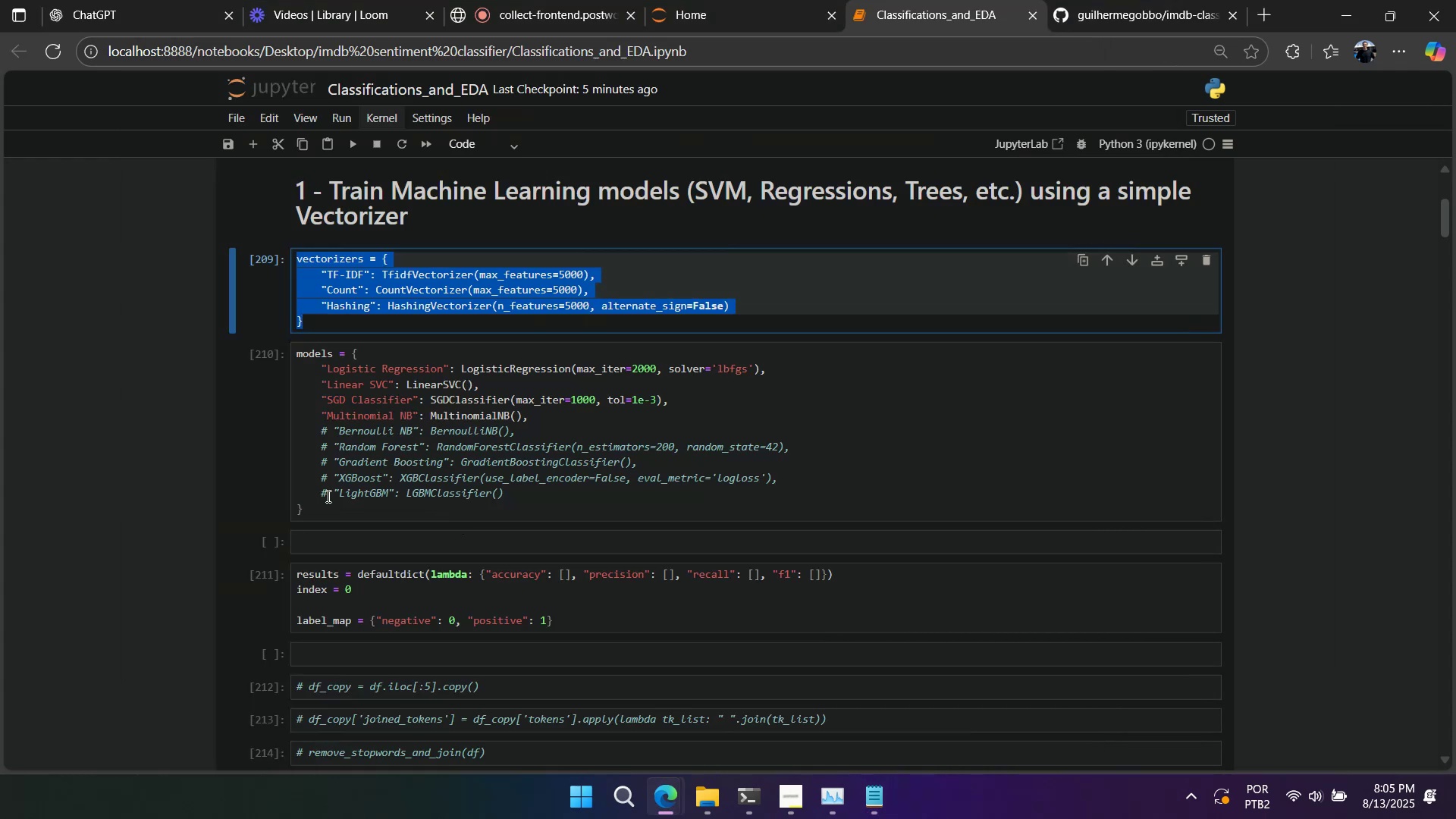 
left_click_drag(start_coordinate=[552, 419], to_coordinate=[162, 333])
 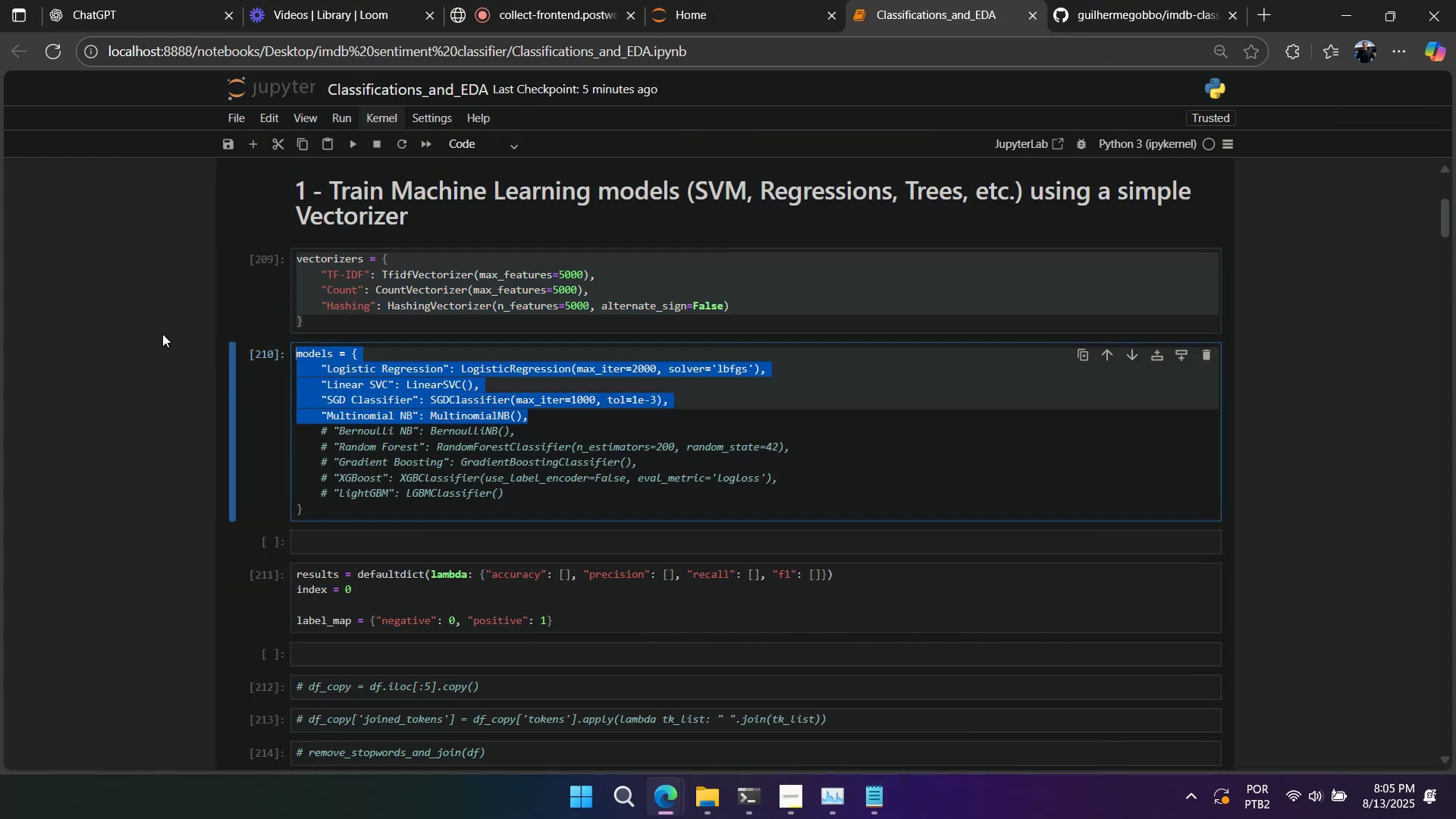 
key(Control+ControlLeft)
 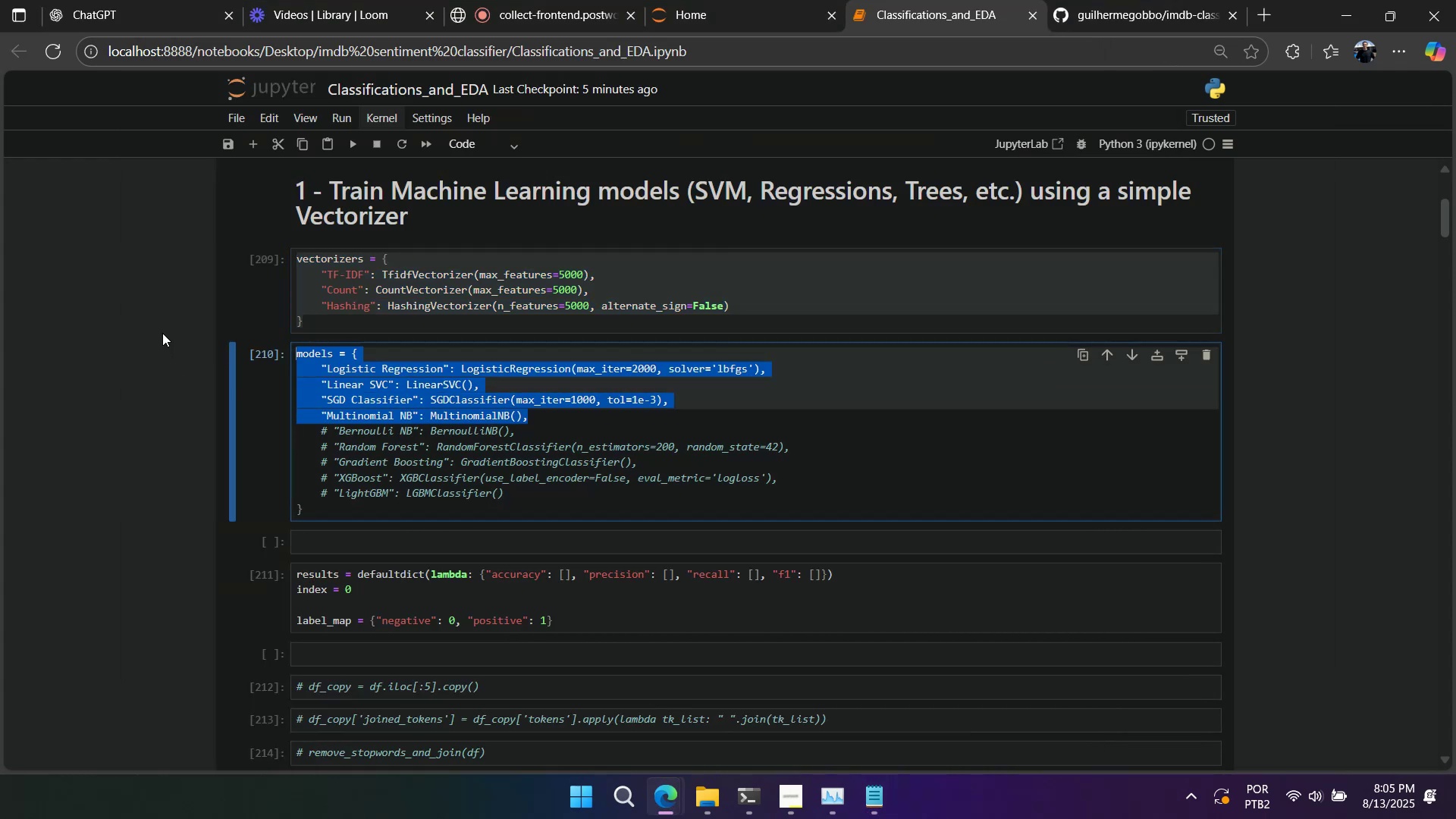 
key(Control+C)
 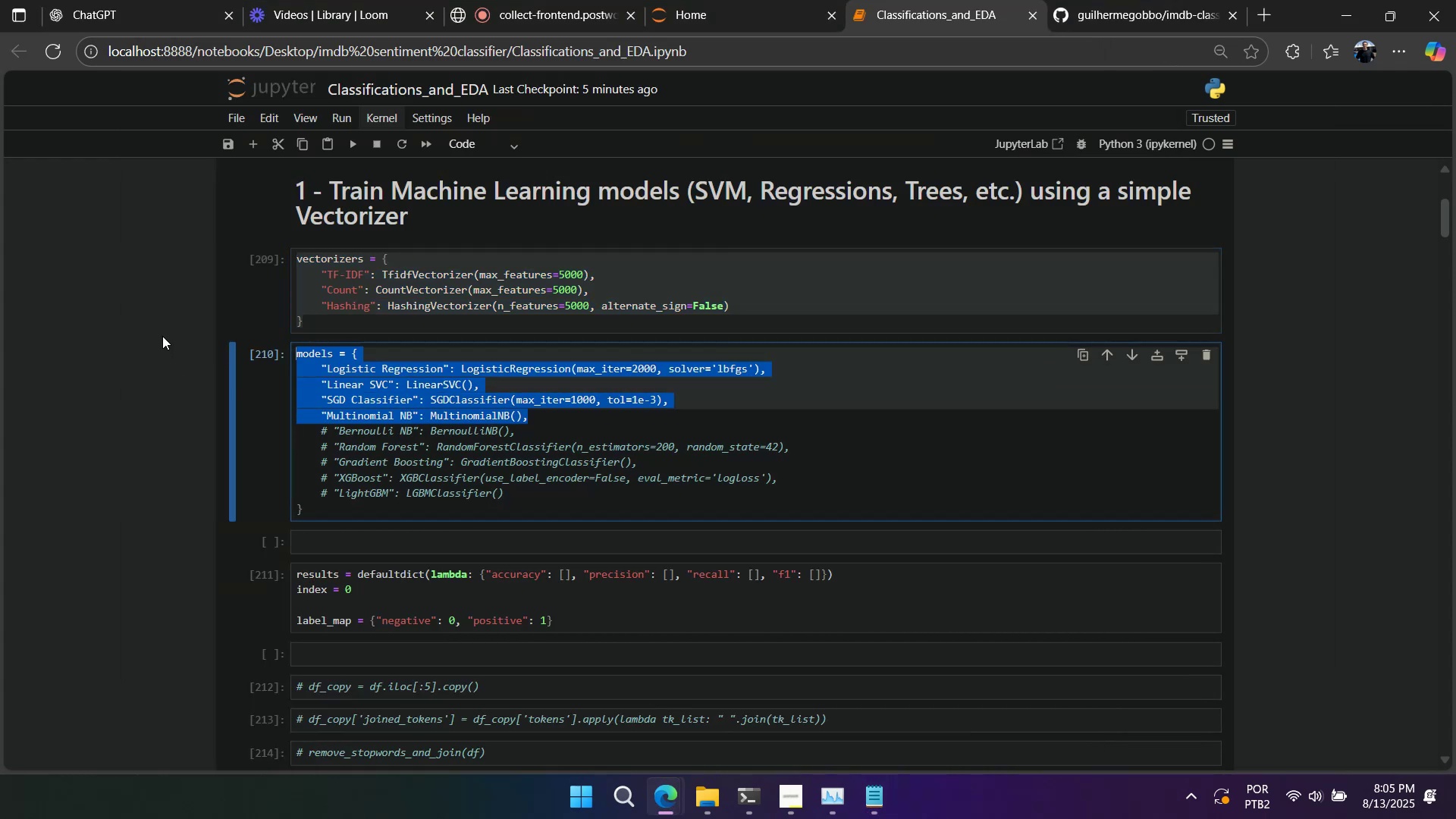 
key(Alt+AltLeft)
 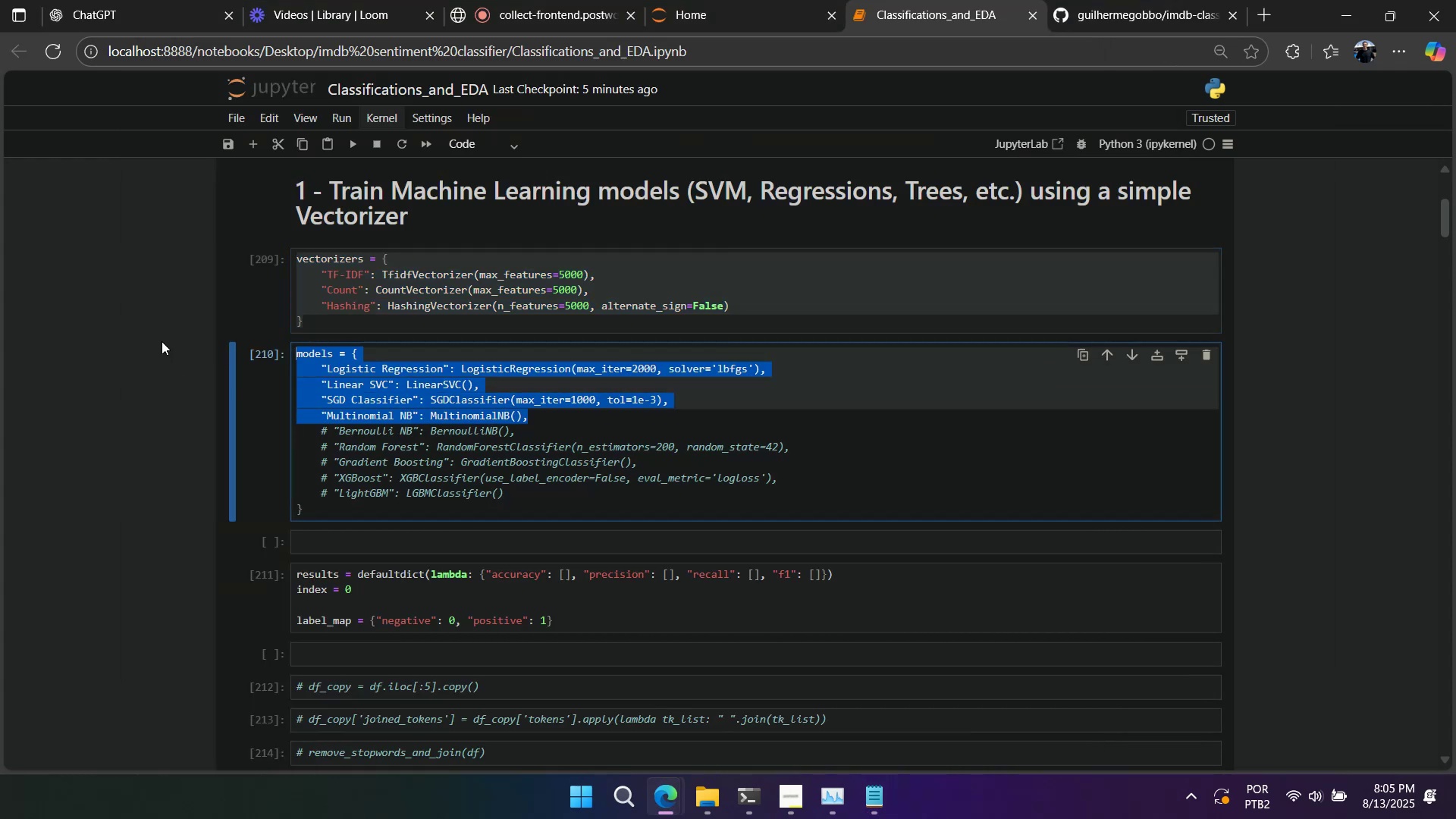 
key(Alt+Tab)
 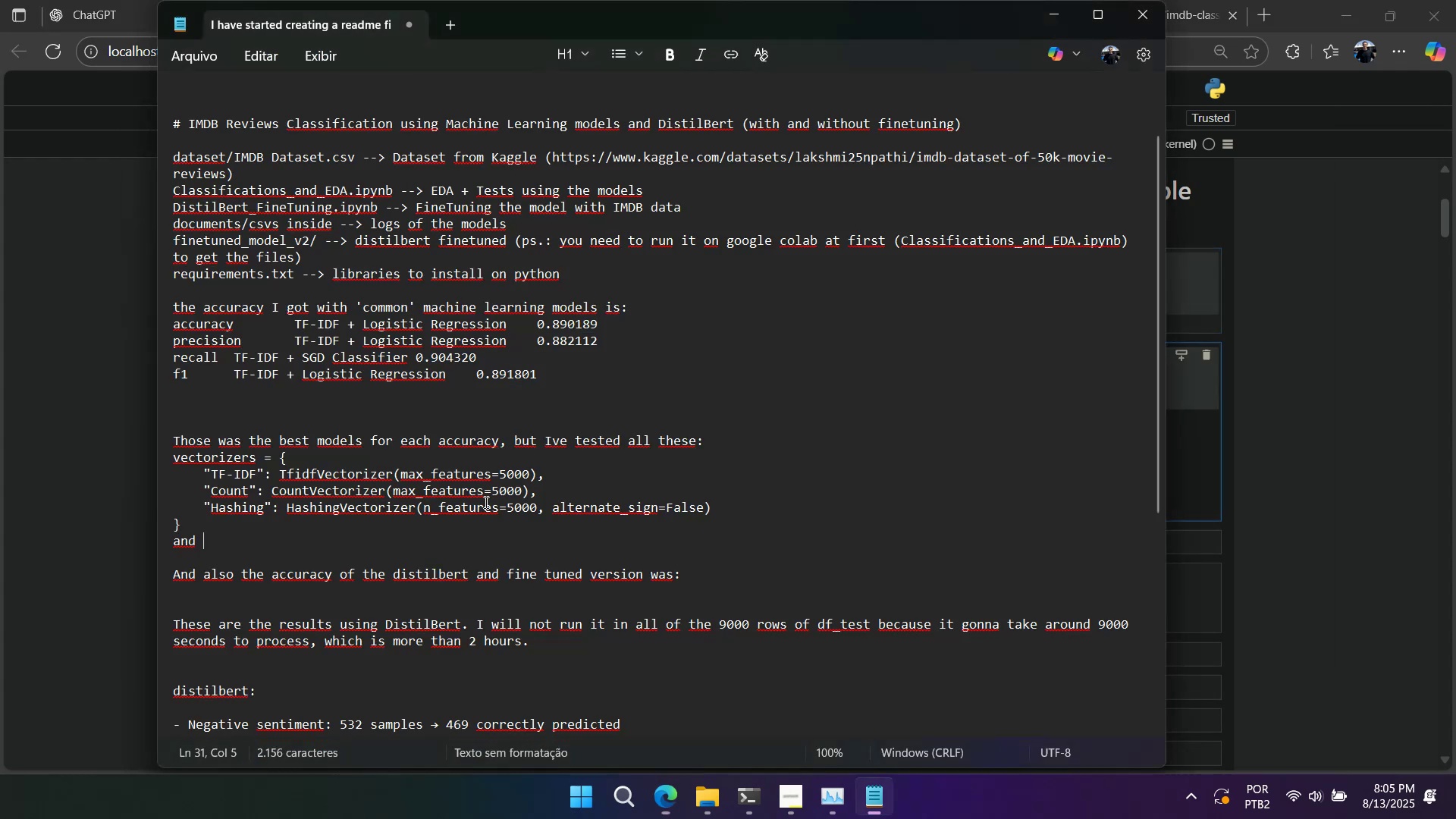 
hold_key(key=ControlLeft, duration=0.49)
 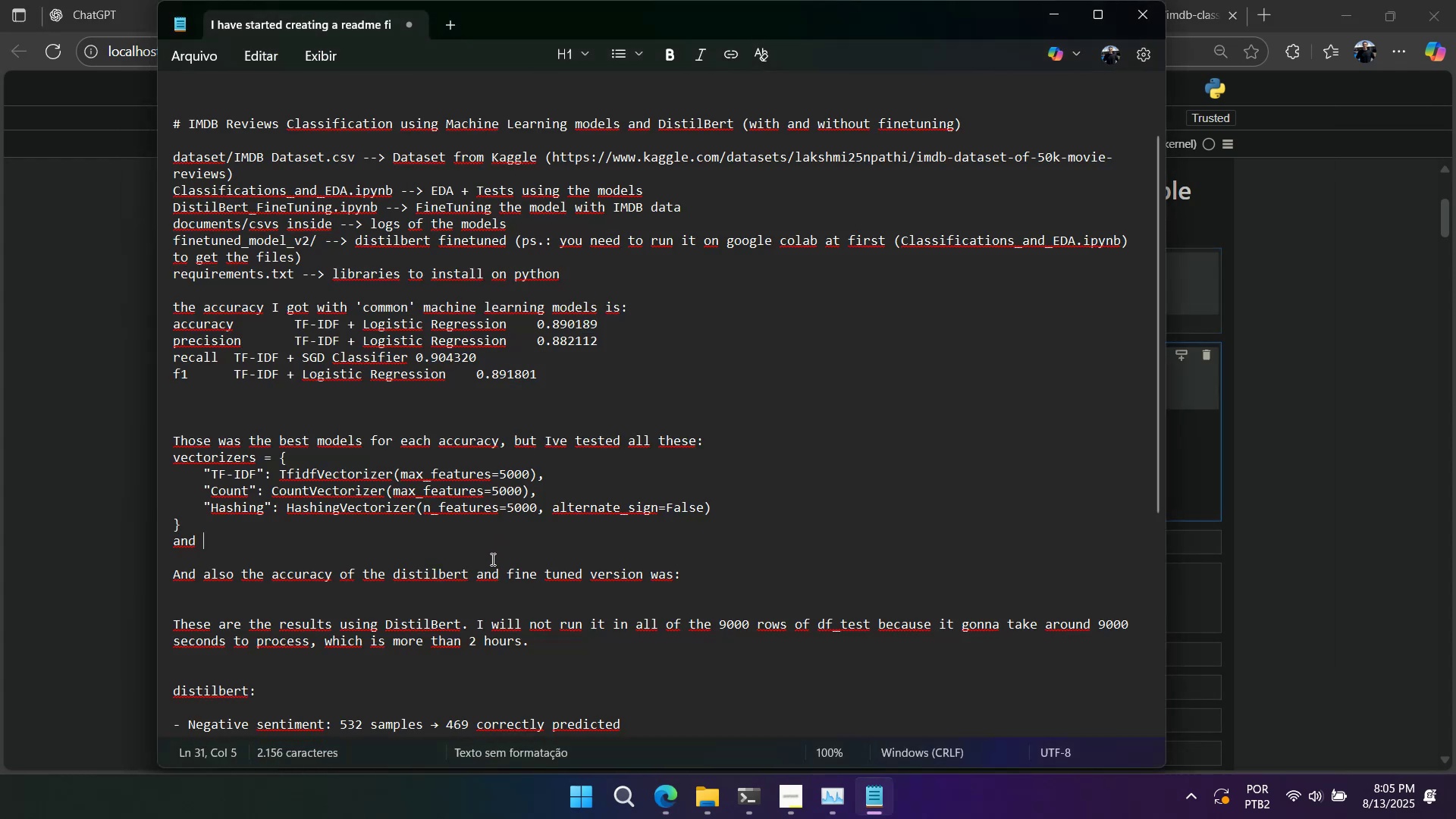 
key(Enter)
 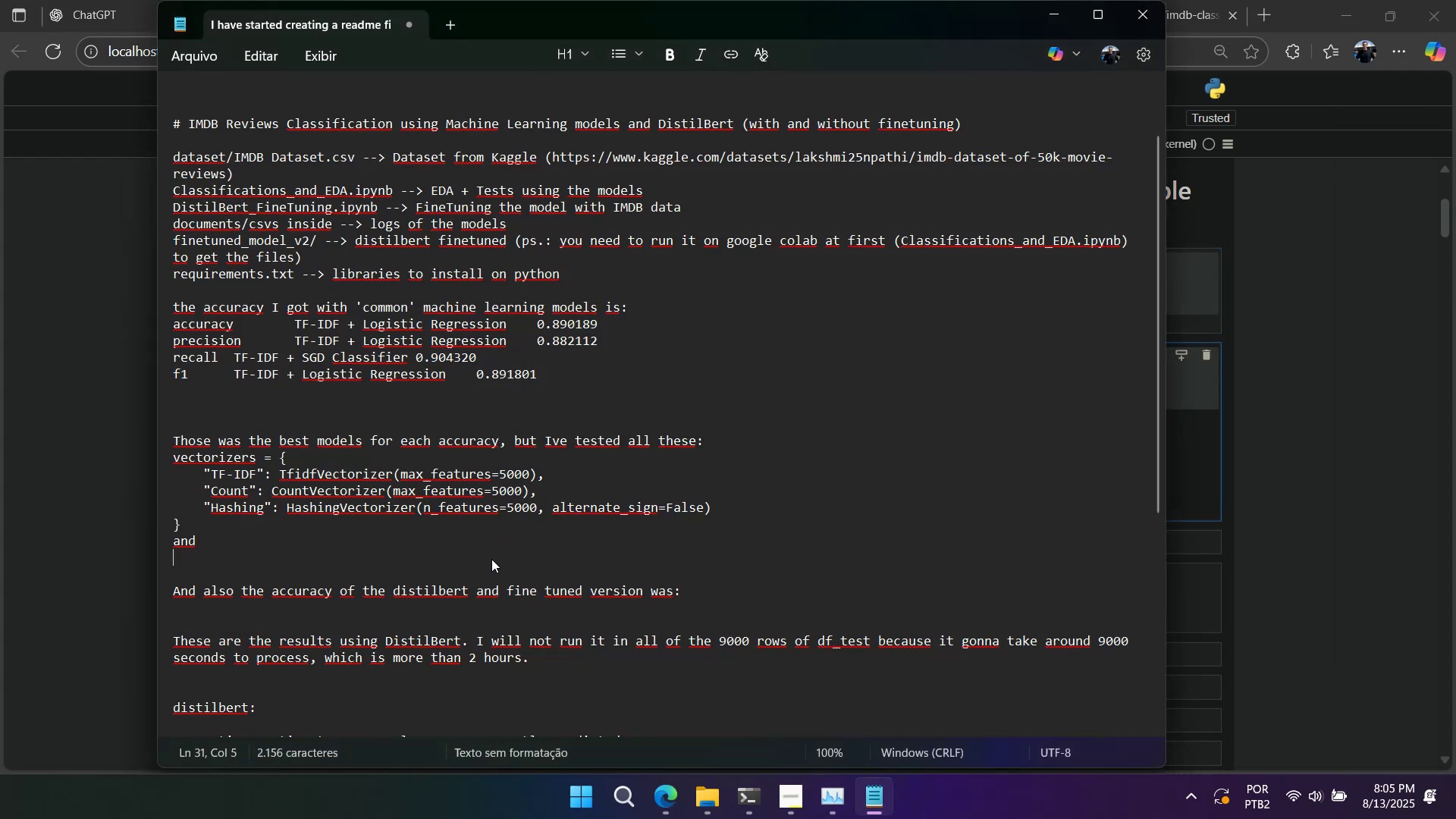 
key(Enter)
 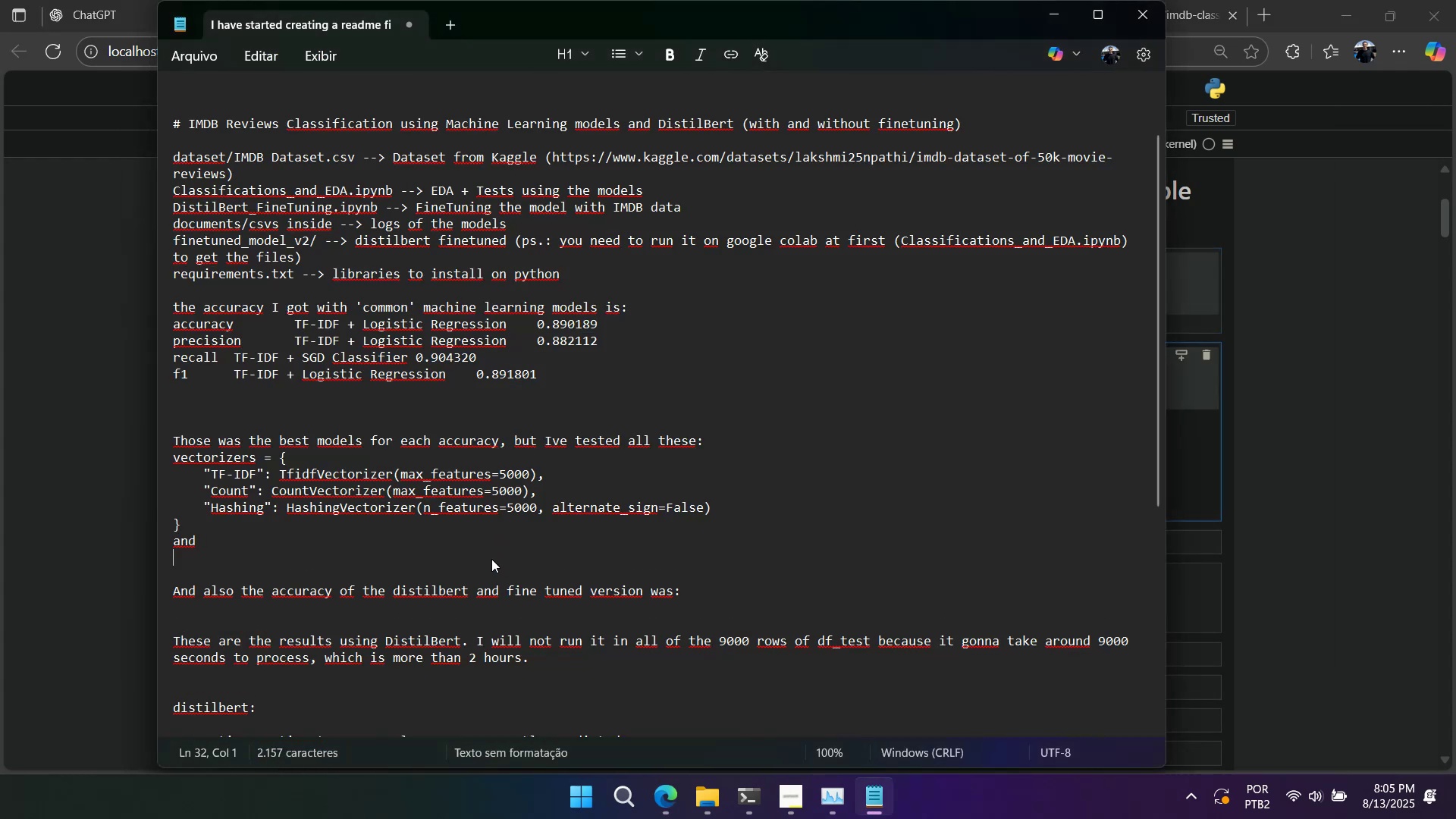 
key(Control+ControlLeft)
 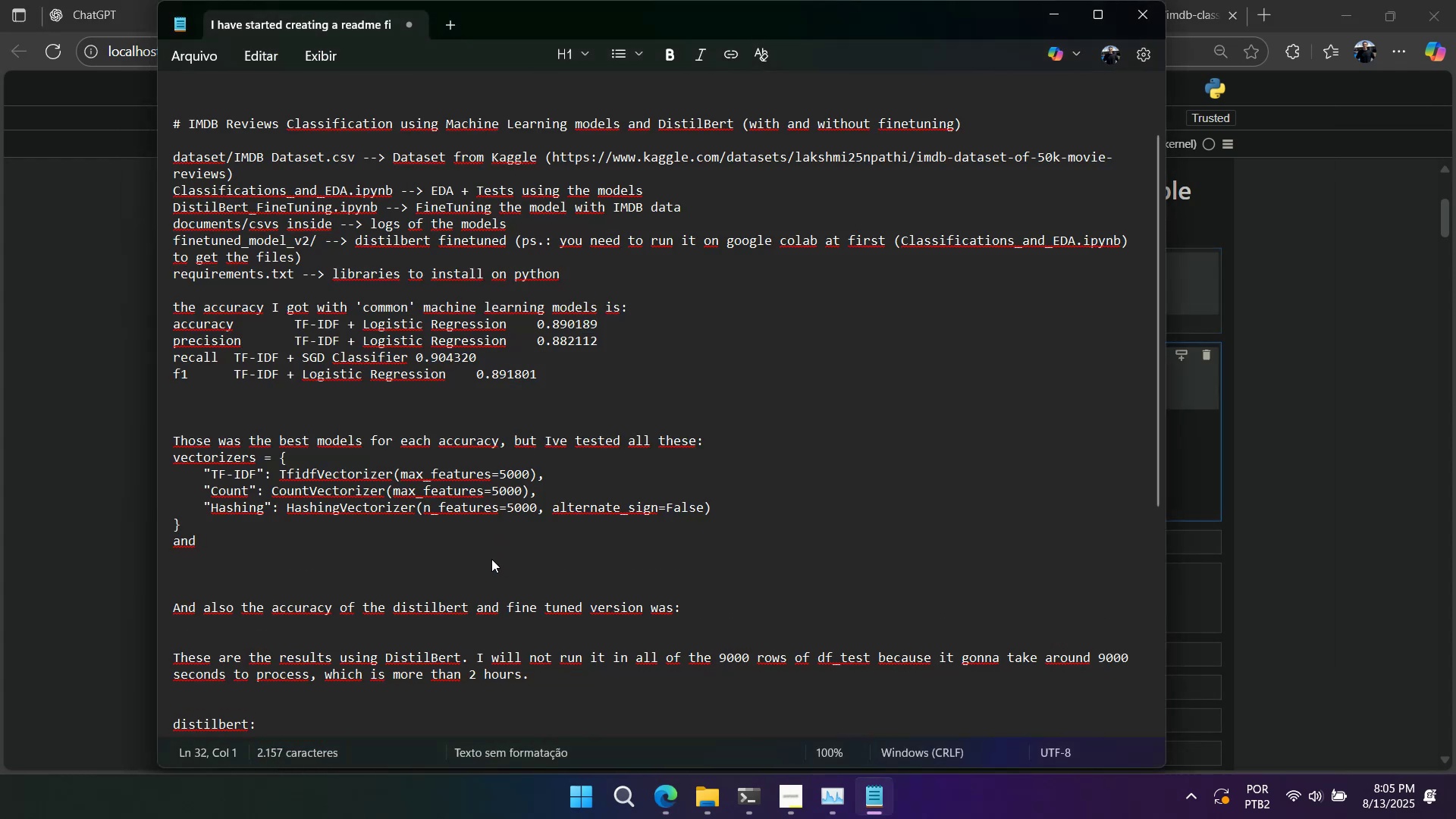 
key(Control+V)
 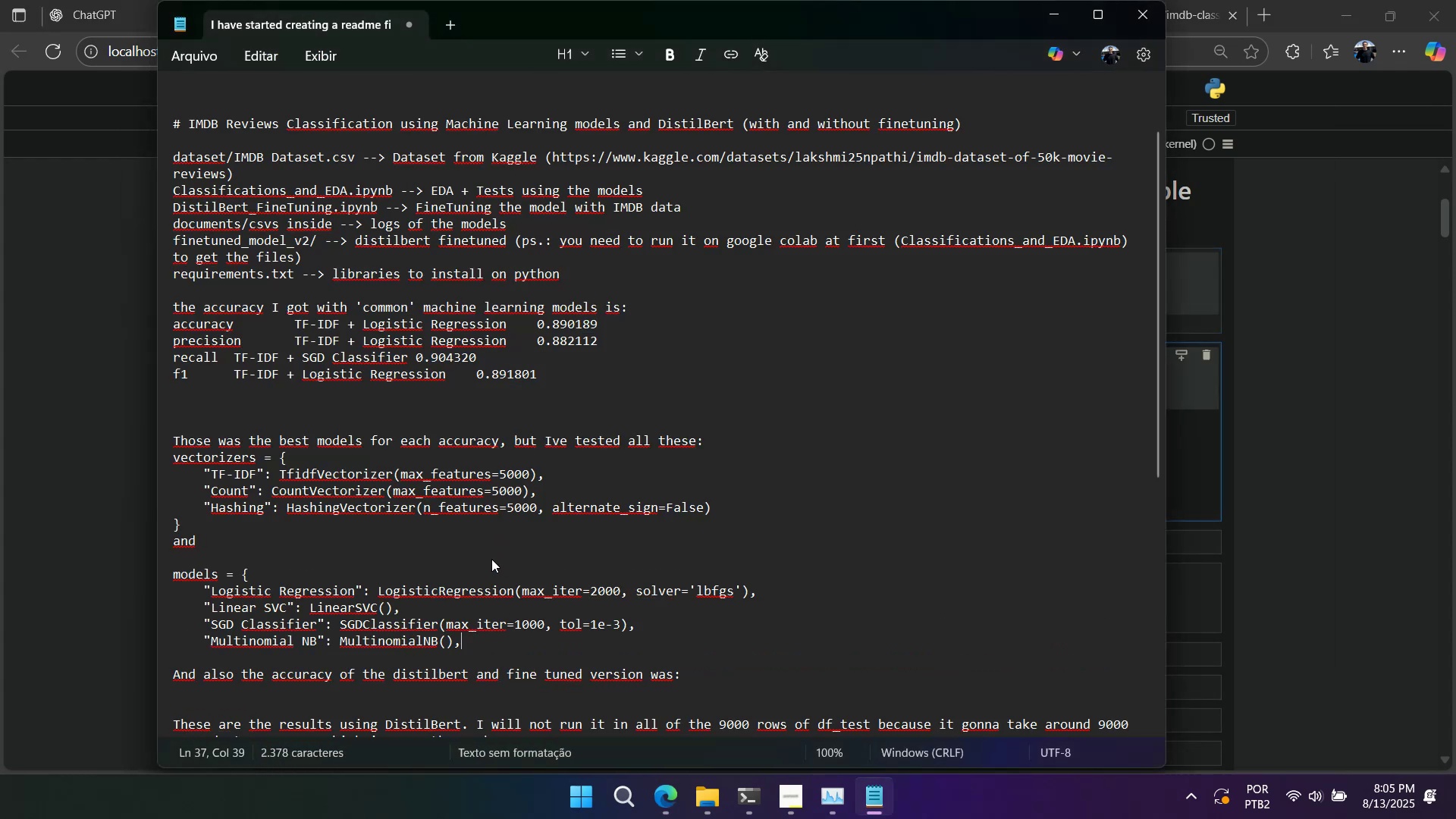 
key(Enter)
 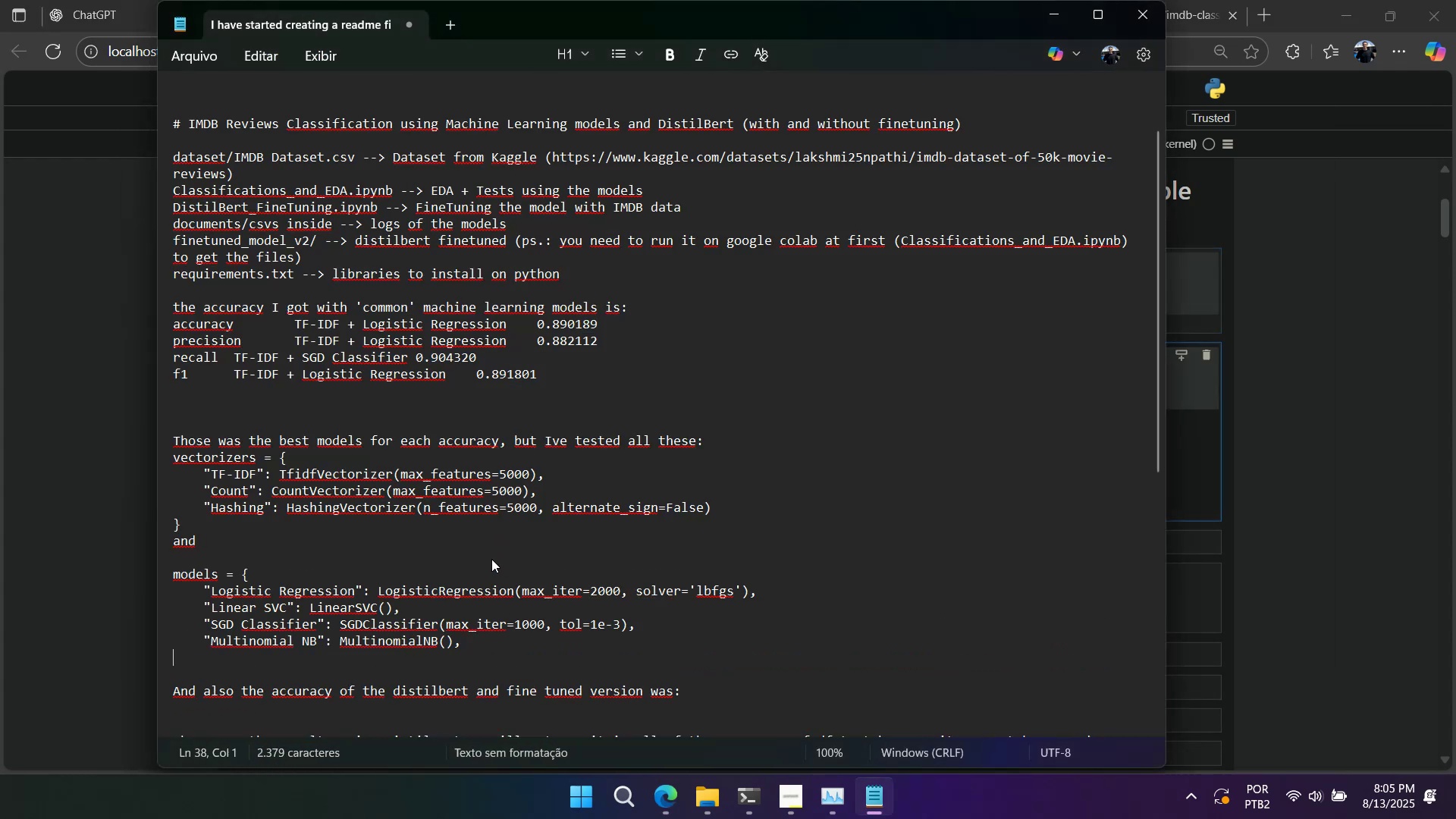 
key(Enter)
 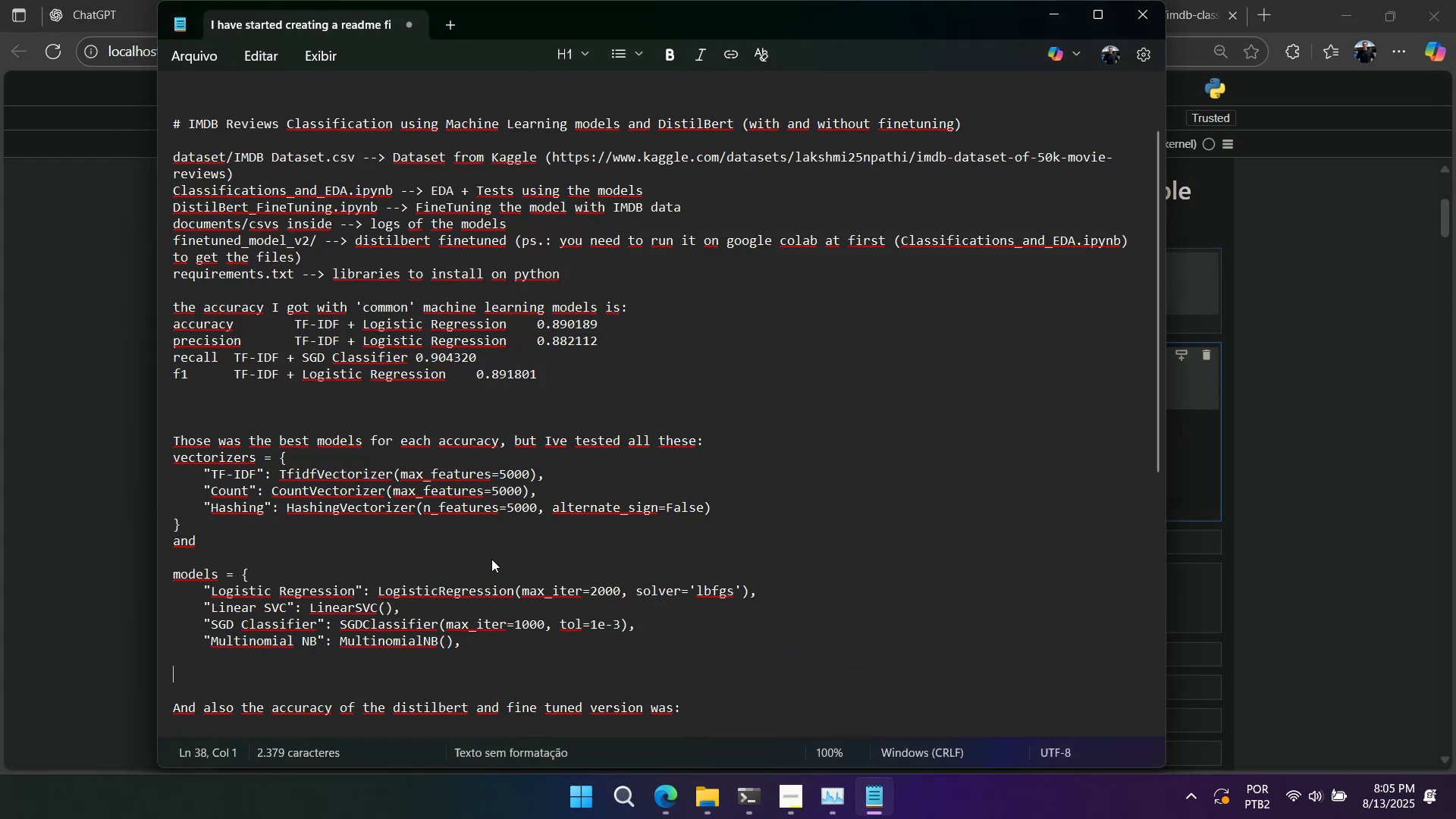 
key(Enter)
 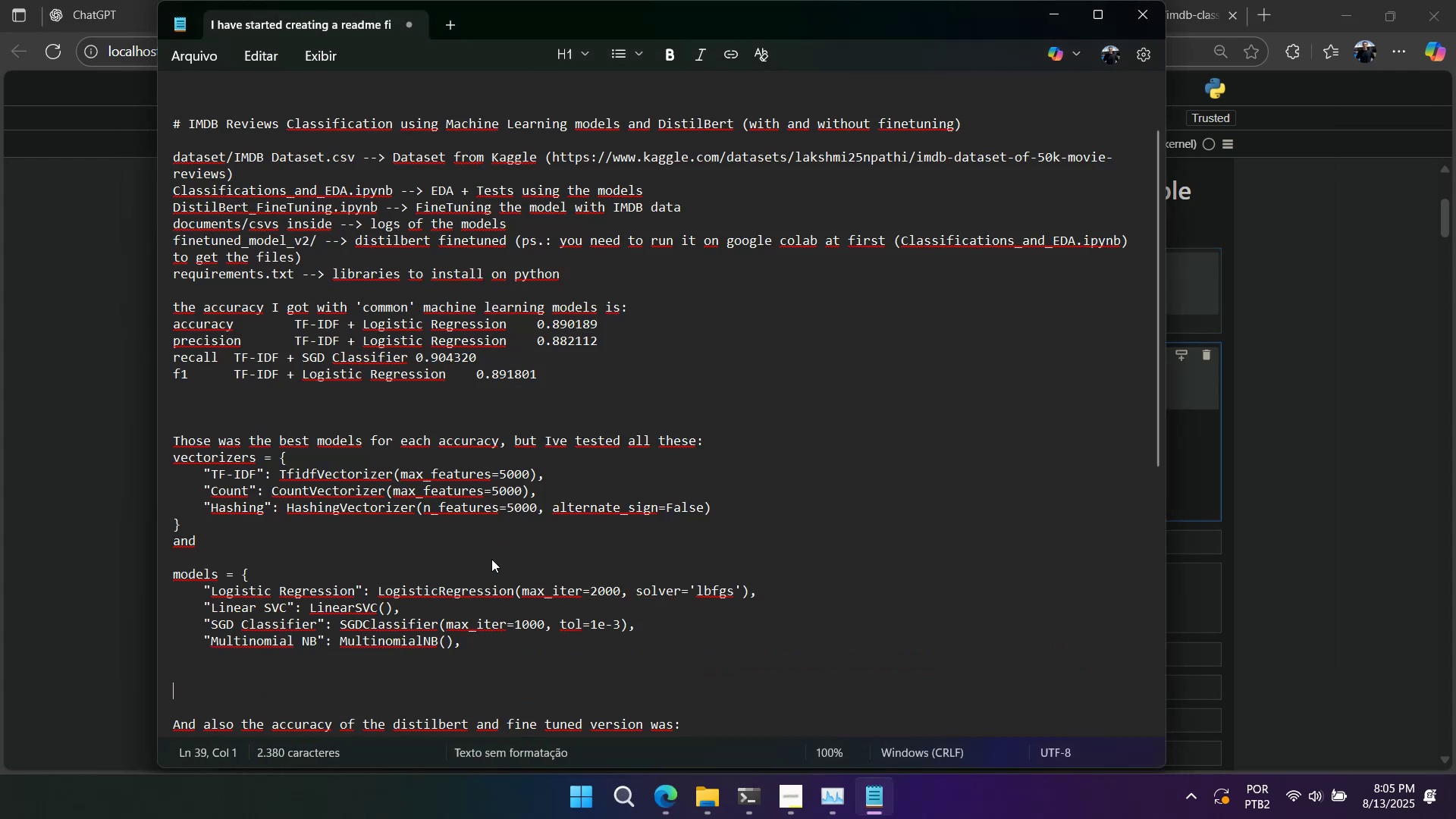 
key(Enter)
 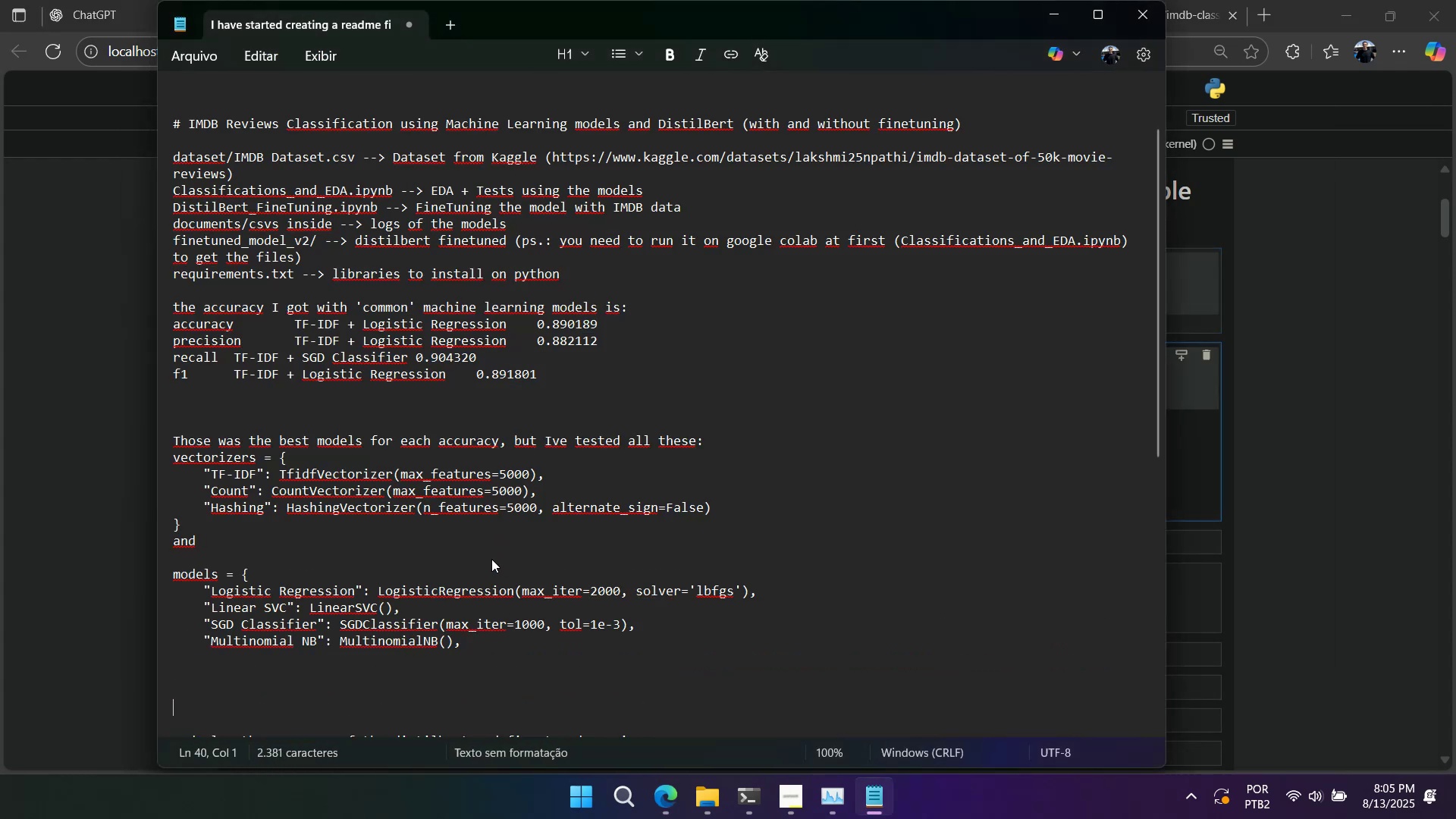 
key(Enter)
 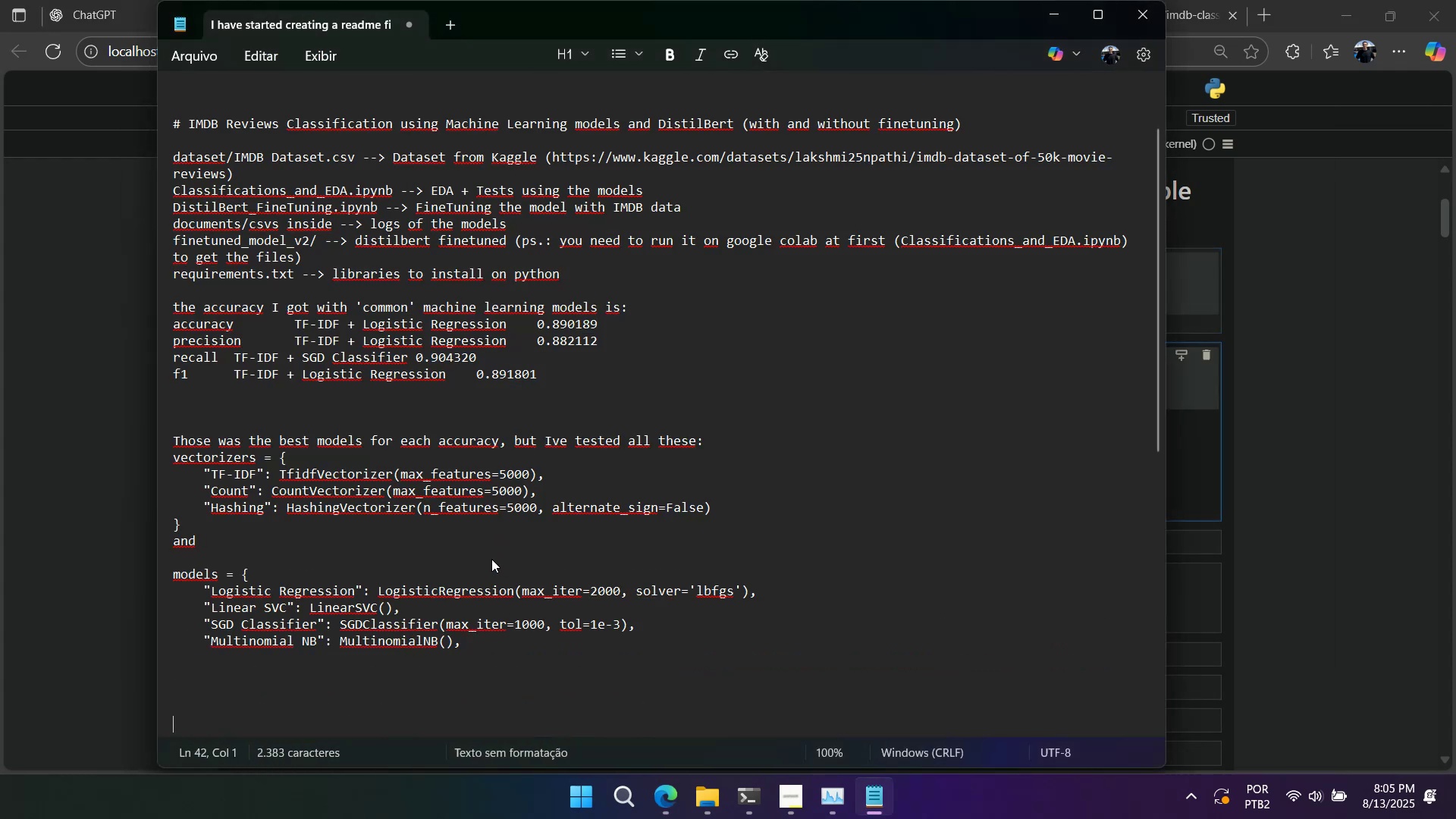 
key(Enter)
 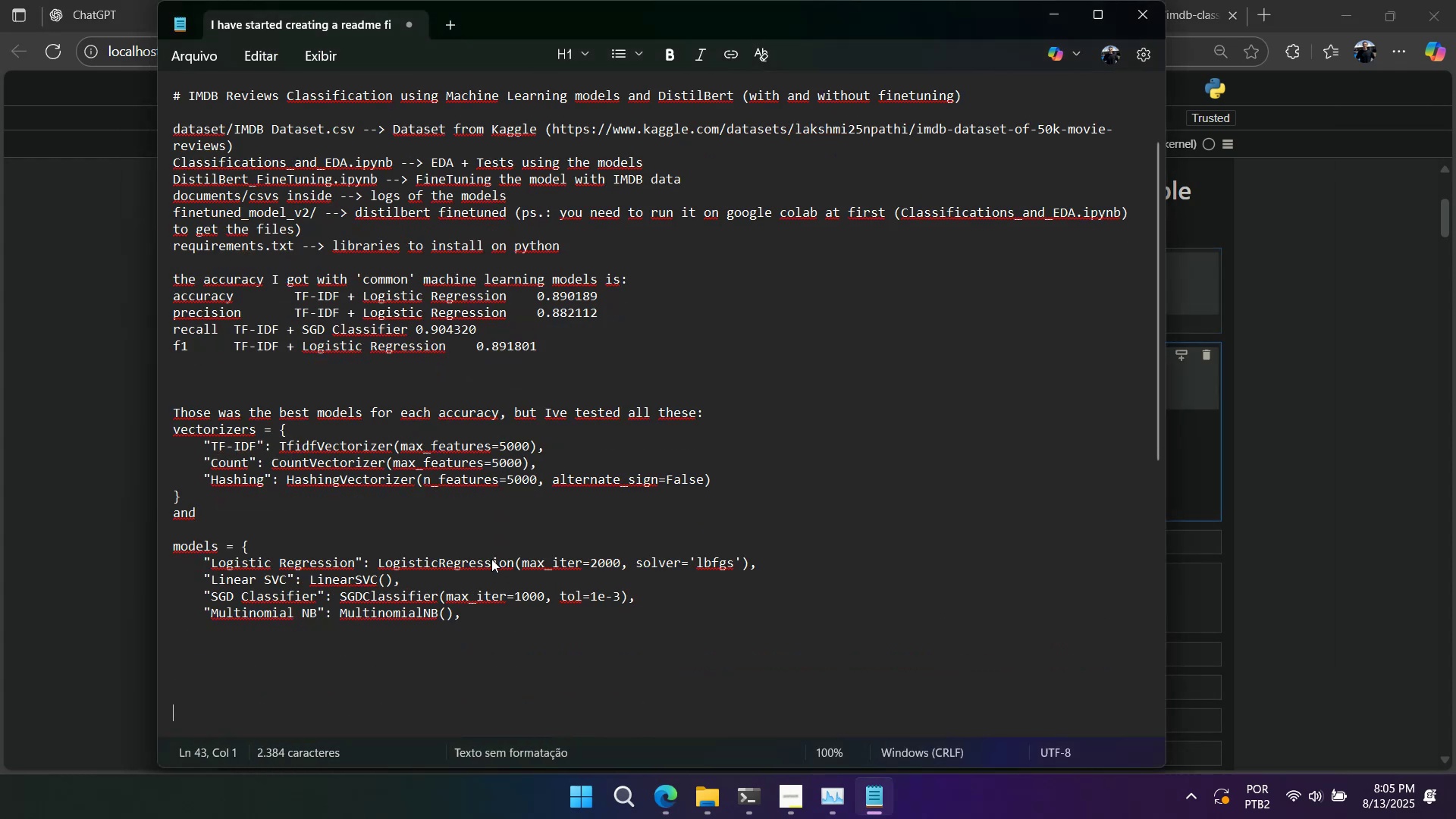 
key(Enter)
 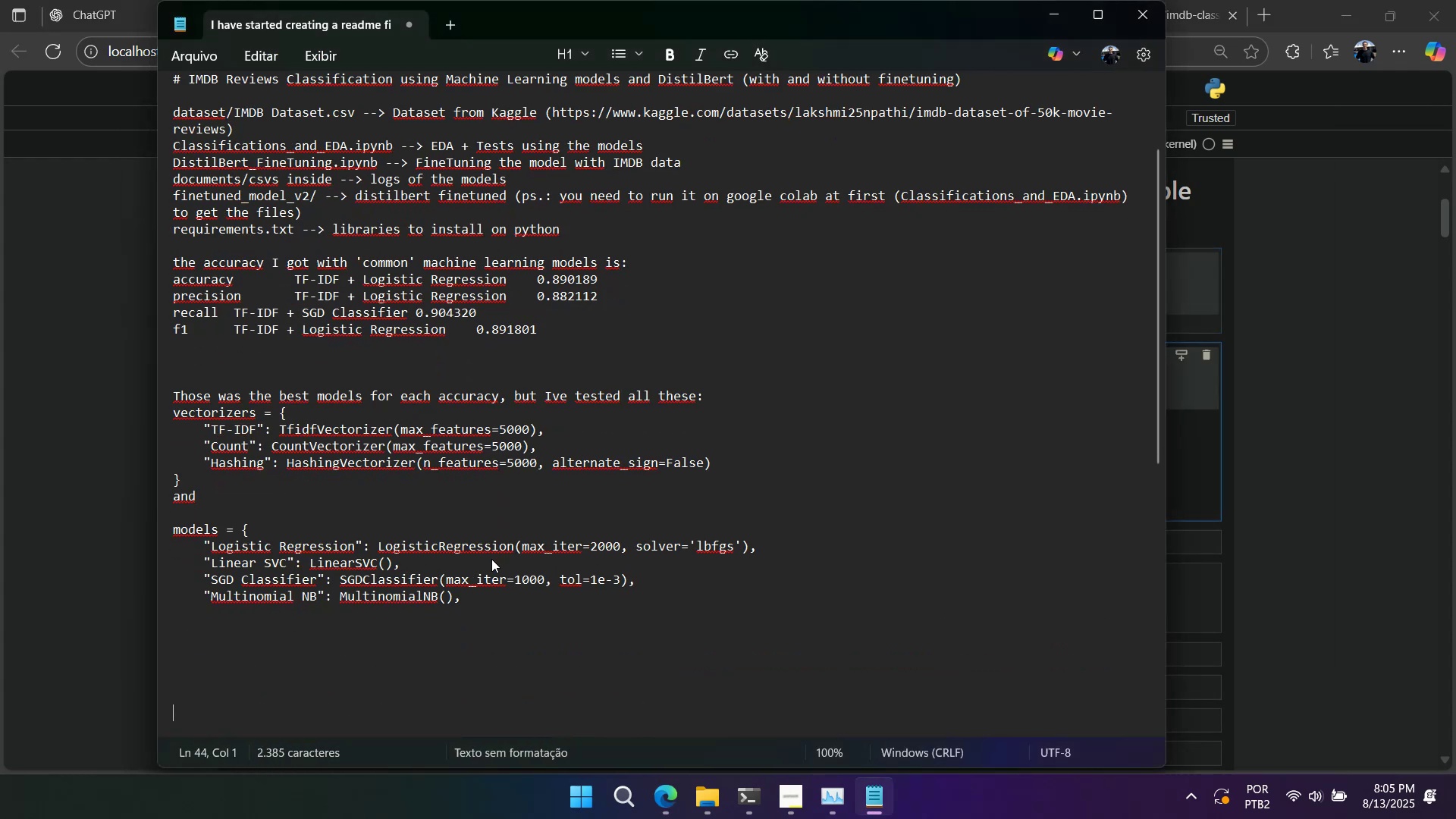 
key(Alt+AltLeft)
 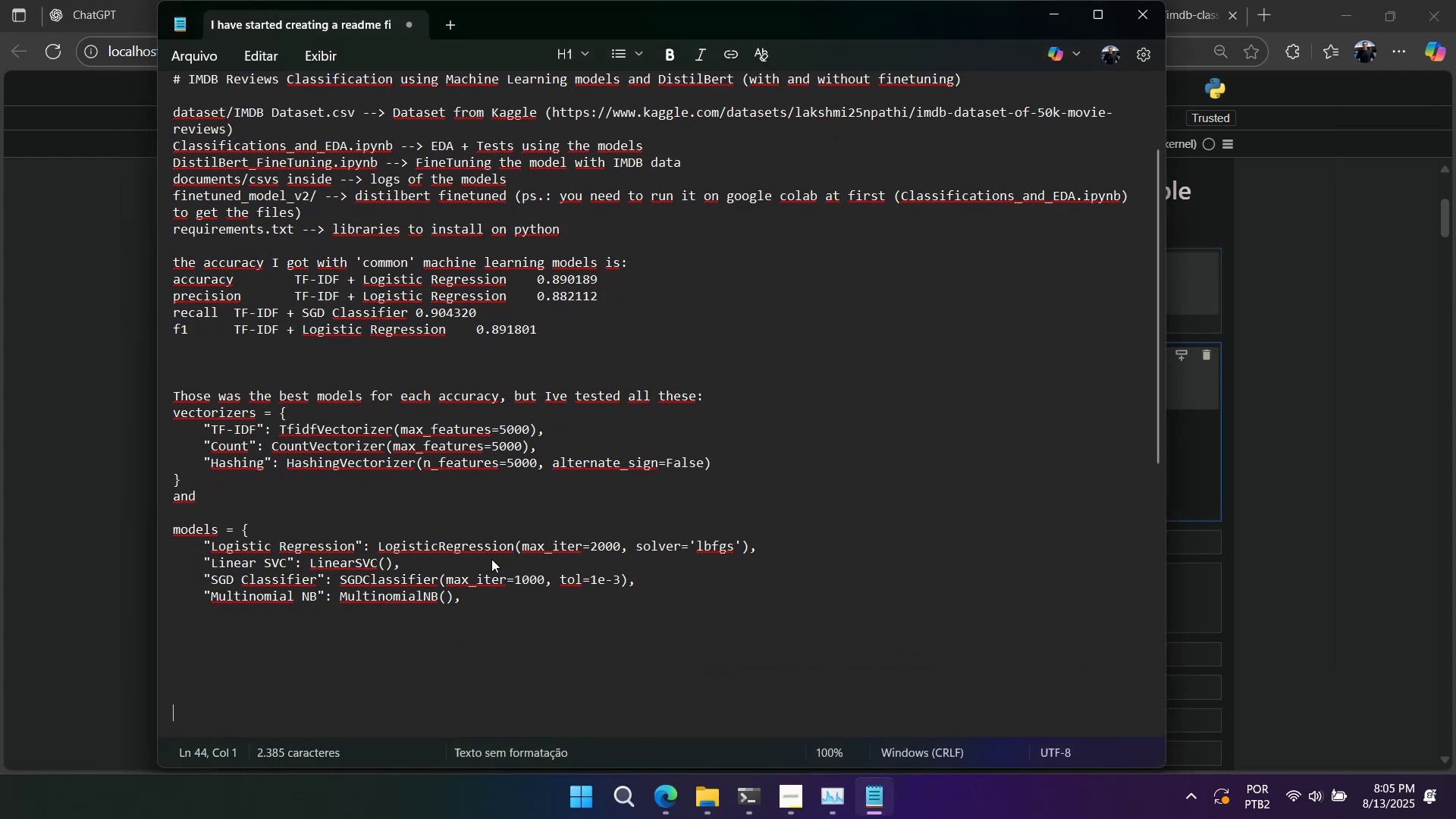 
key(Alt+Tab)
 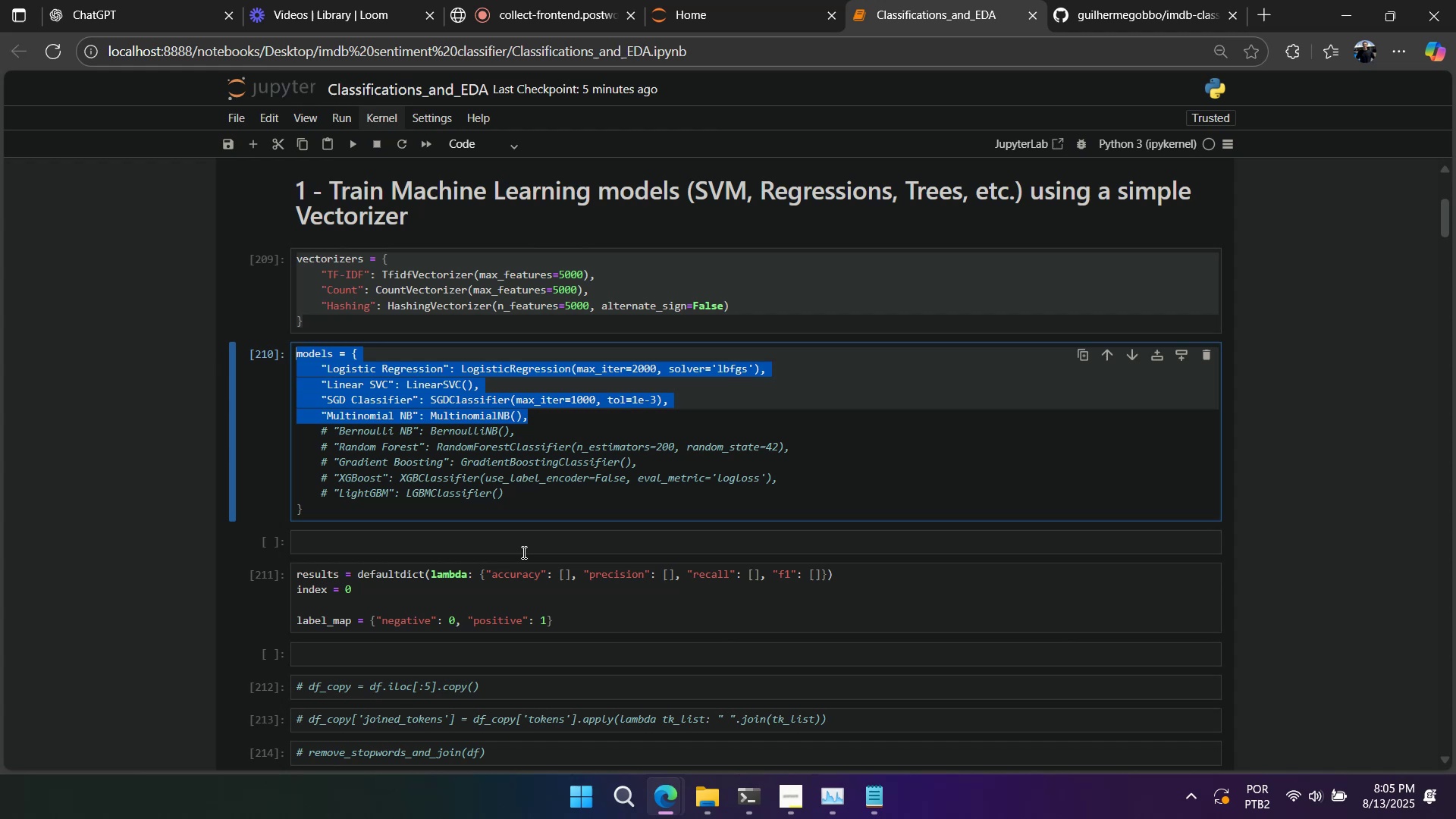 
scroll: coordinate [591, 541], scroll_direction: down, amount: 53.0
 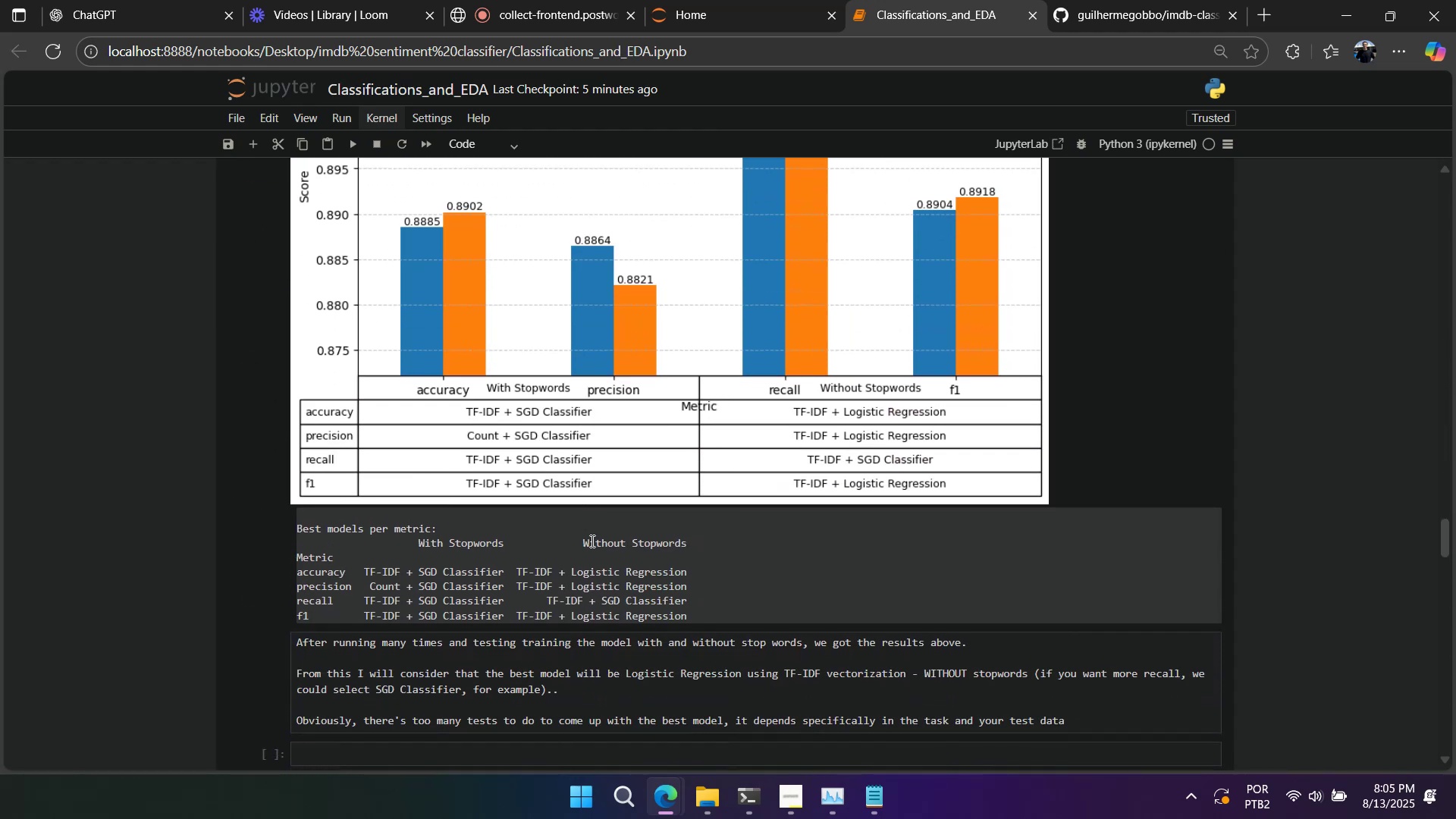 
scroll: coordinate [591, 541], scroll_direction: up, amount: 2.0
 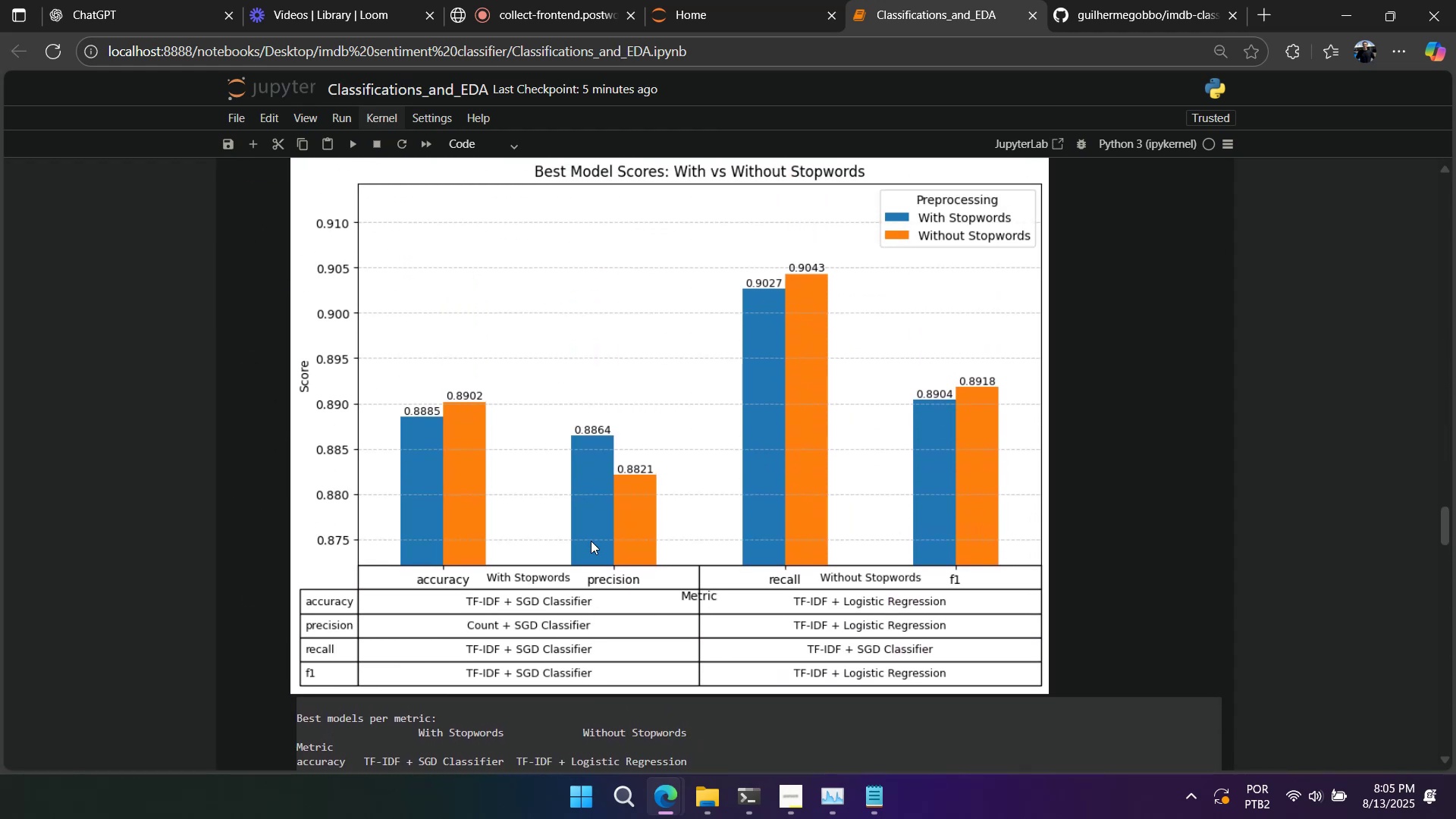 
scroll: coordinate [591, 541], scroll_direction: down, amount: 4.0
 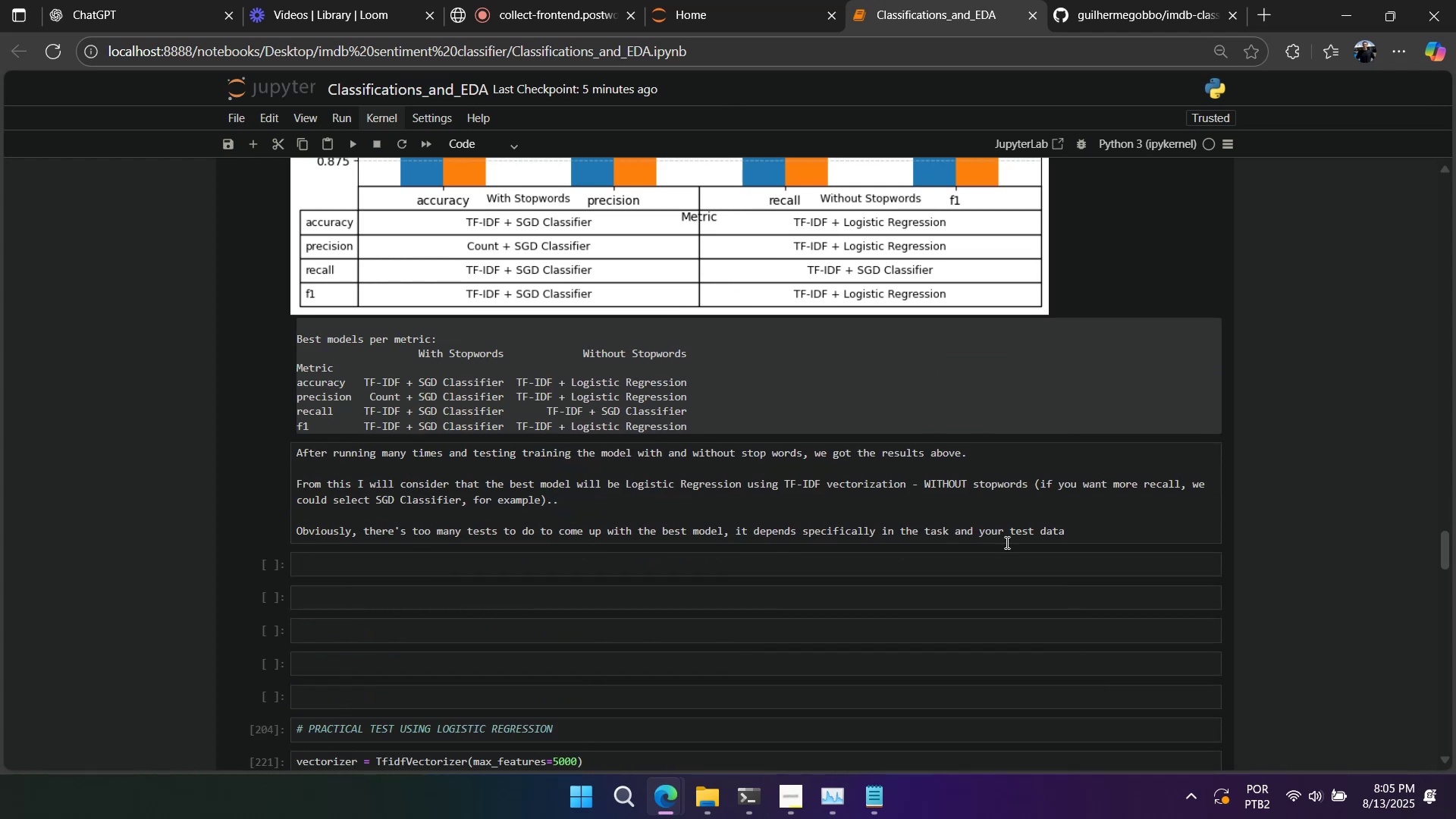 
left_click_drag(start_coordinate=[1072, 535], to_coordinate=[270, 452])
 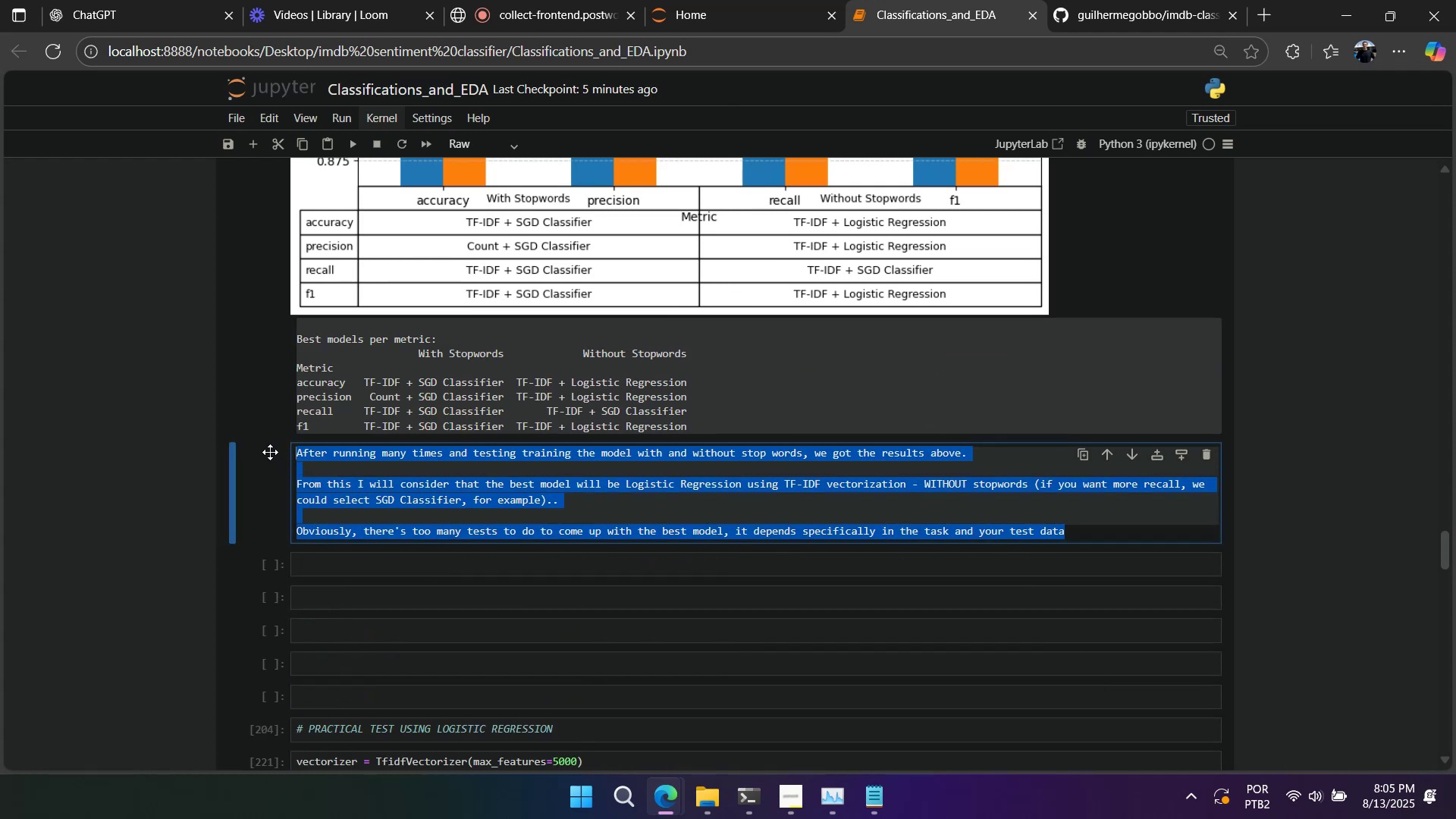 
key(Control+C)
 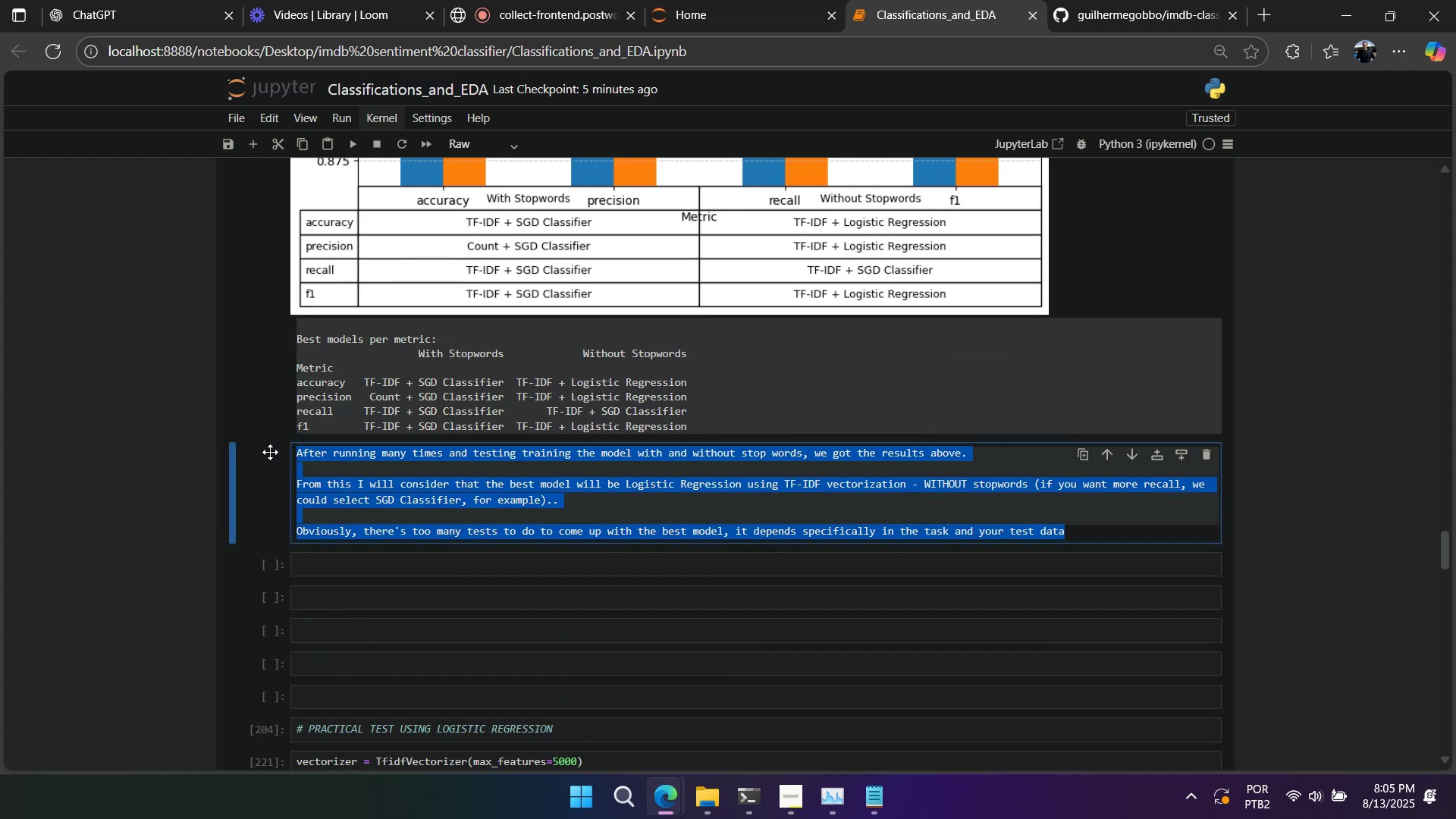 
key(Control+C)
 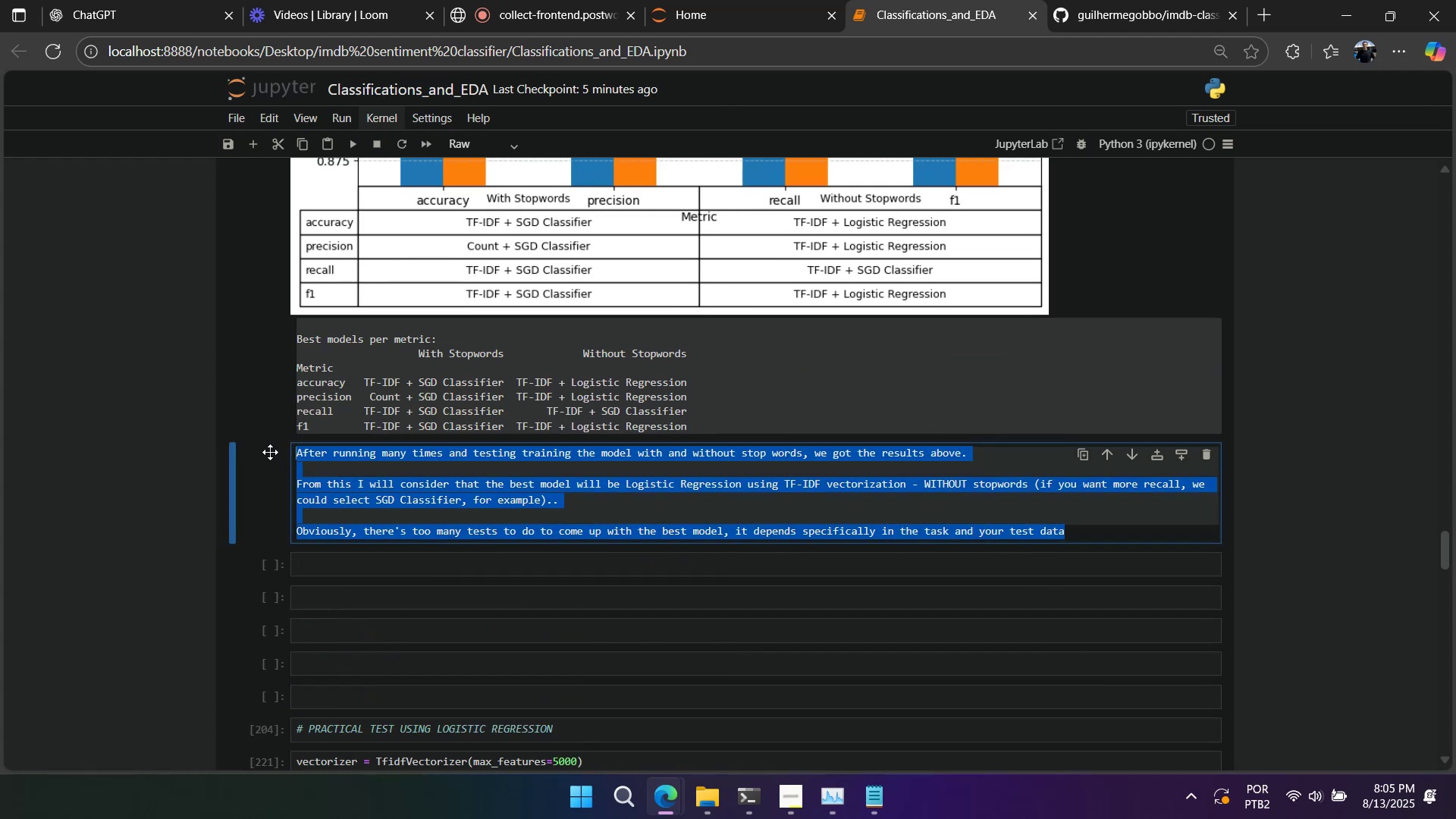 
key(Alt+AltLeft)
 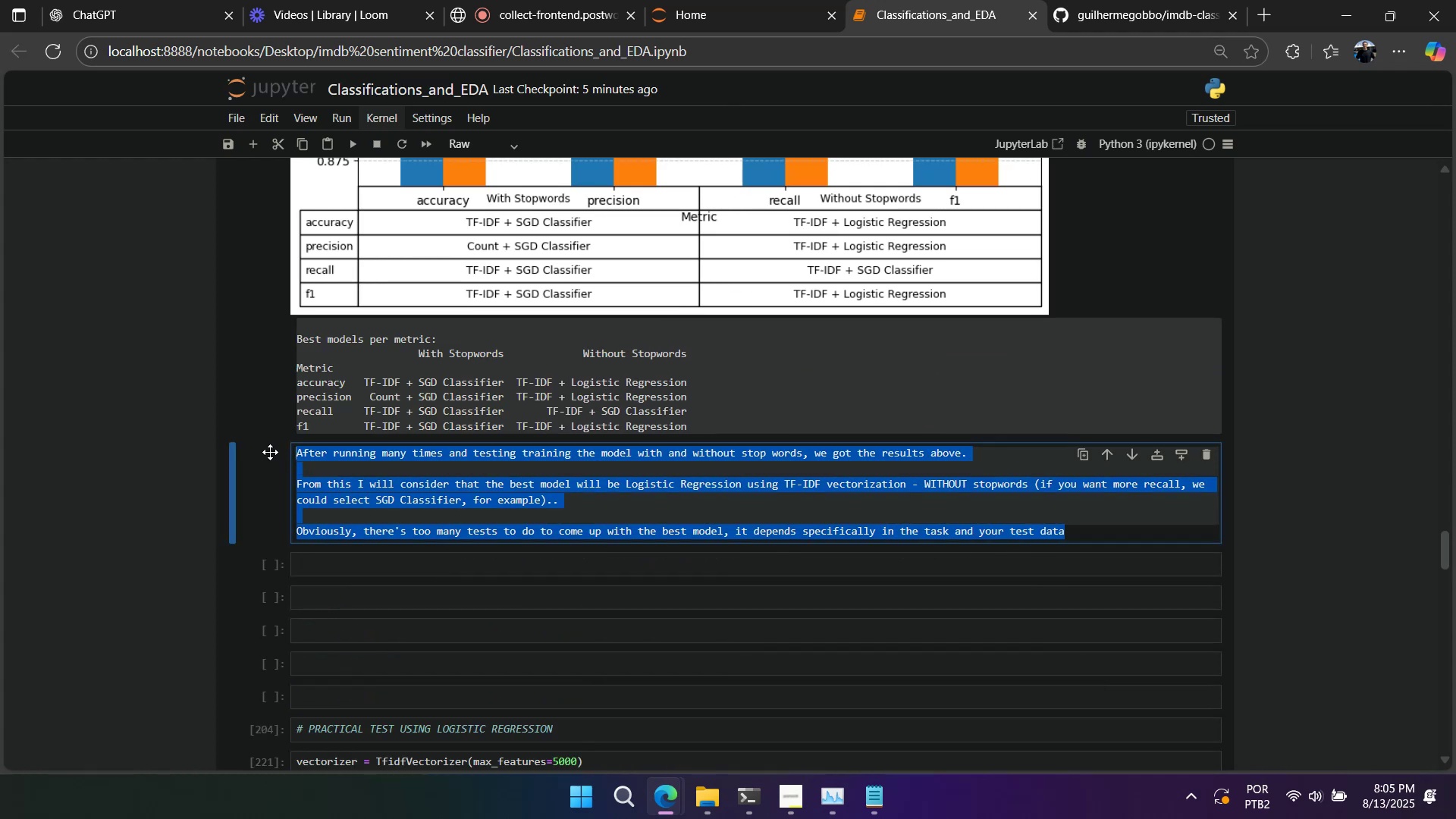 
key(Alt+Tab)
 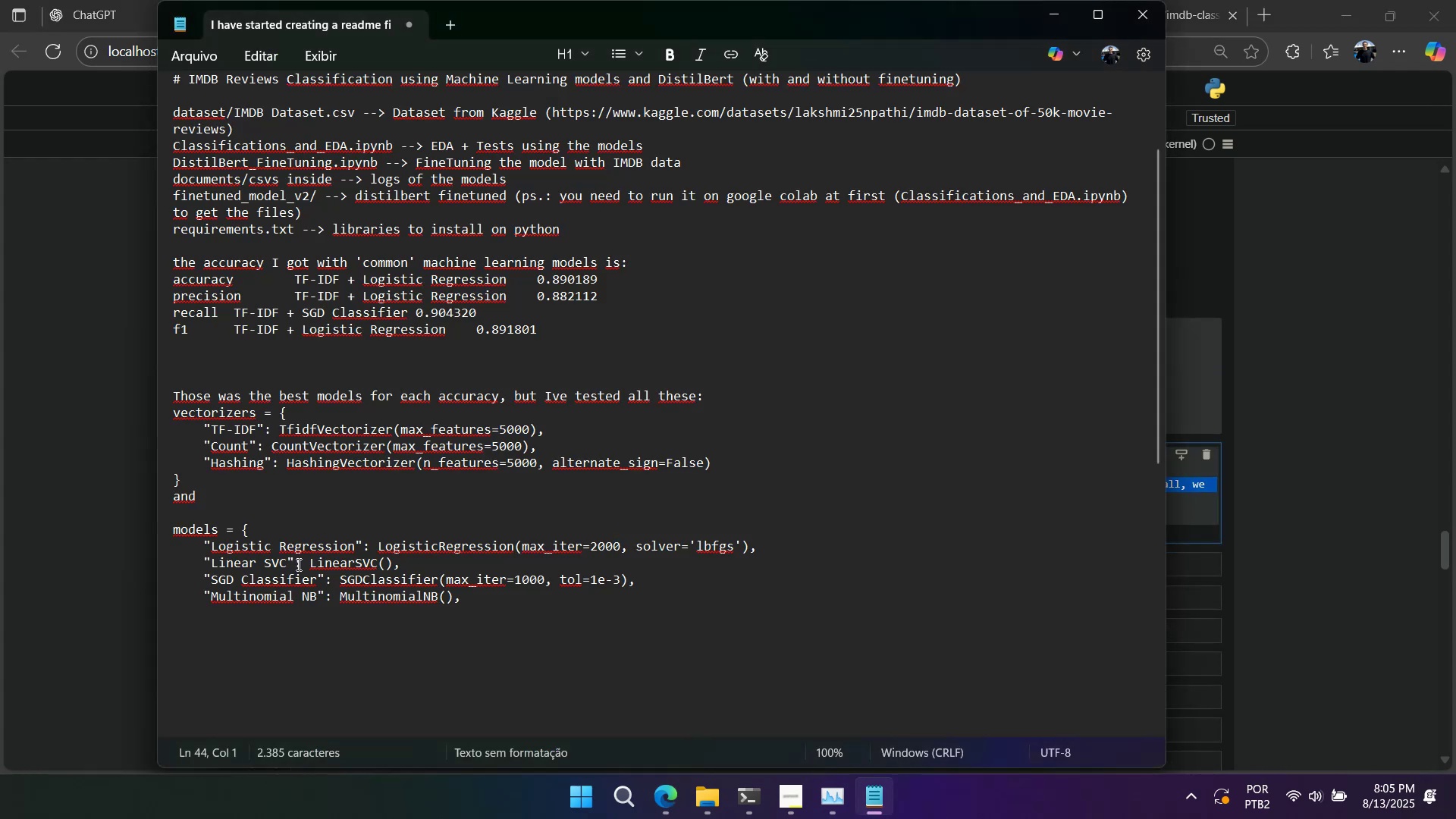 
scroll: coordinate [325, 535], scroll_direction: down, amount: 3.0
 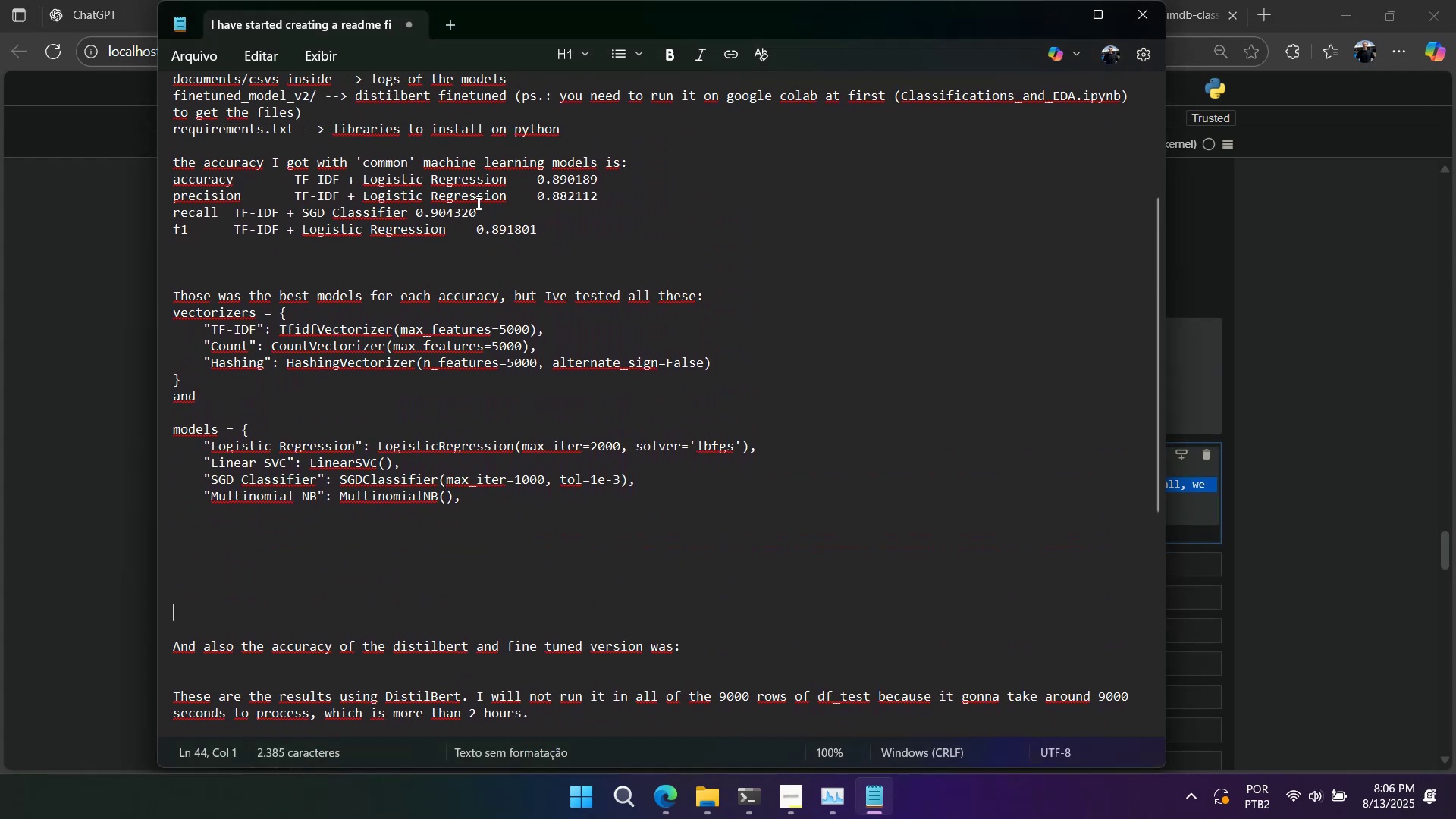 
left_click_drag(start_coordinate=[656, 243], to_coordinate=[681, 155])
 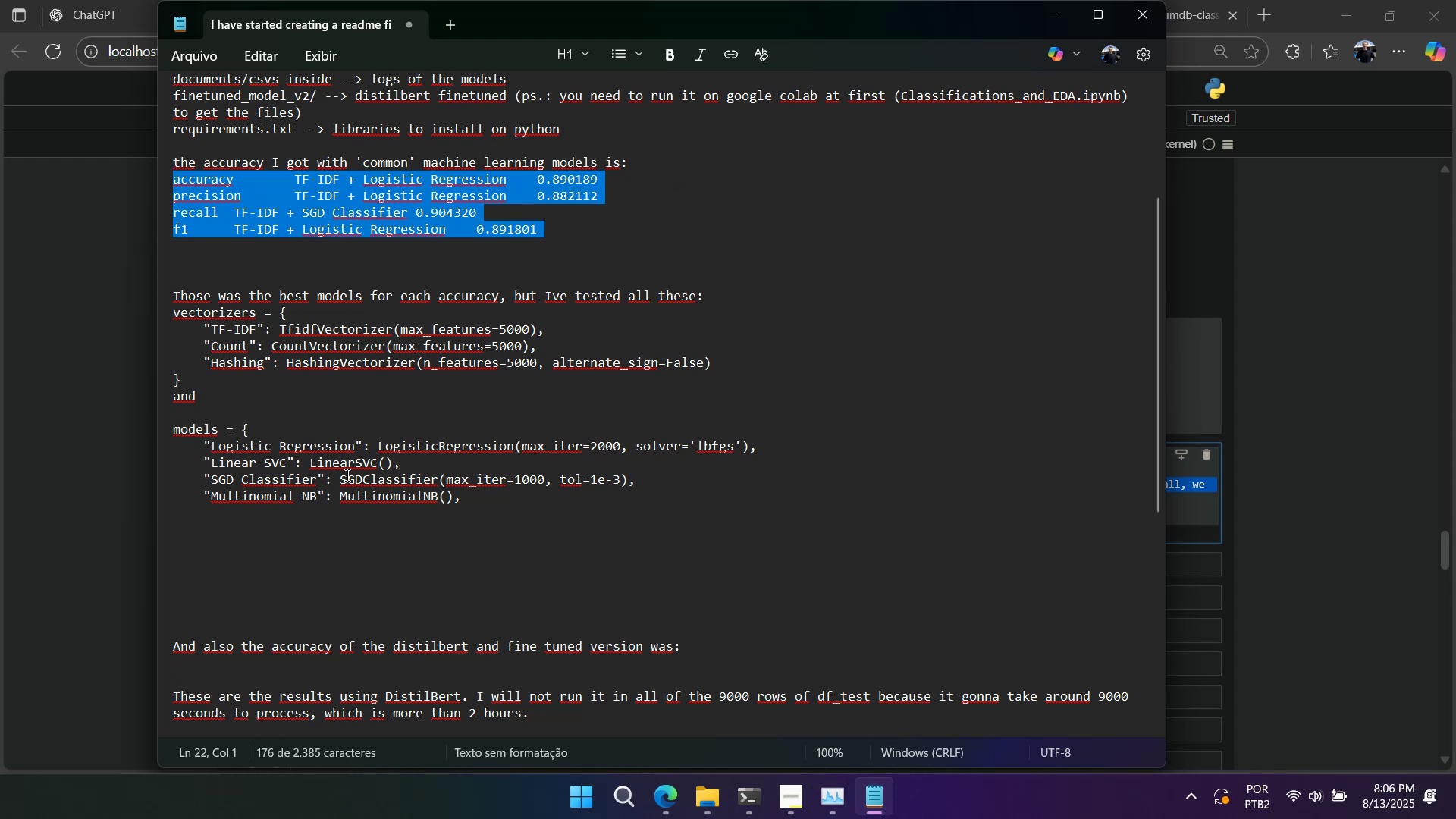 
left_click([265, 560])
 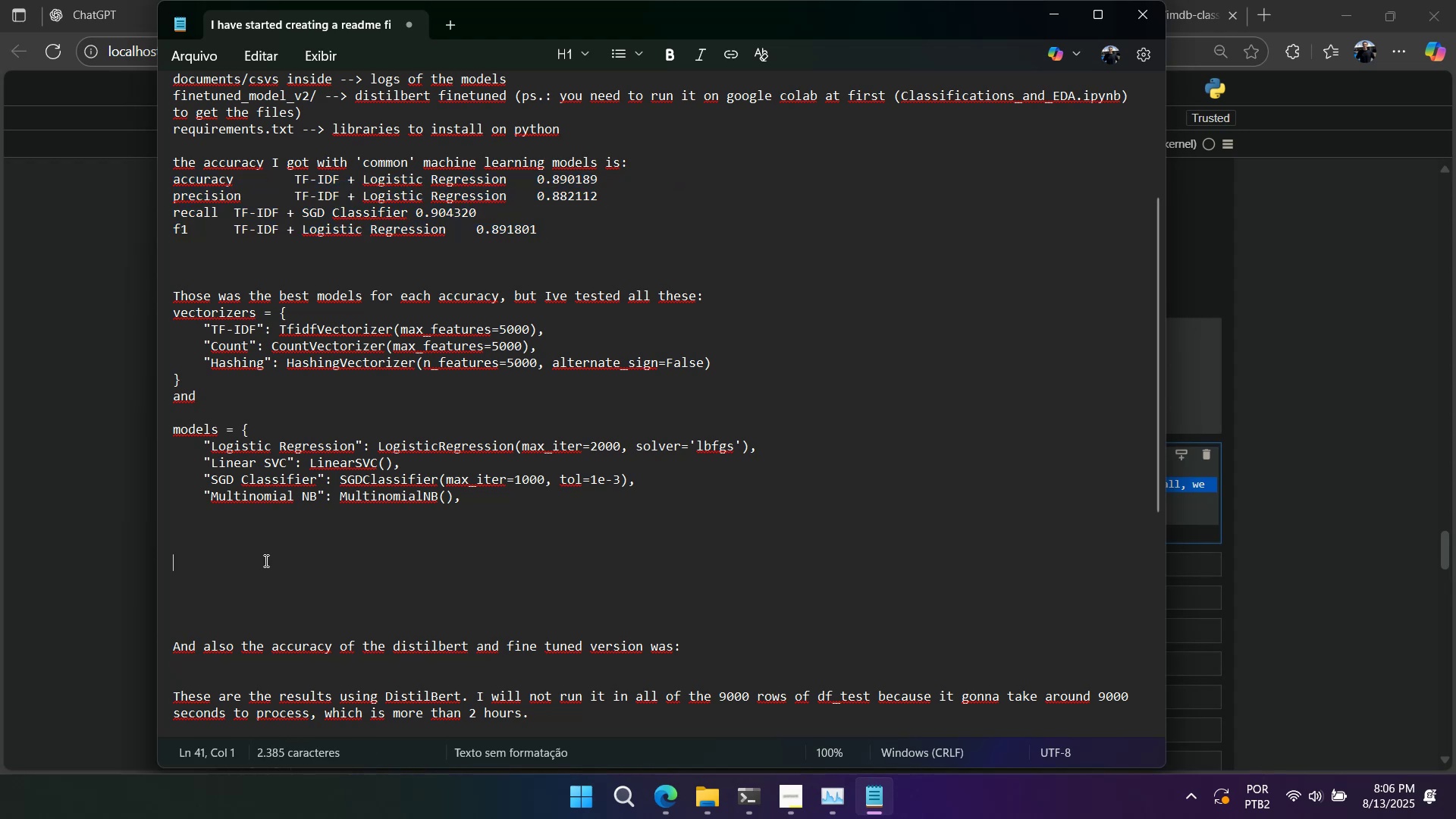 
key(C)
 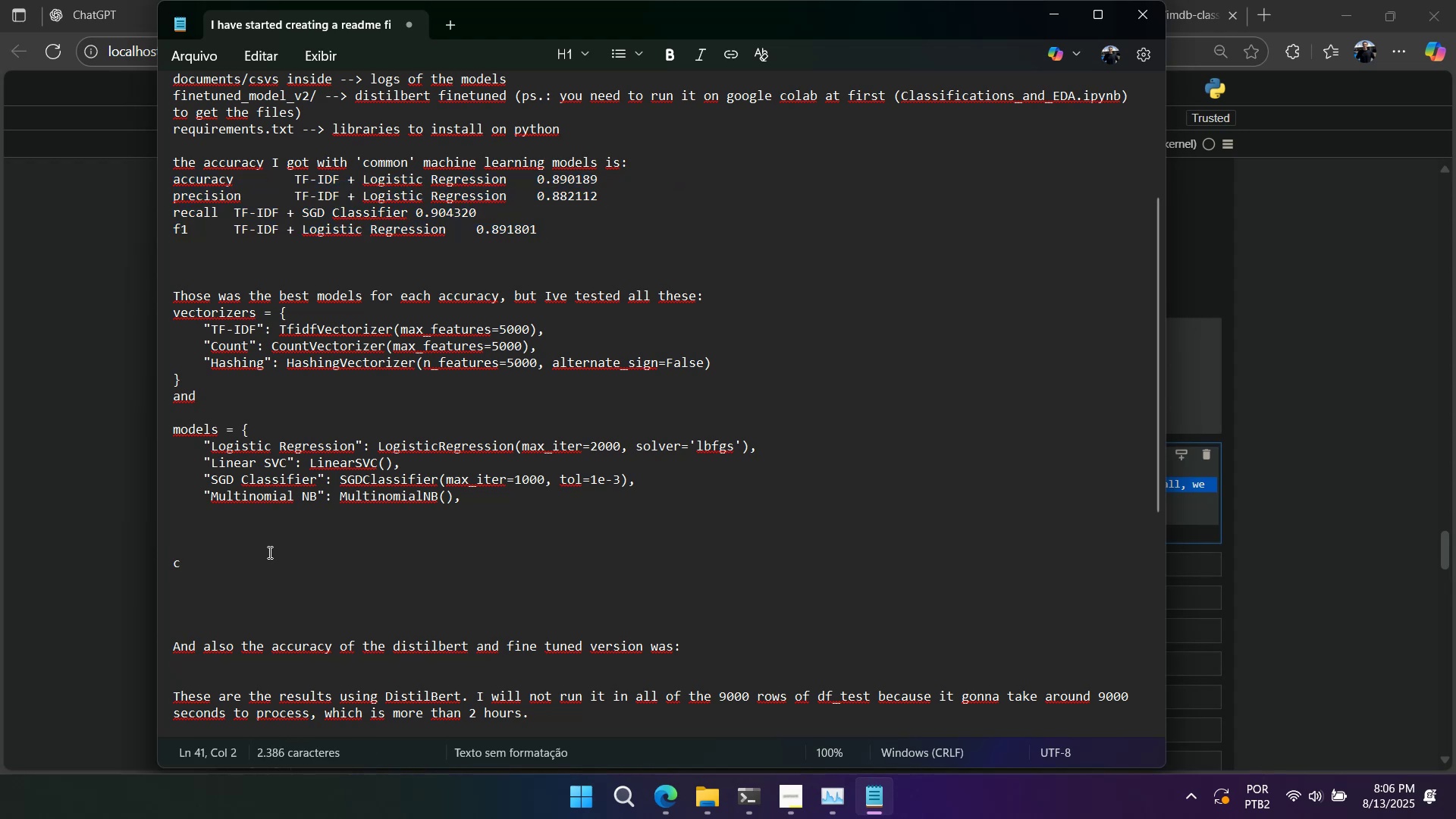 
key(Backspace)
 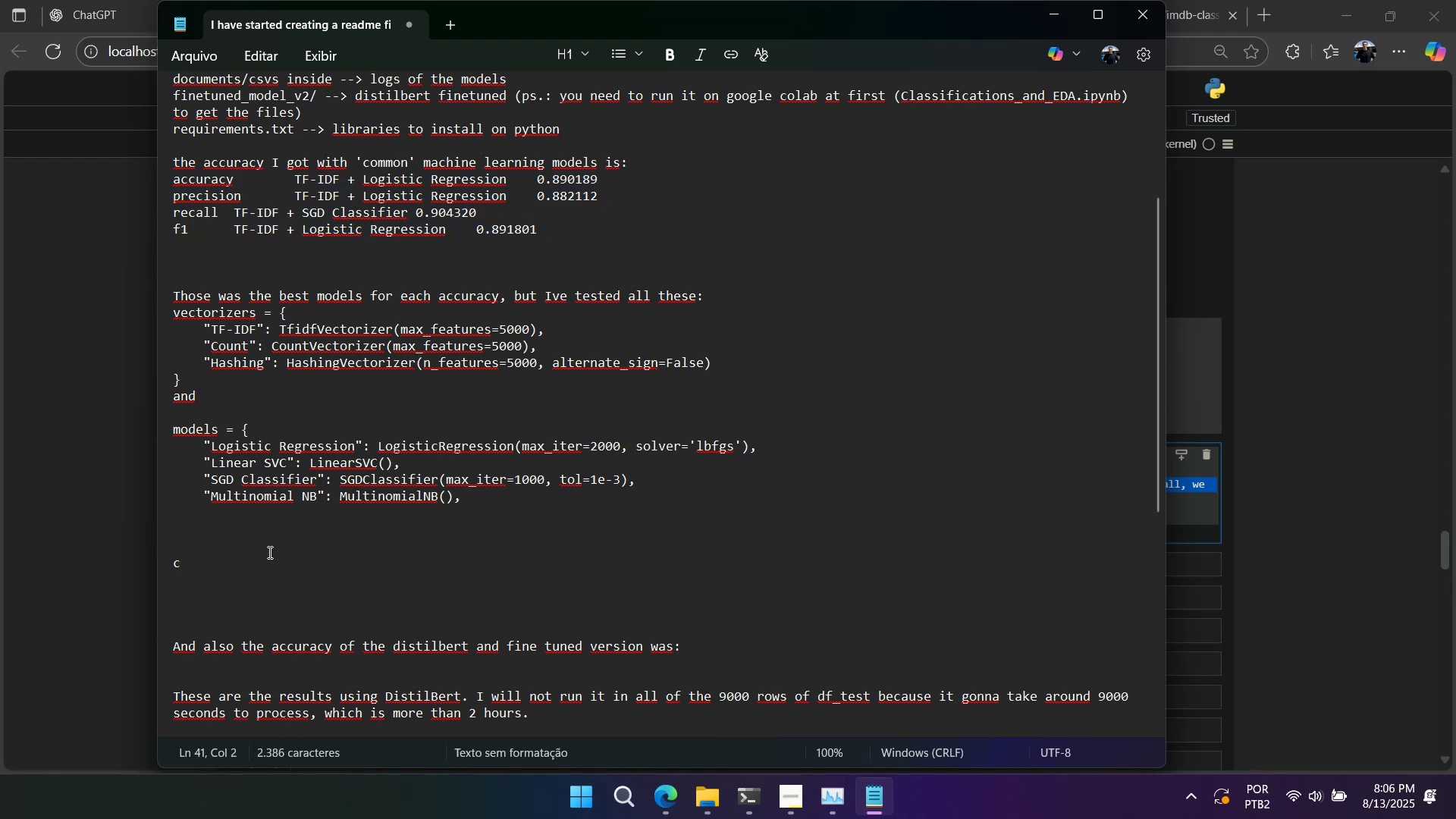 
key(Control+V)
 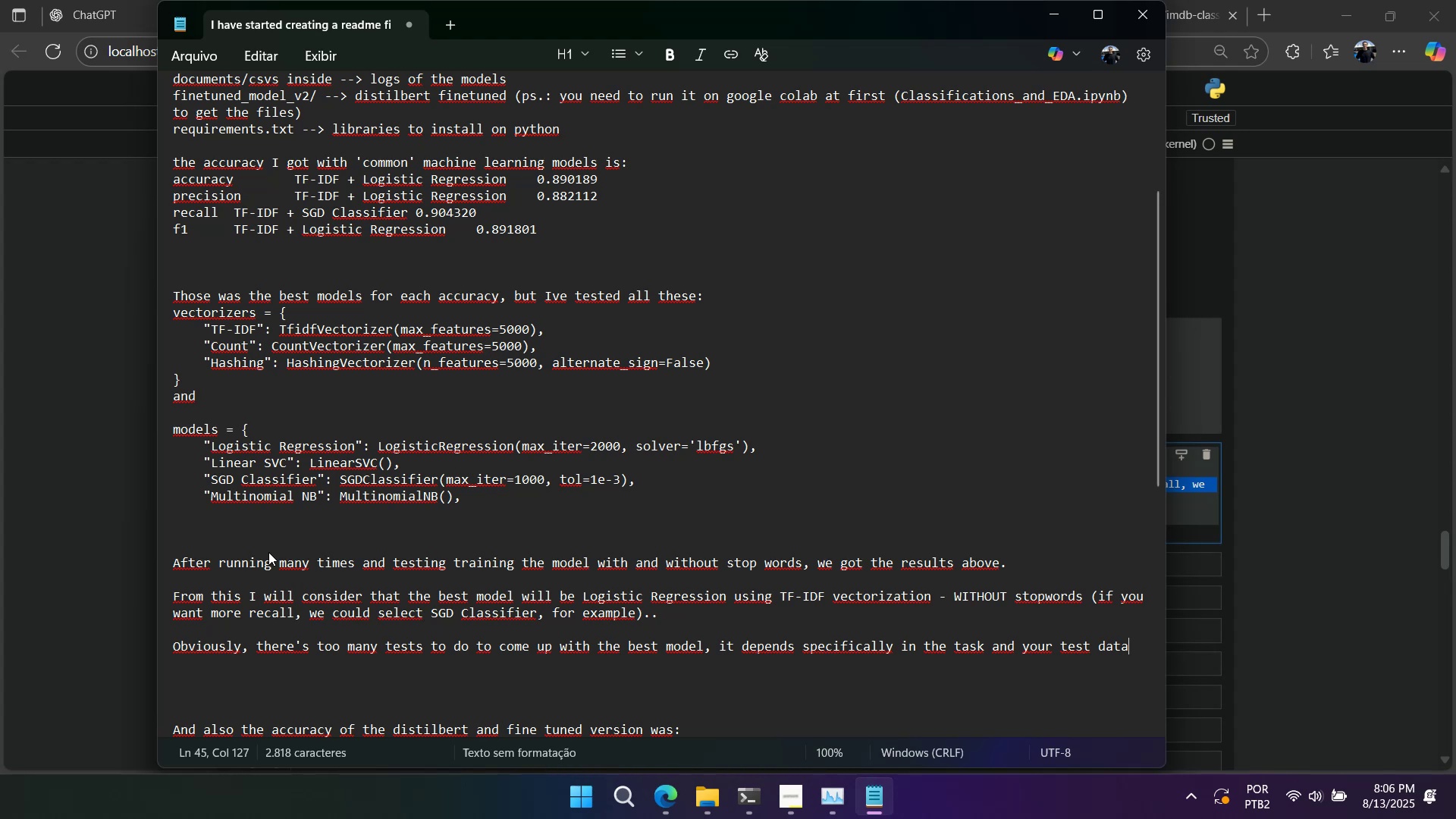 
wait(12.14)
 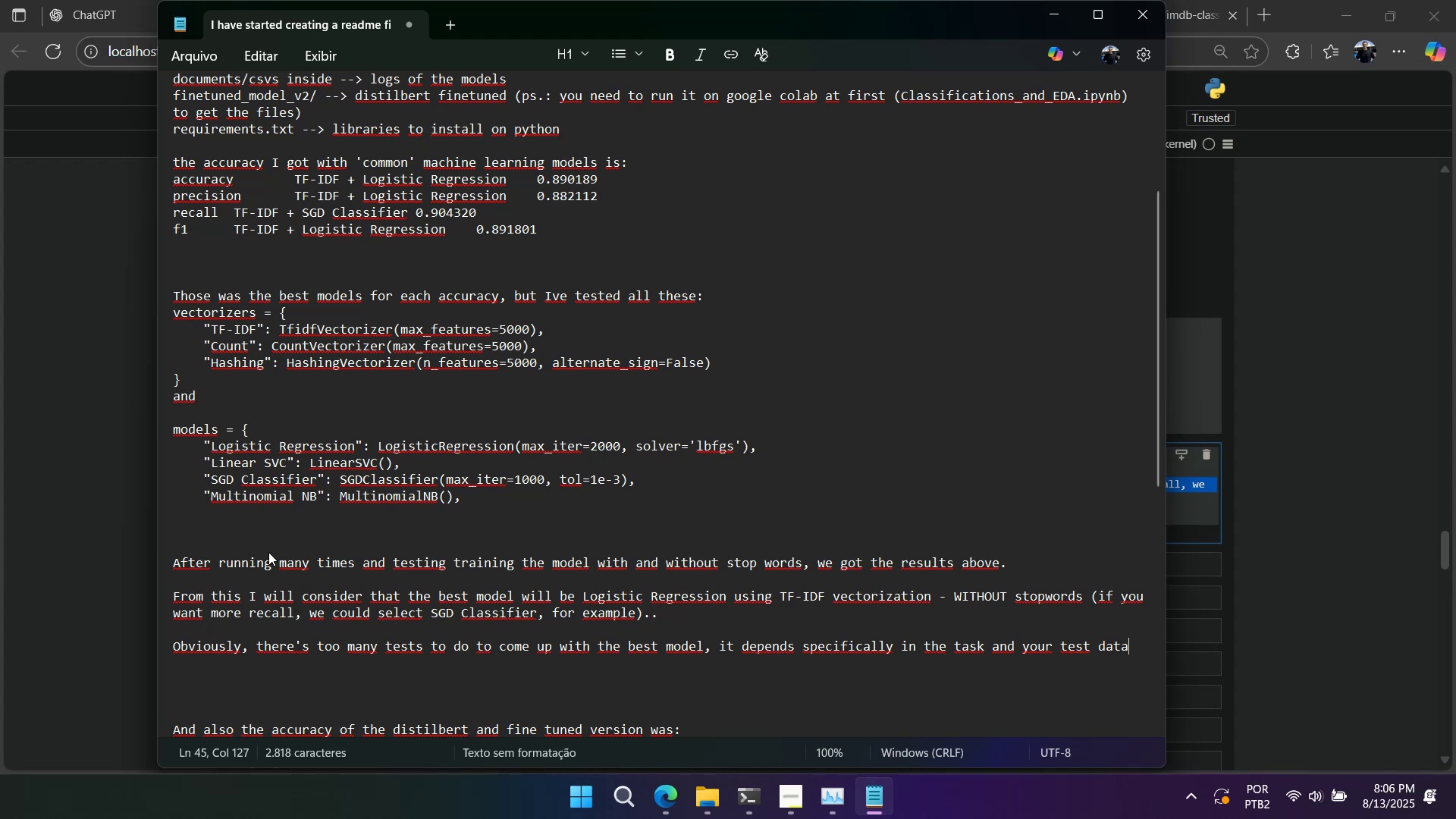 
left_click([1279, 523])
 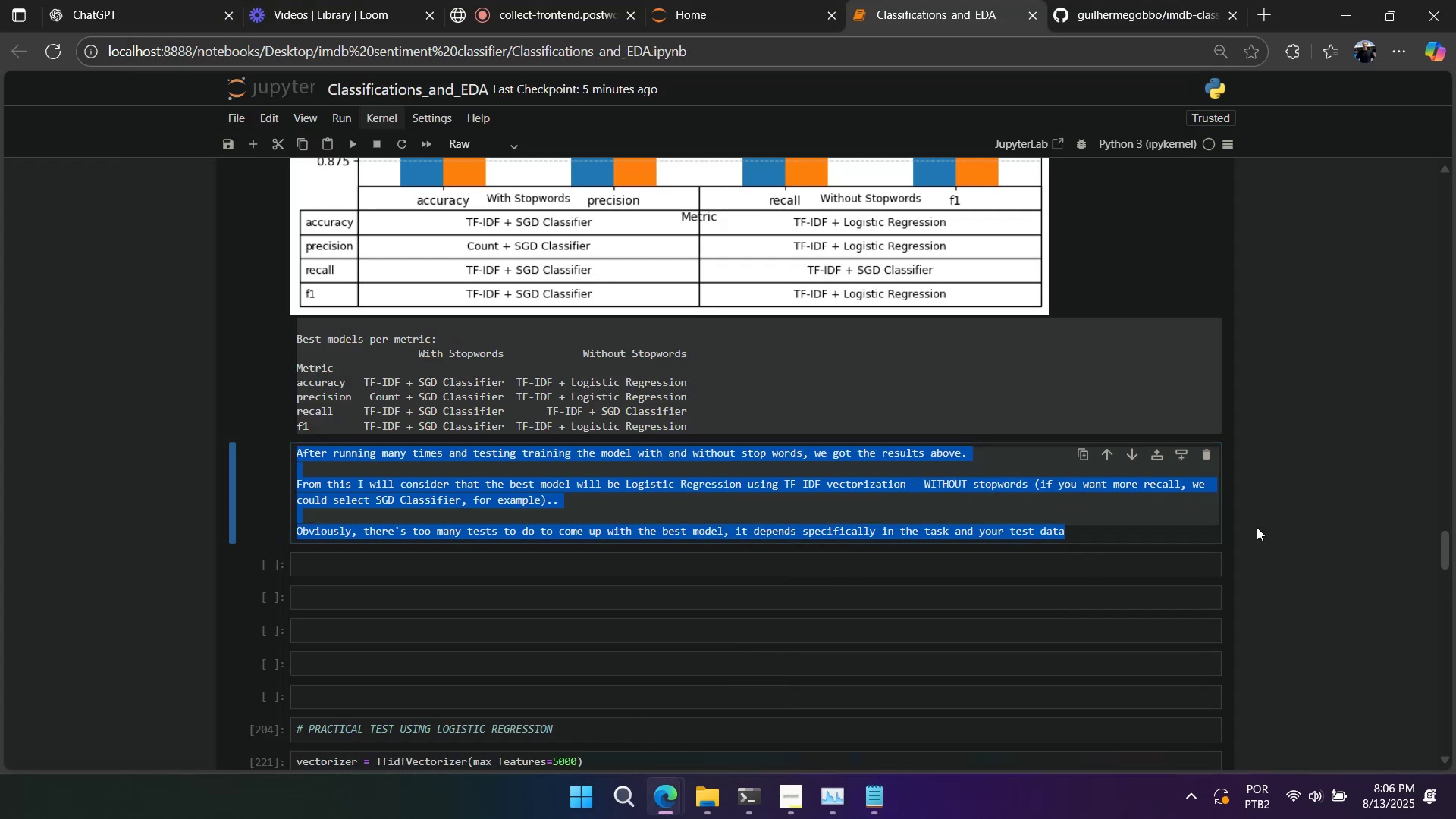 
scroll: coordinate [713, 620], scroll_direction: up, amount: 4.0
 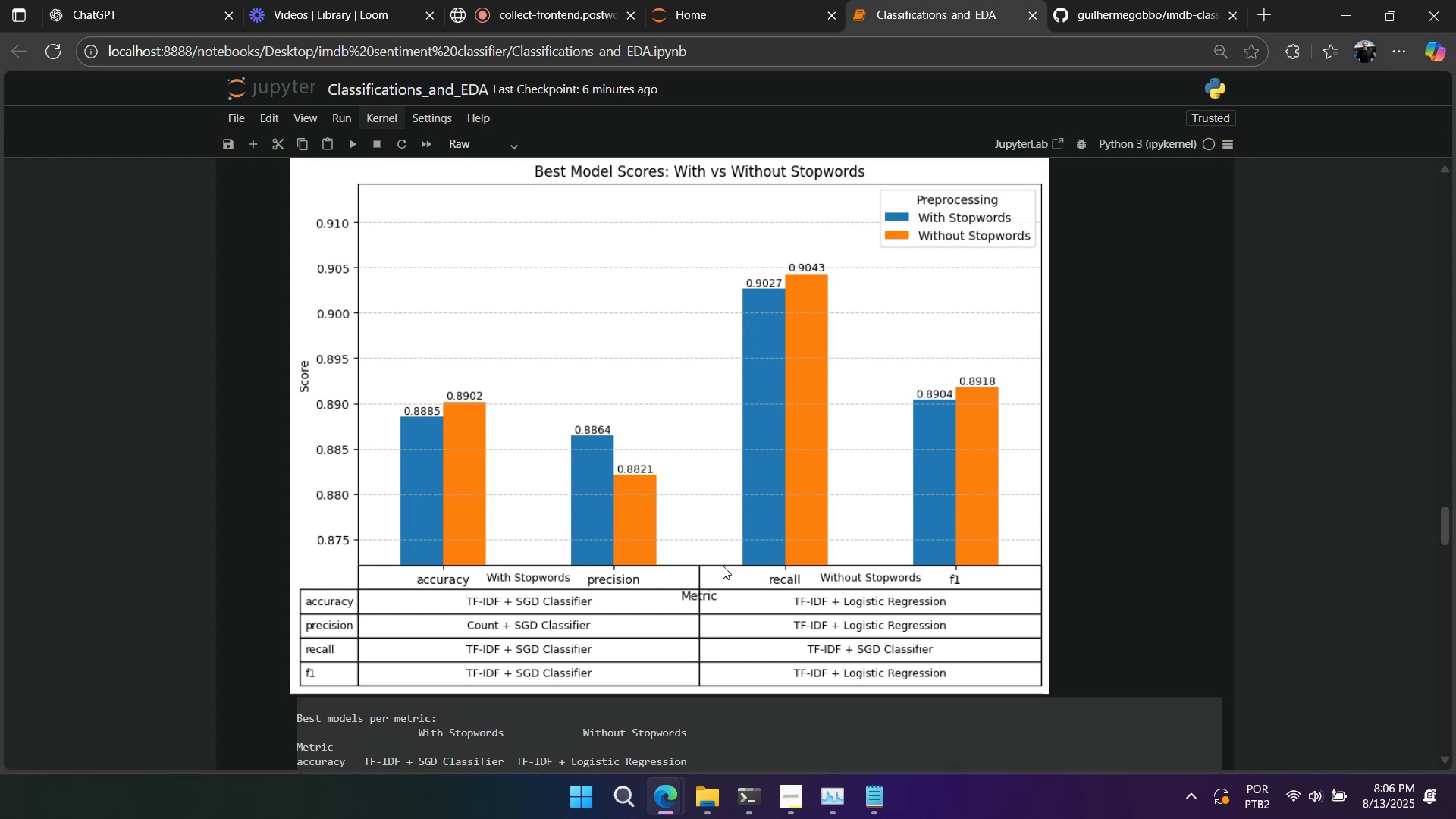 
key(PrintScreen)
 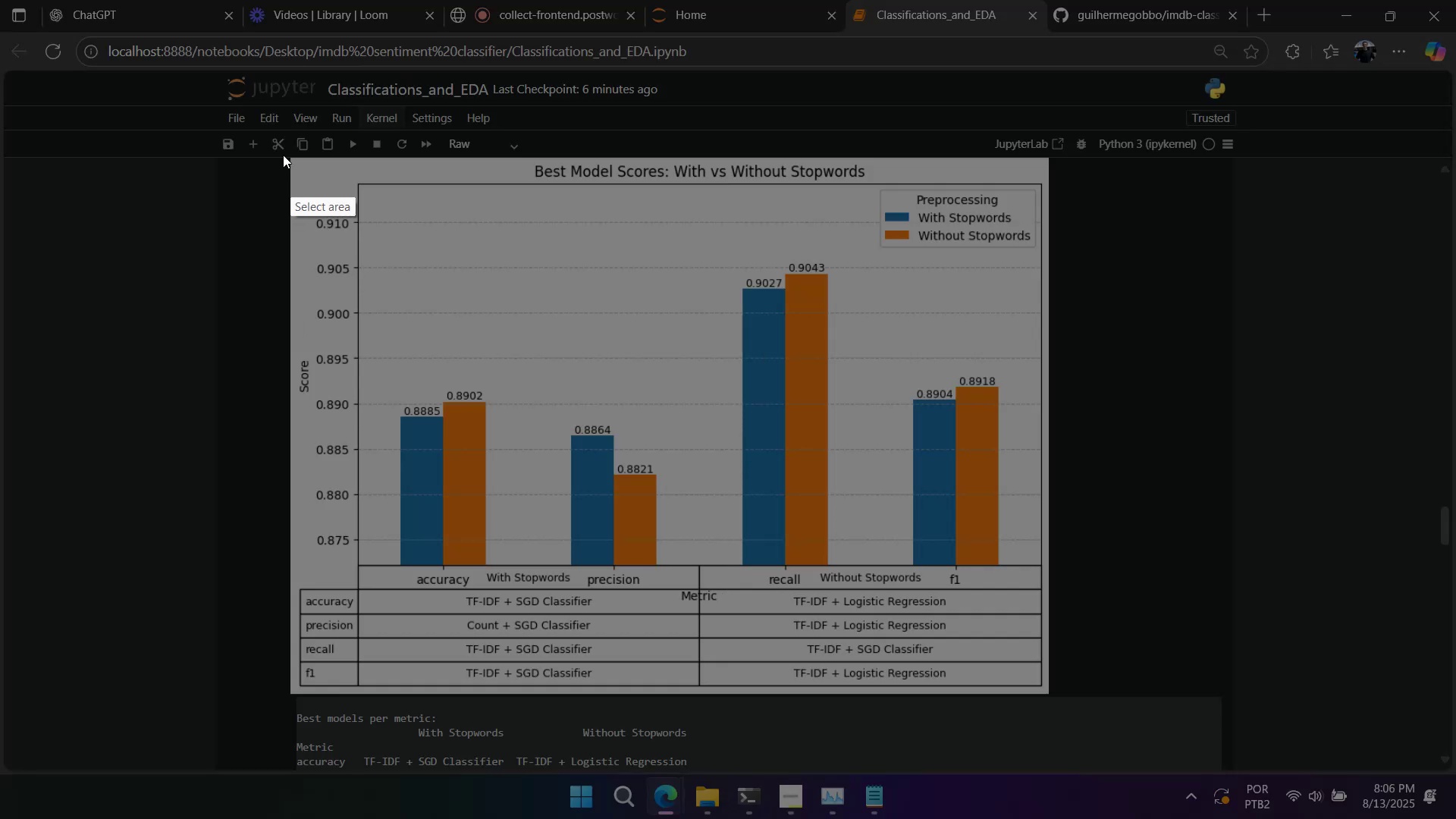 
left_click_drag(start_coordinate=[257, 145], to_coordinate=[1079, 708])
 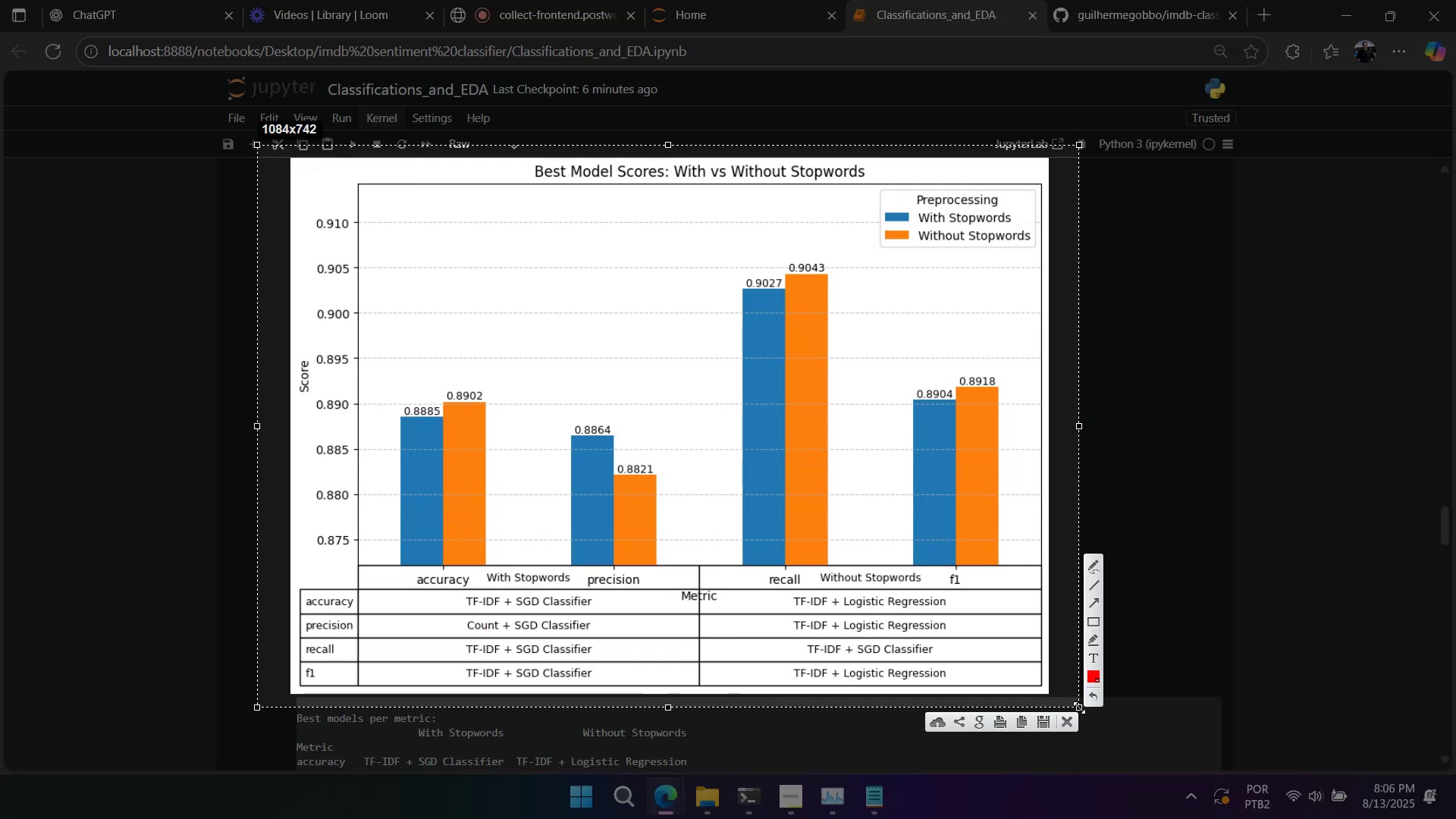 
key(Control+C)
 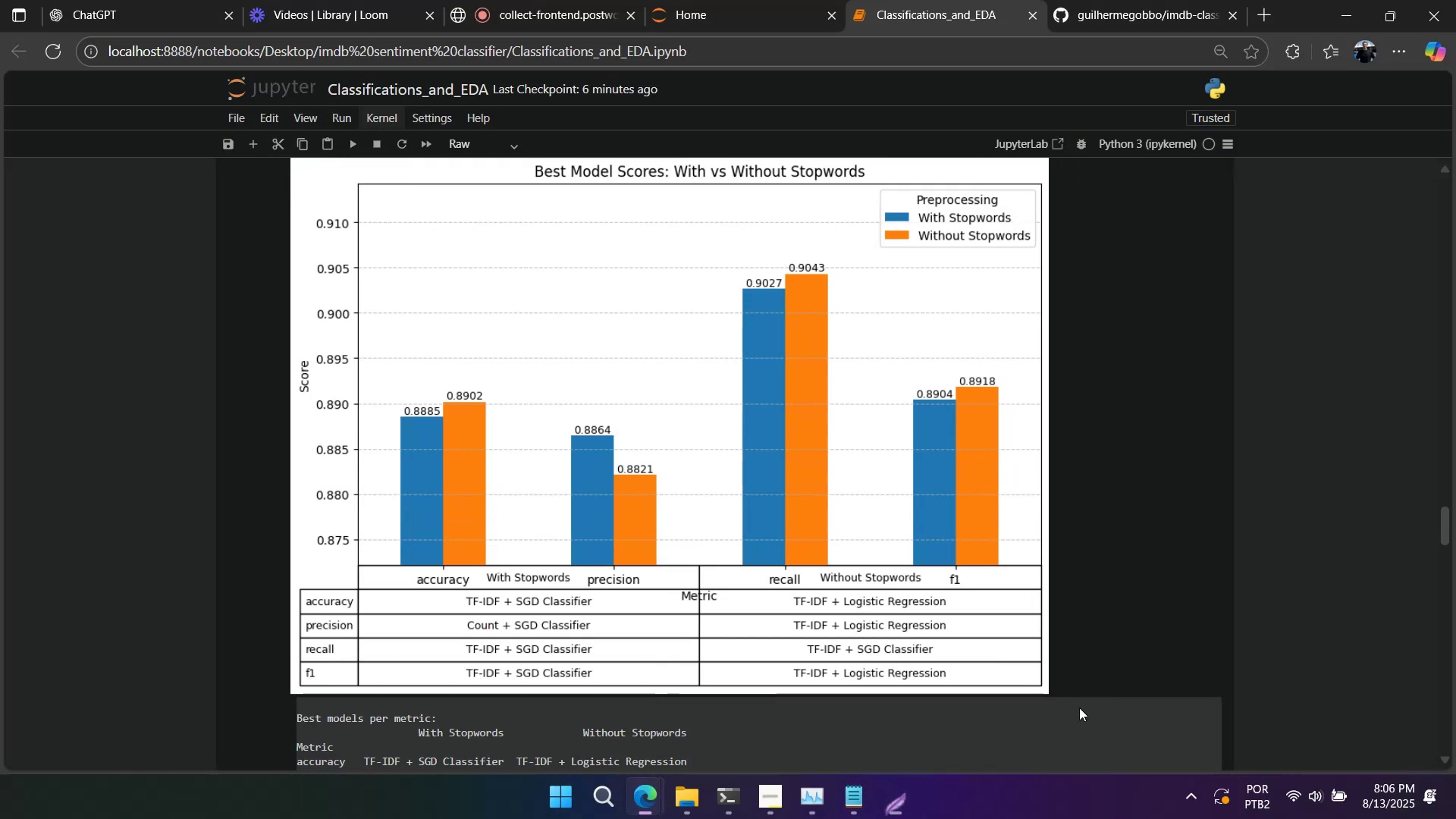 
key(Alt+AltLeft)
 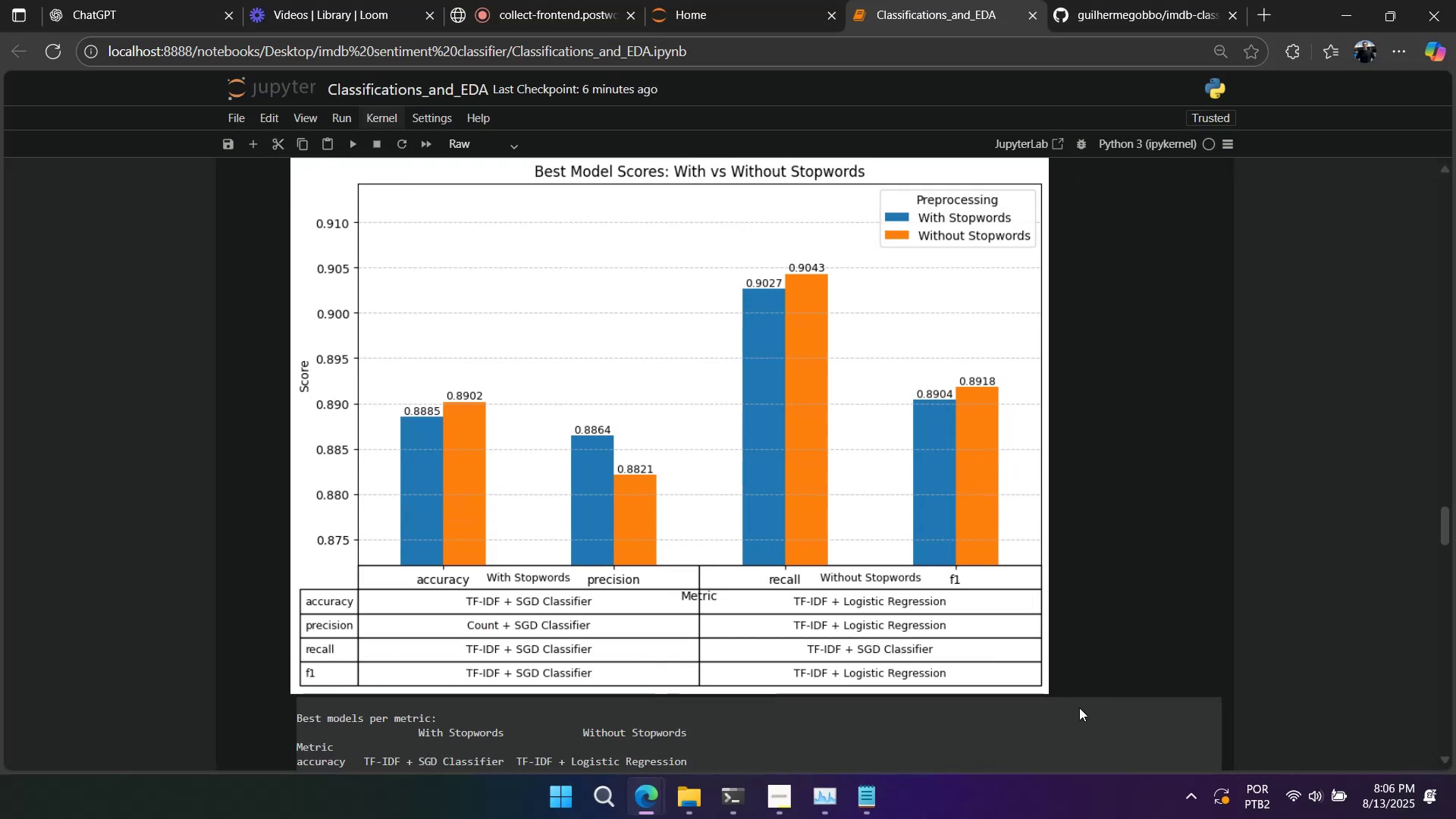 
key(Alt+Tab)
 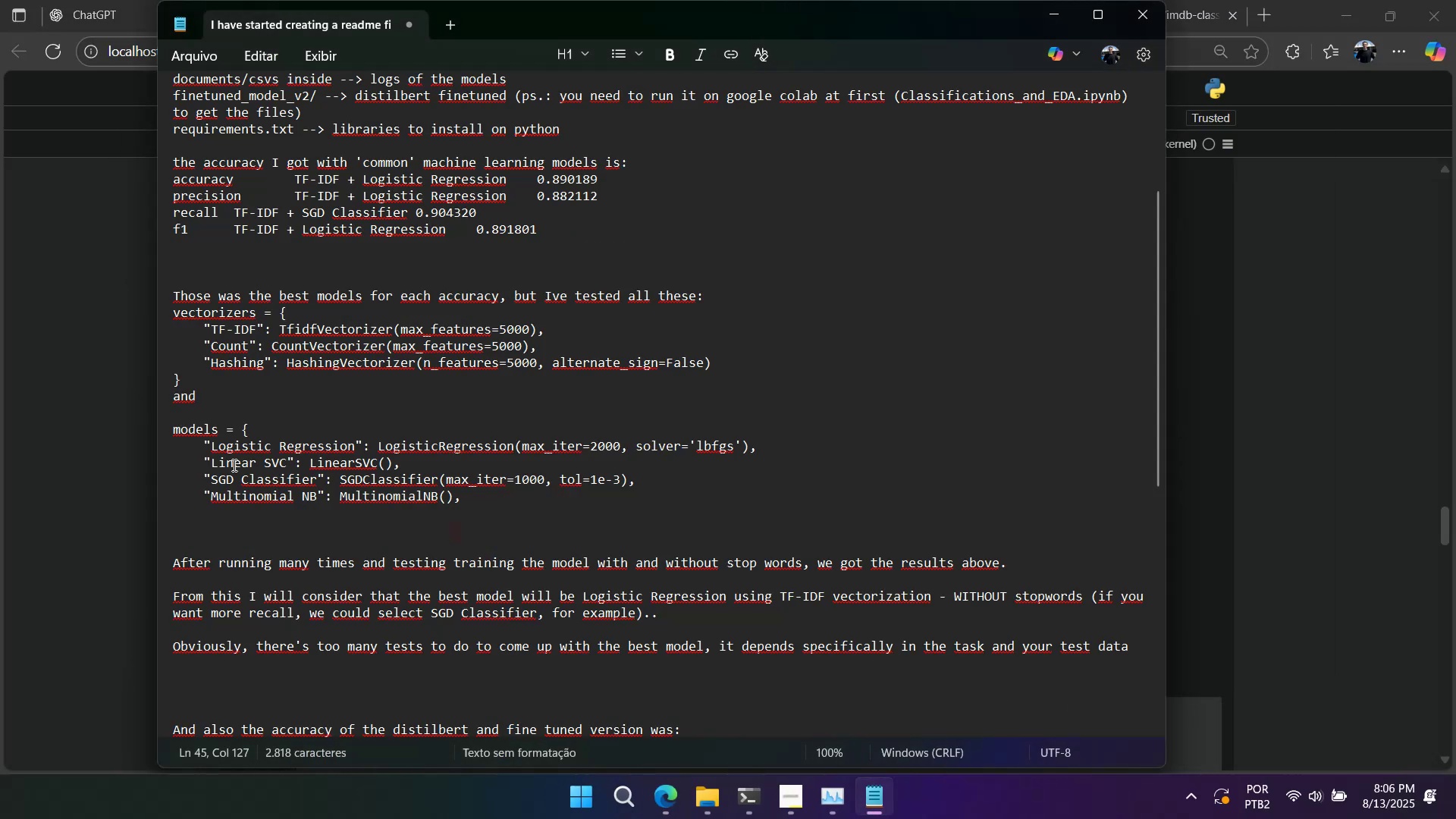 
left_click_drag(start_coordinate=[219, 395], to_coordinate=[143, 389])
 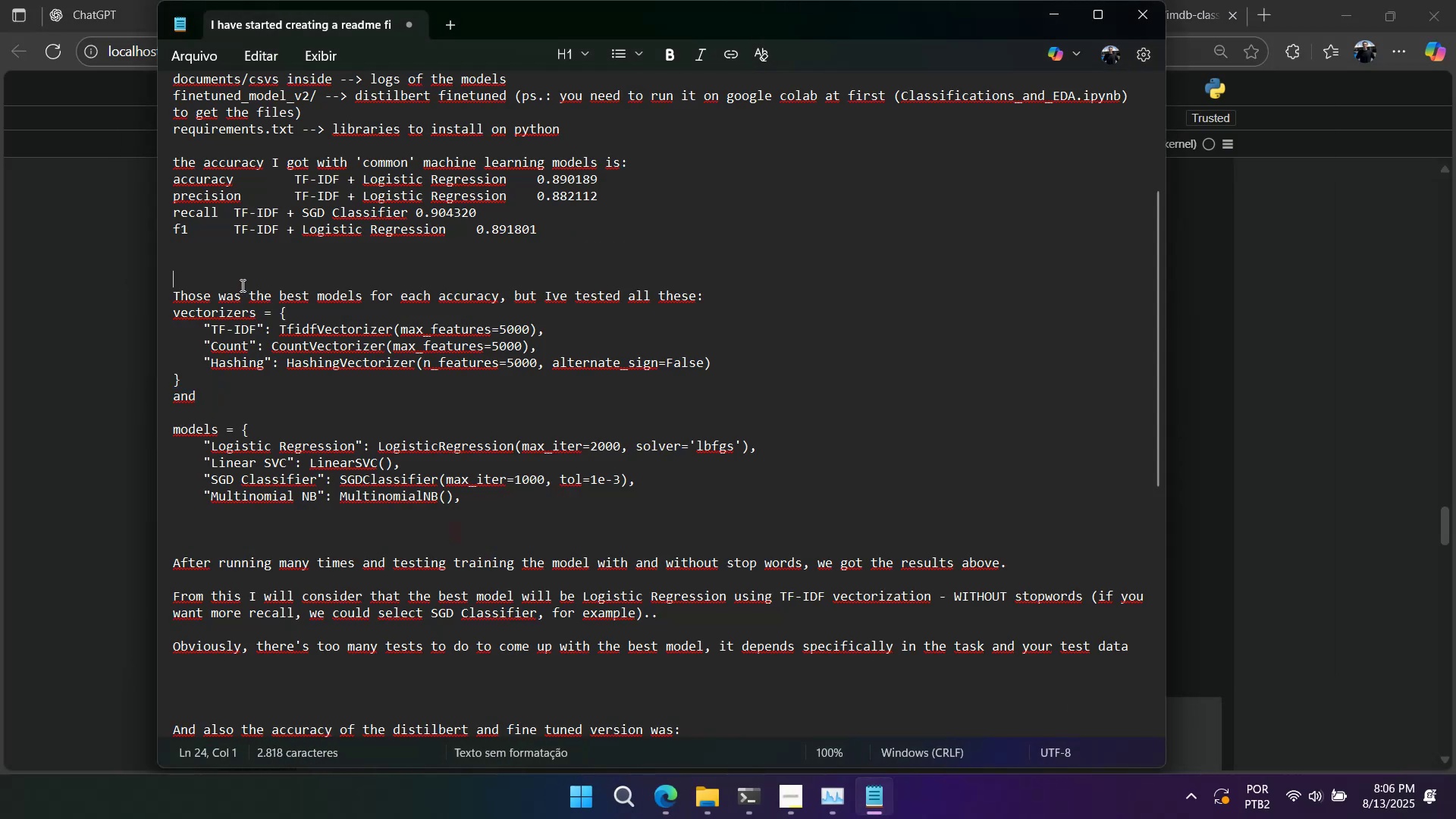 
left_click_drag(start_coordinate=[238, 283], to_coordinate=[132, 163])
 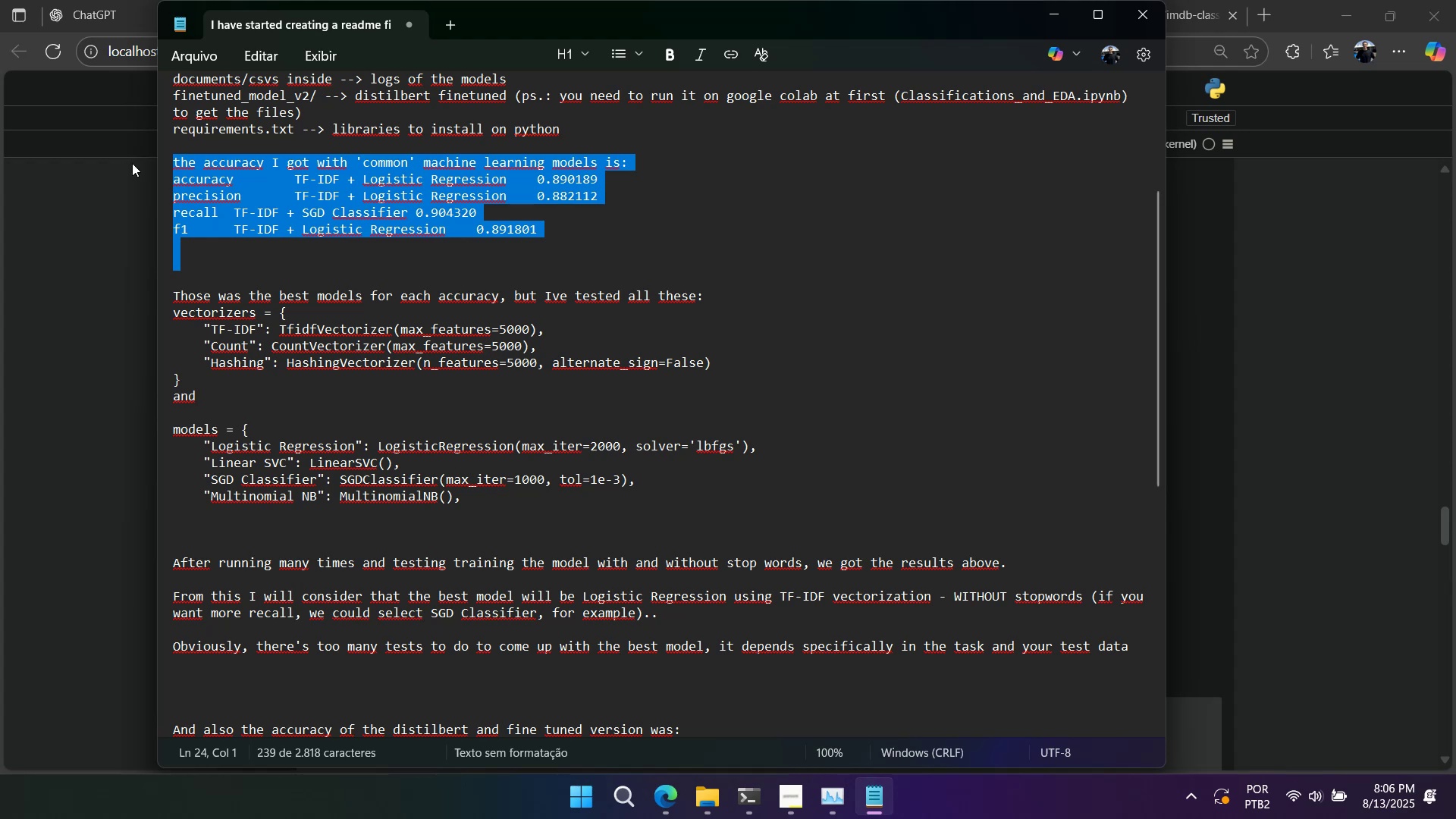 
key(Backspace)
 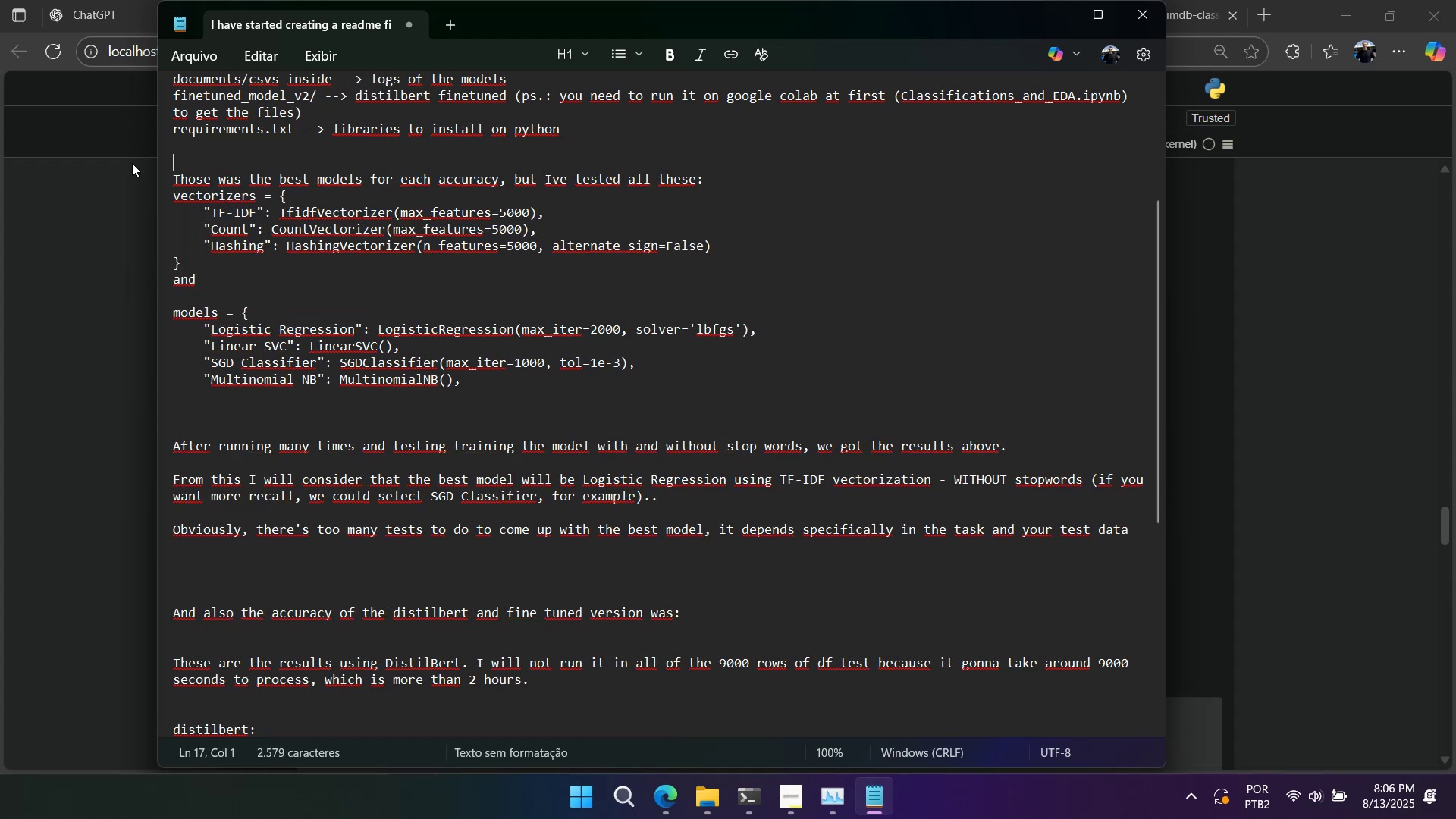 
key(Enter)
 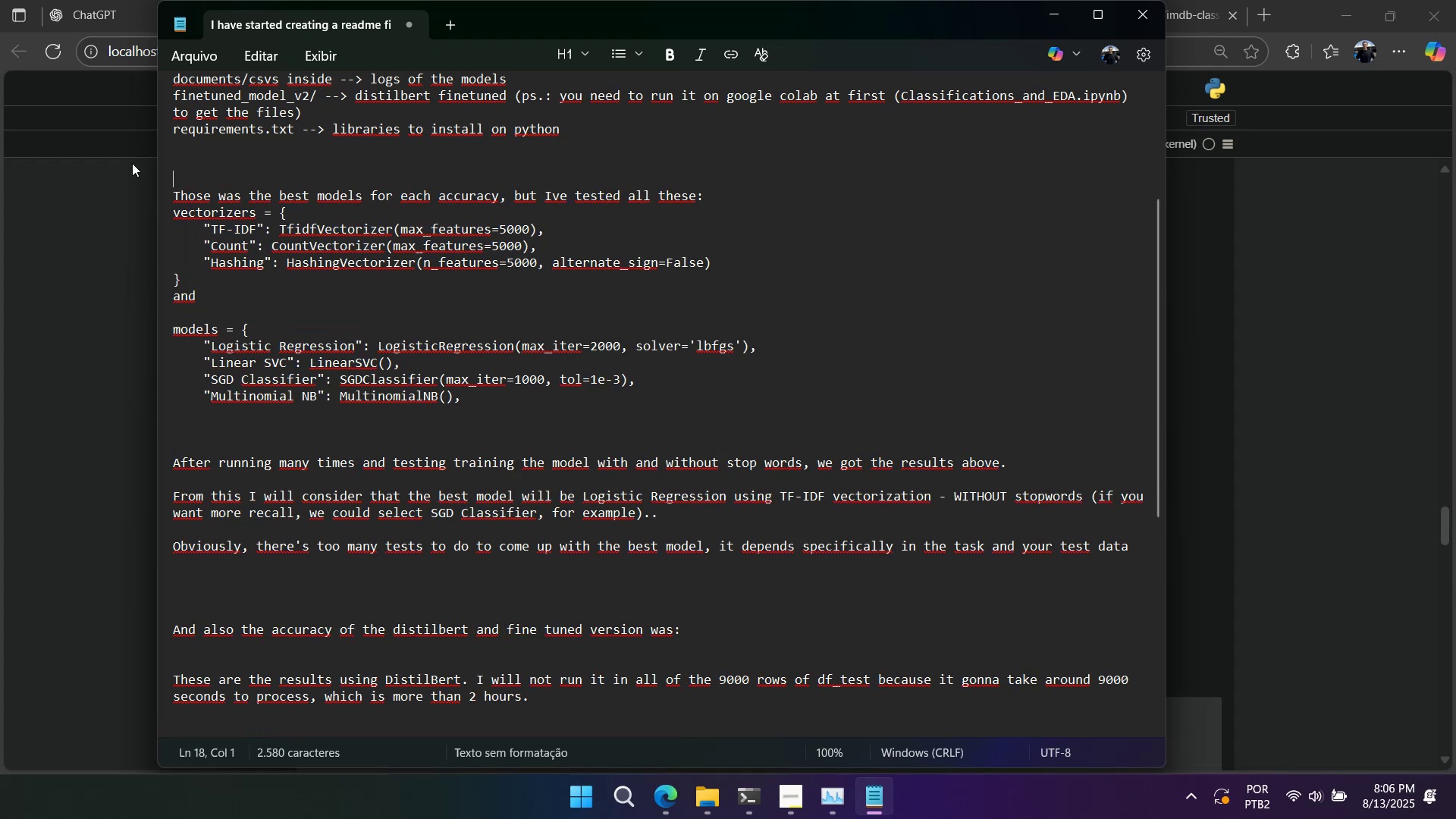 
key(Enter)
 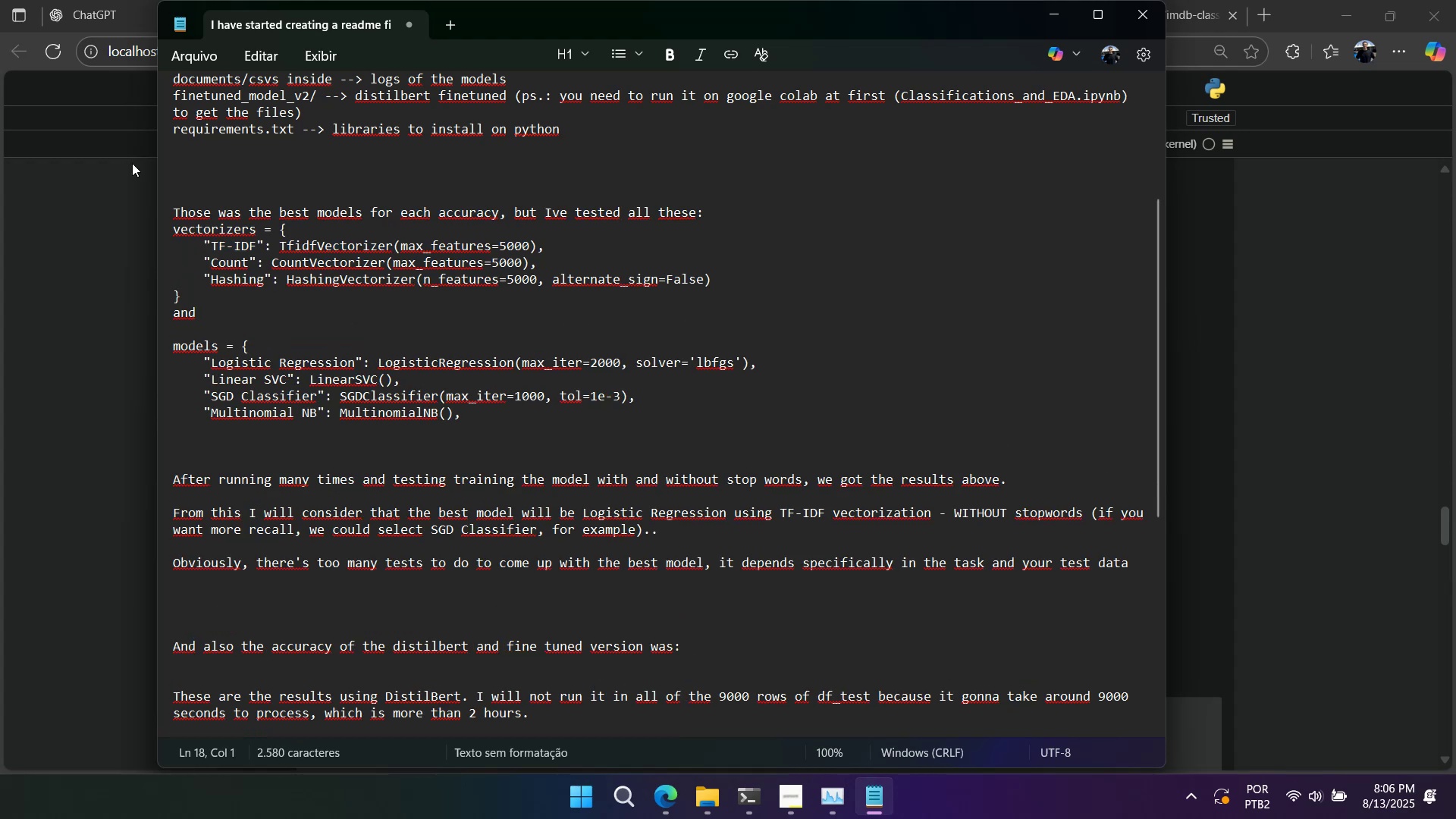 
key(Enter)
 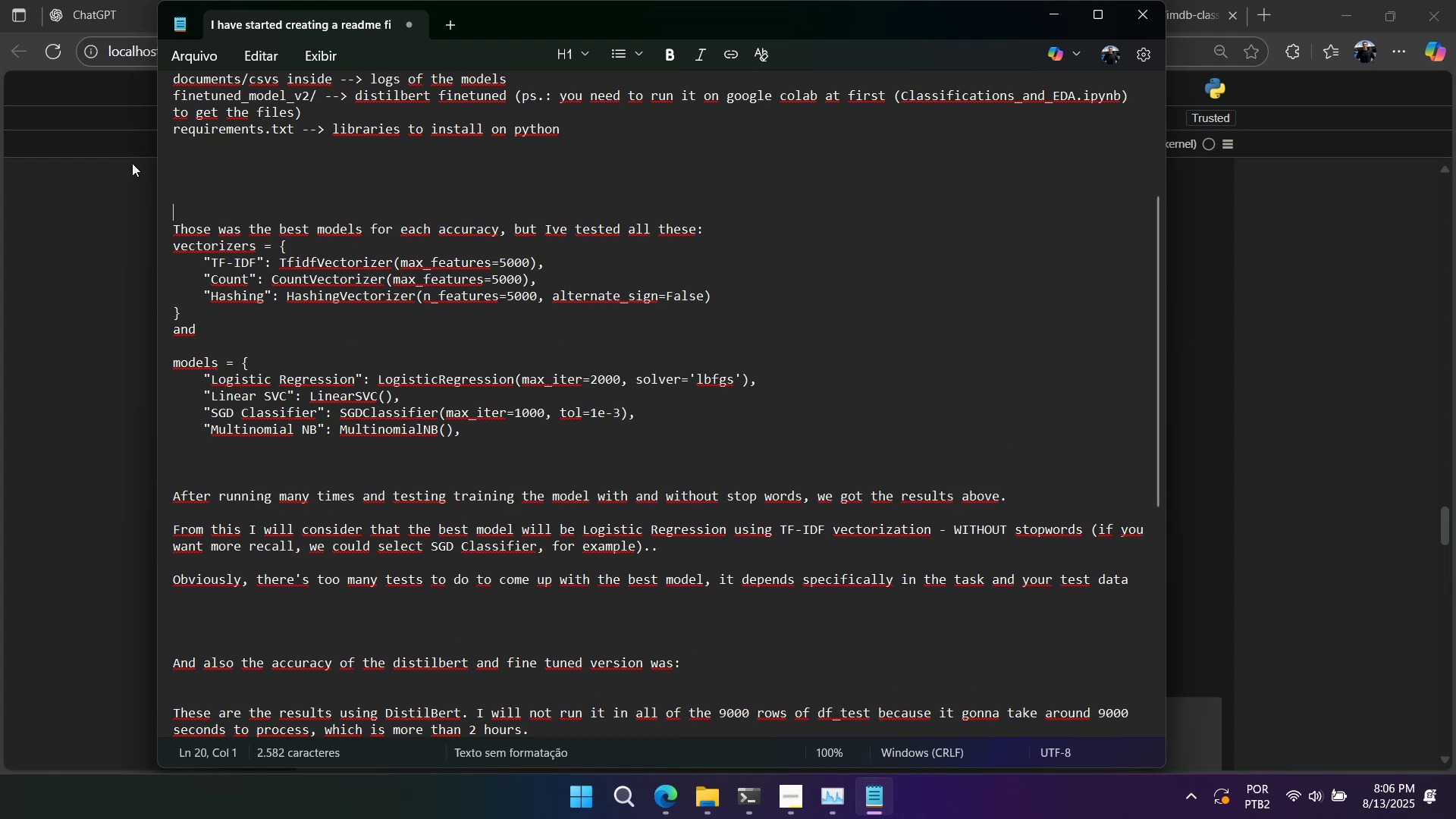 
key(Enter)
 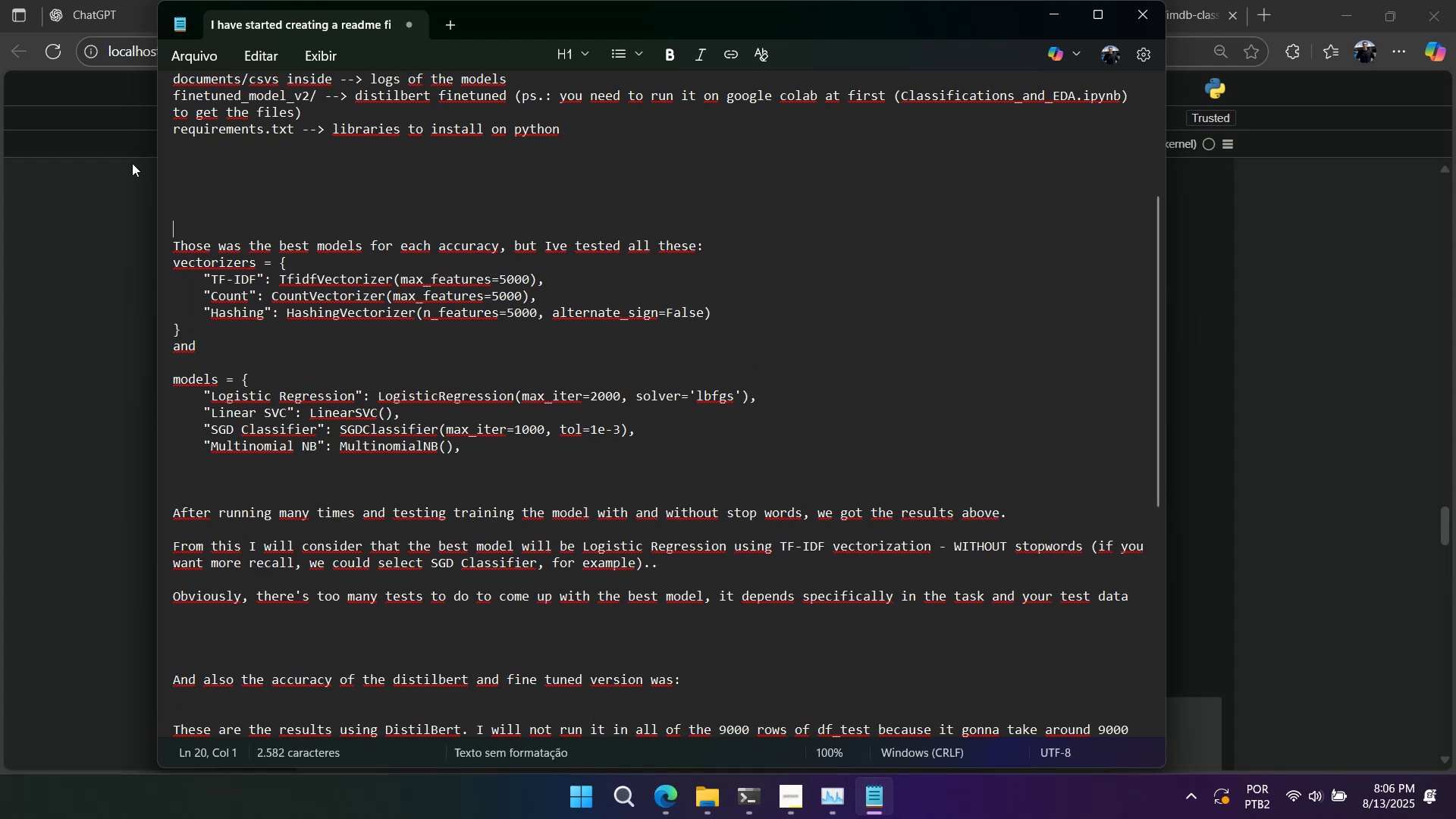 
key(Enter)
 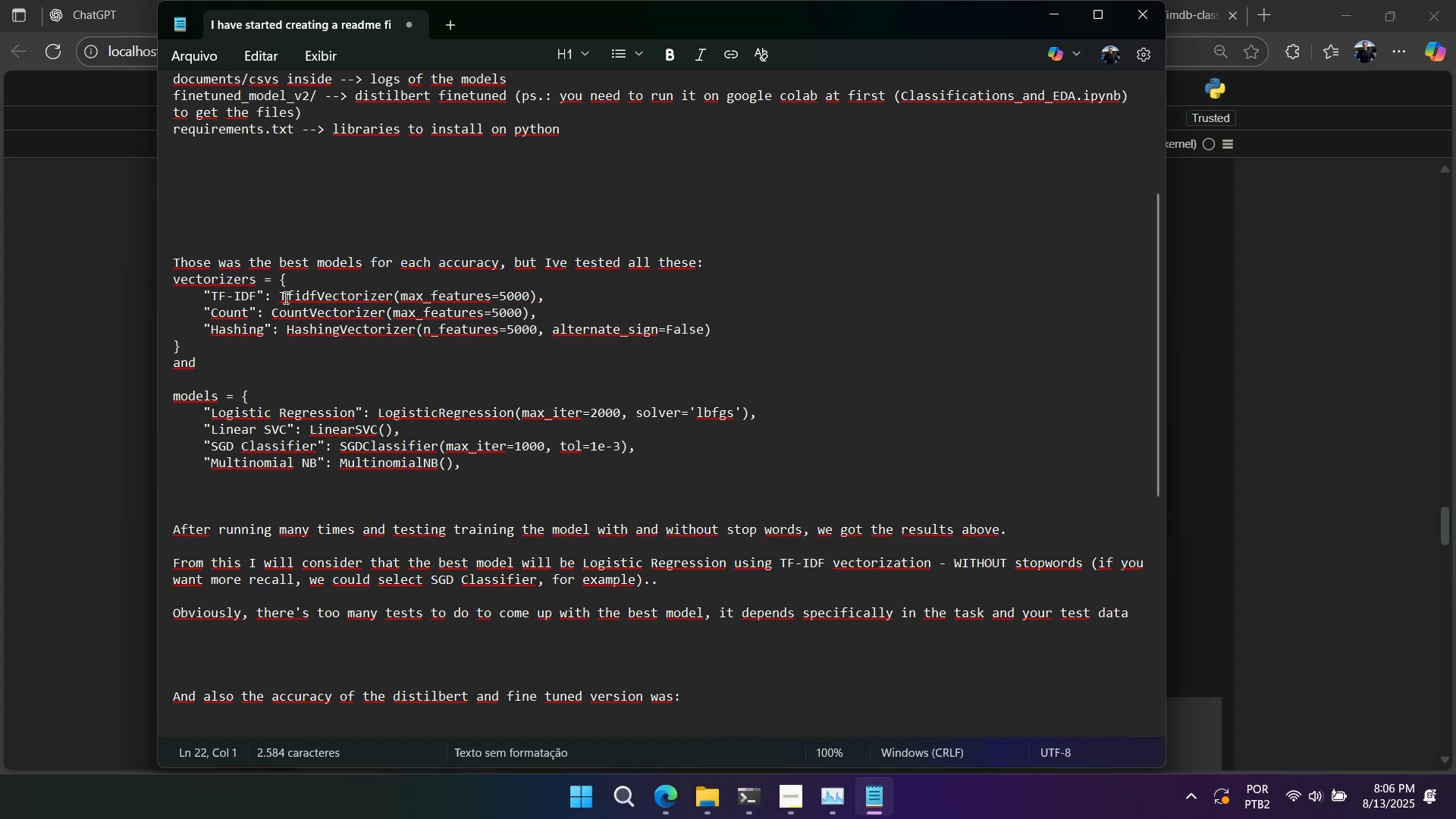 
scroll: coordinate [259, 455], scroll_direction: down, amount: 2.0
 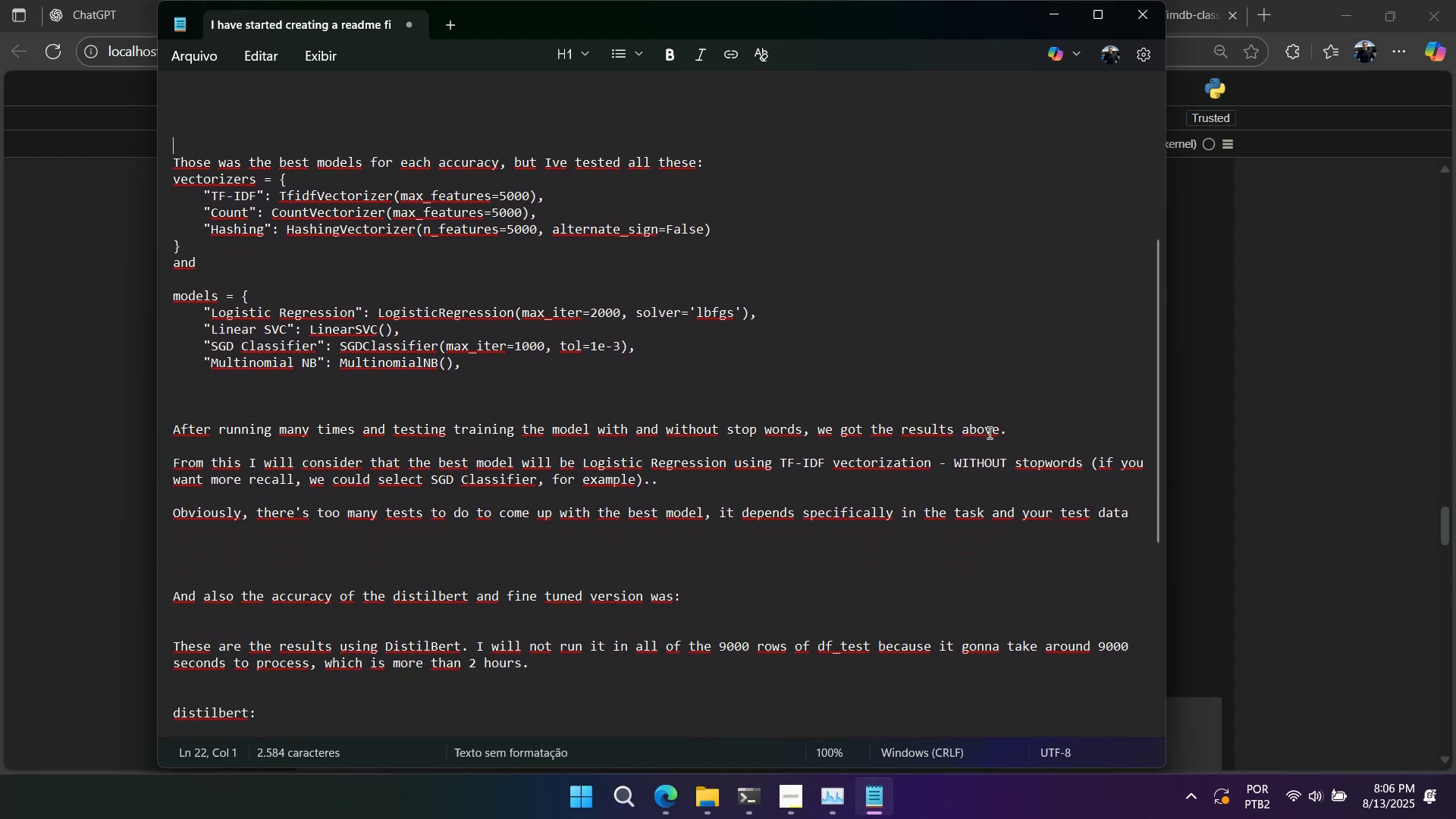 
wait(5.19)
 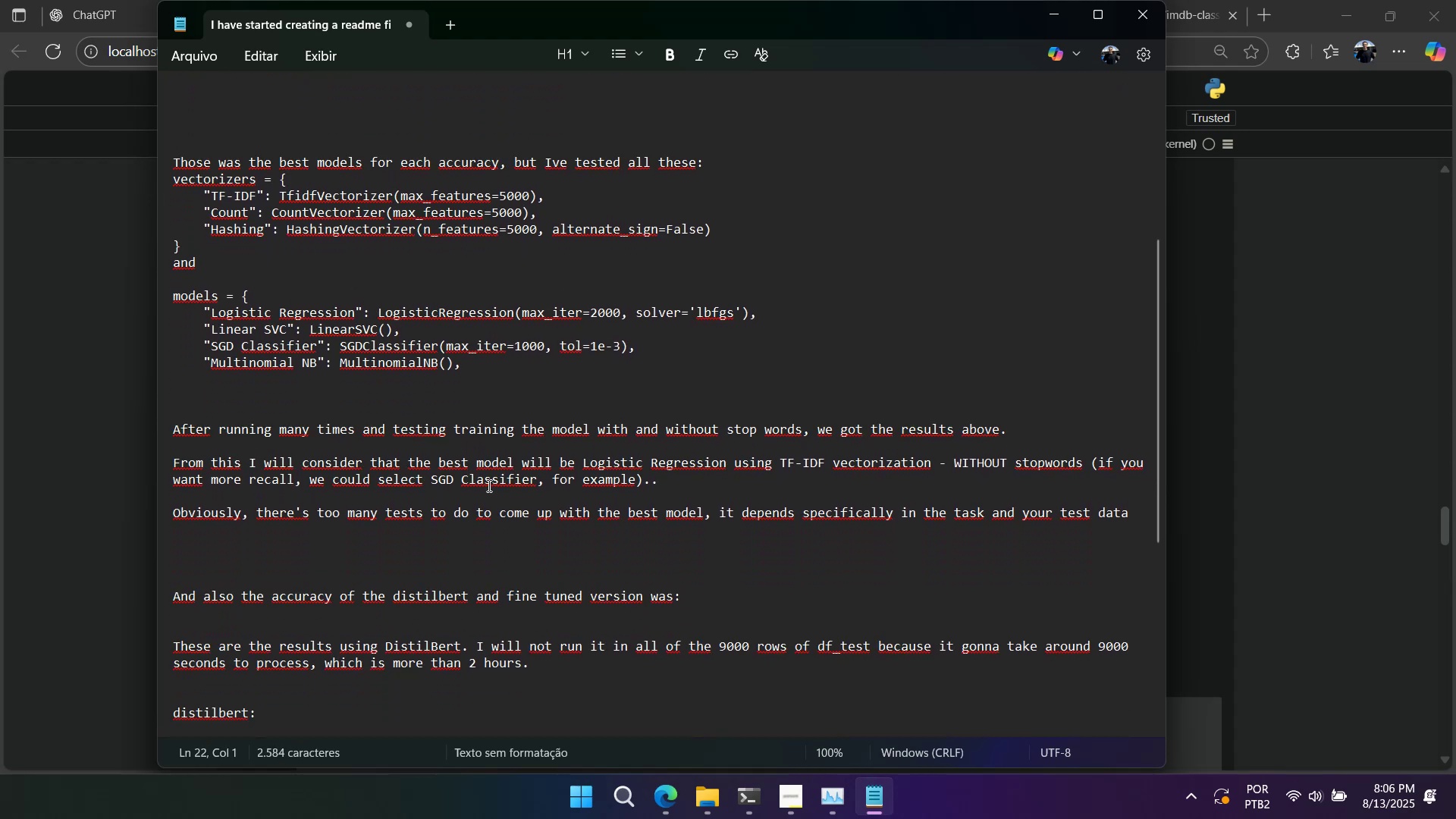 
left_click([985, 428])
 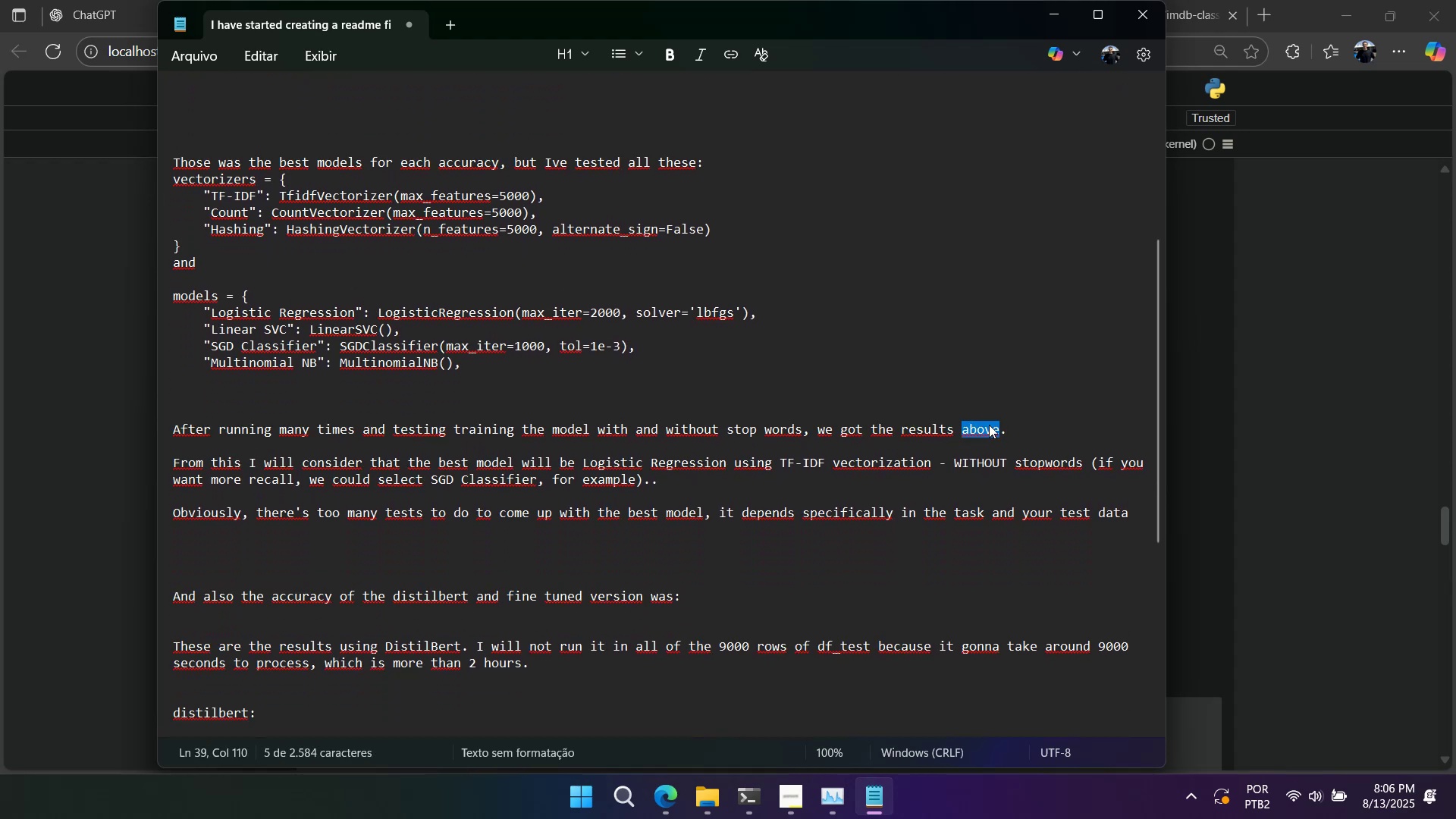 
type(annexed in the mesa)
key(Backspace)
type(sage in a graph. (explain about it))
 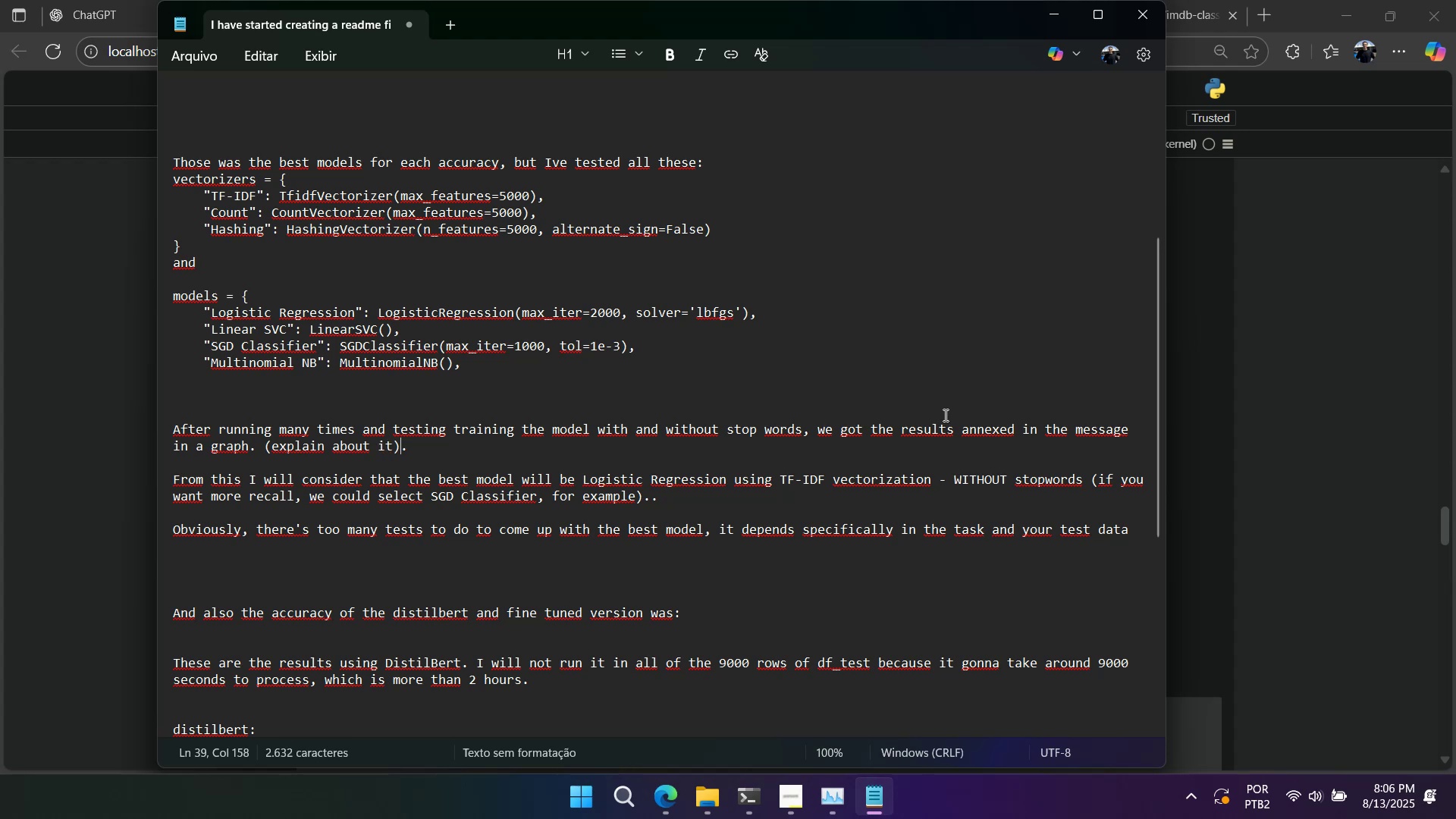 
left_click([609, 389])
 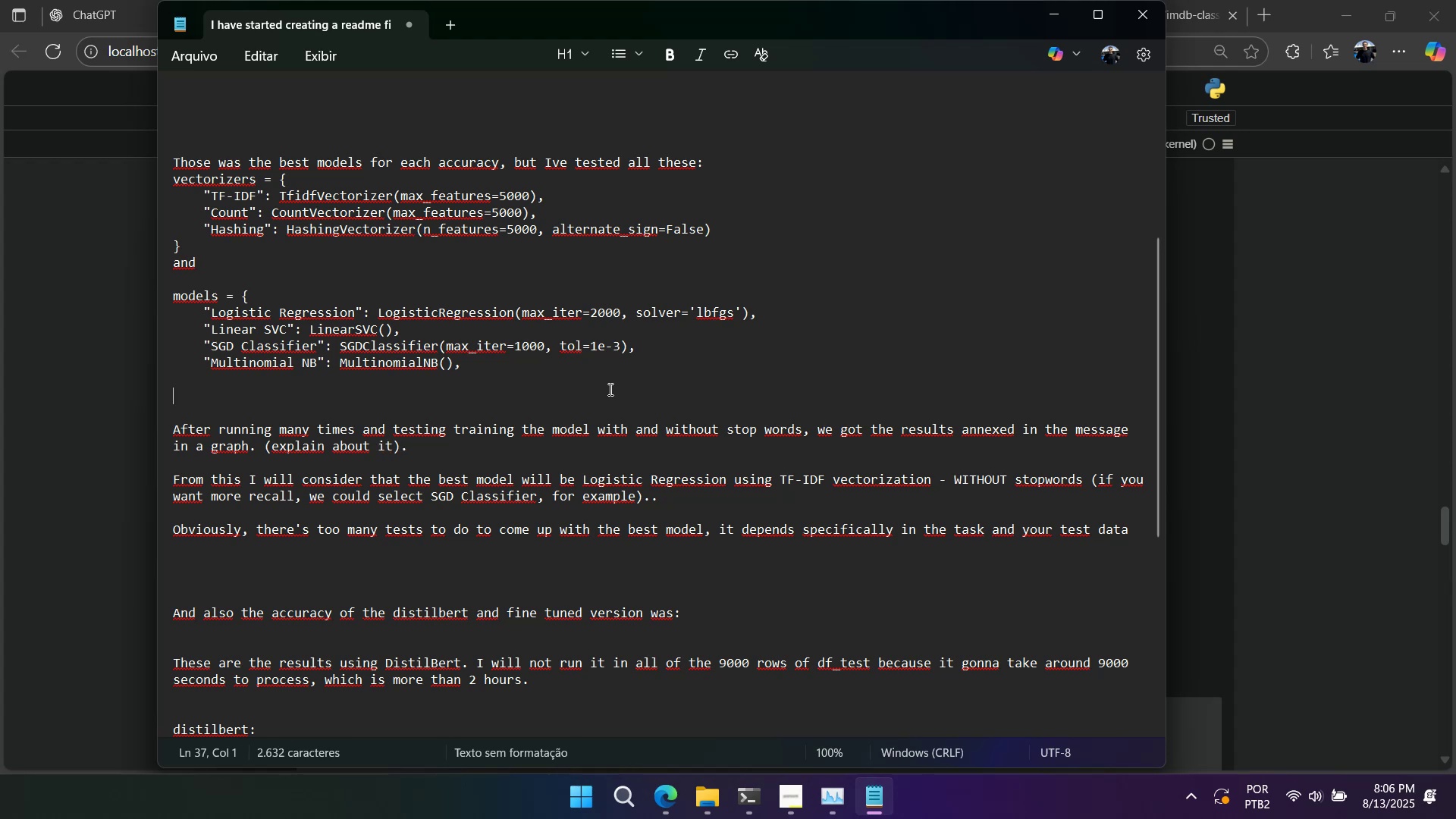 
key(Control+A)
 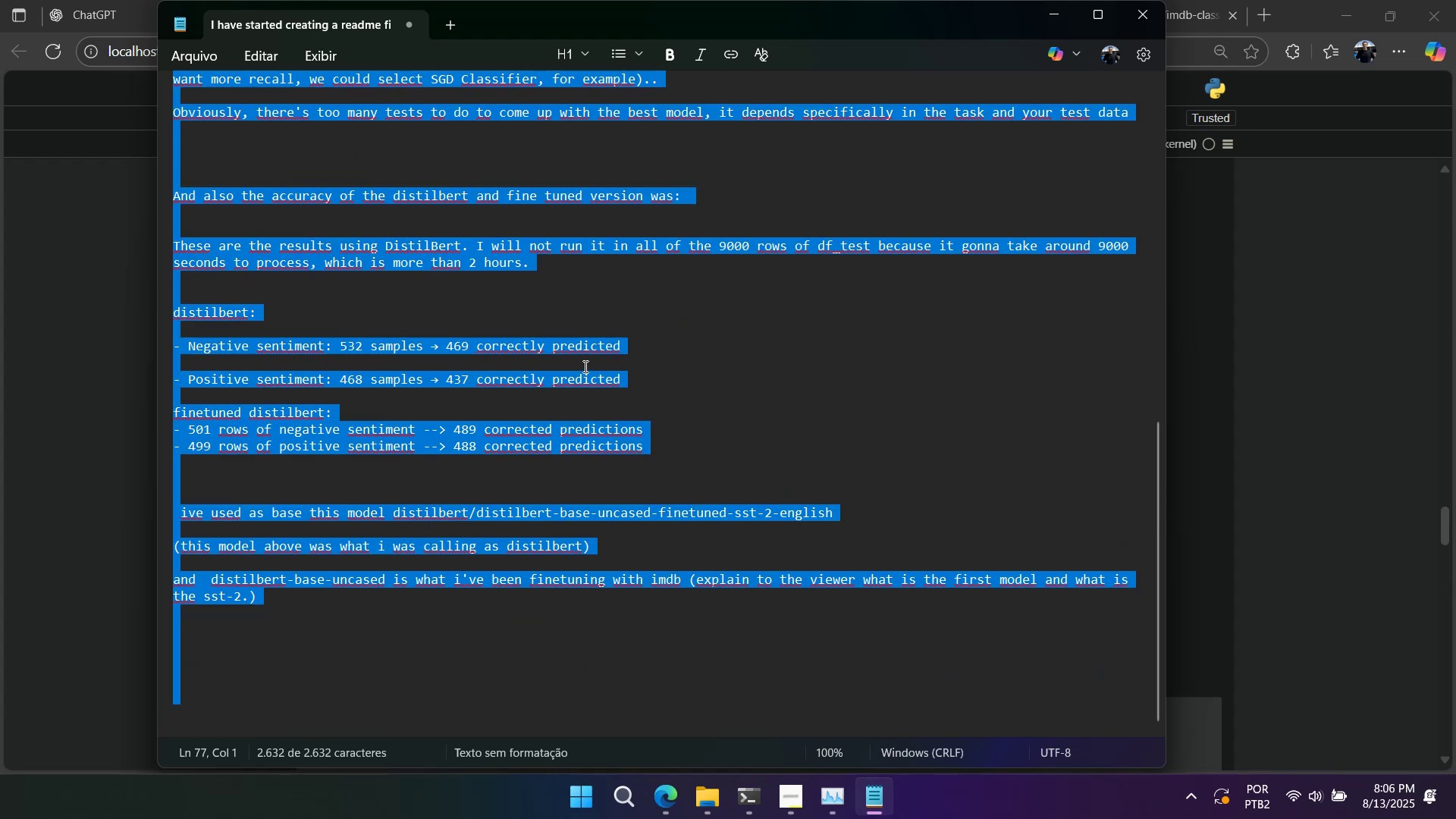 
key(Control+C)
 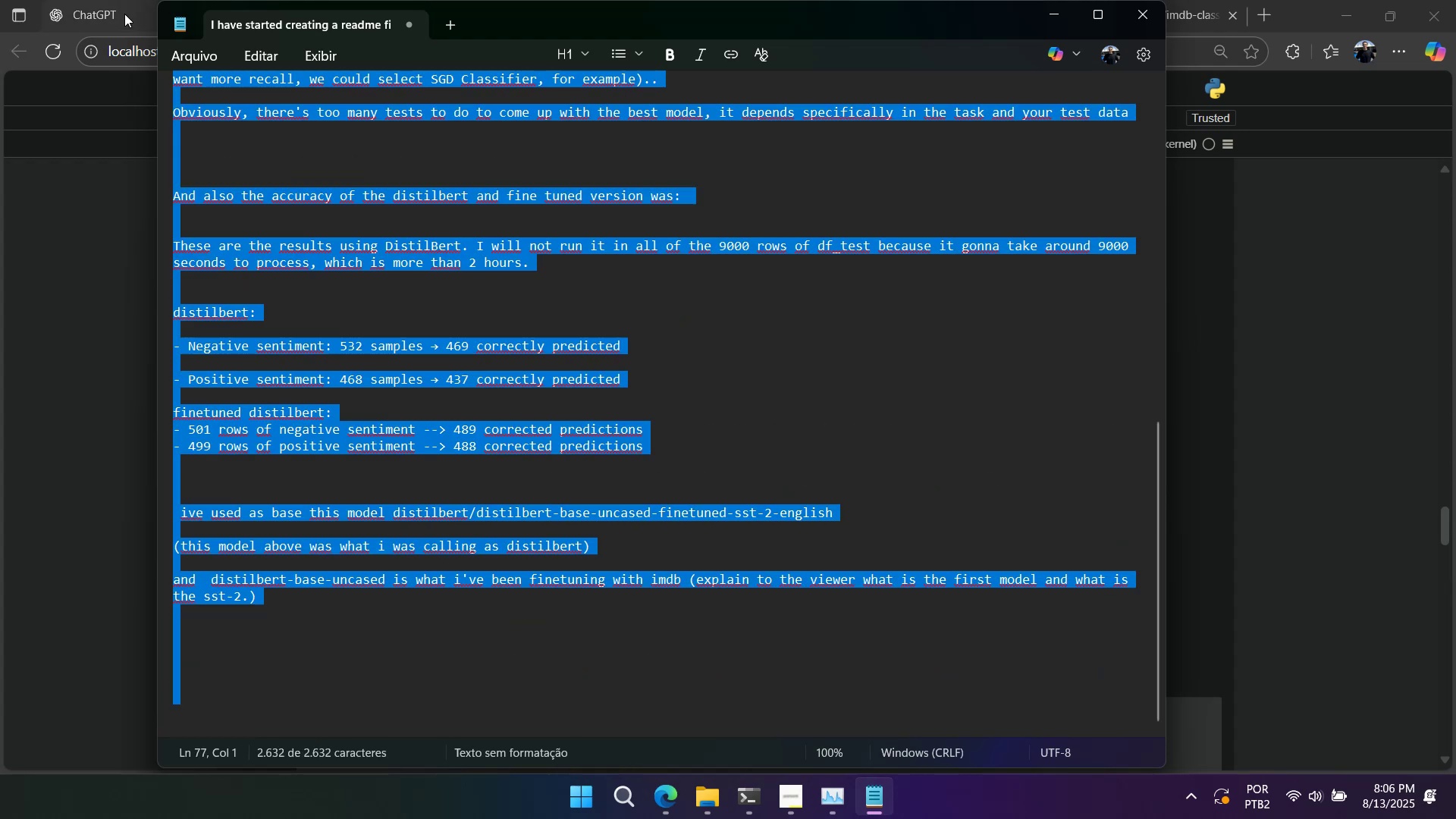 
left_click([111, 11])
 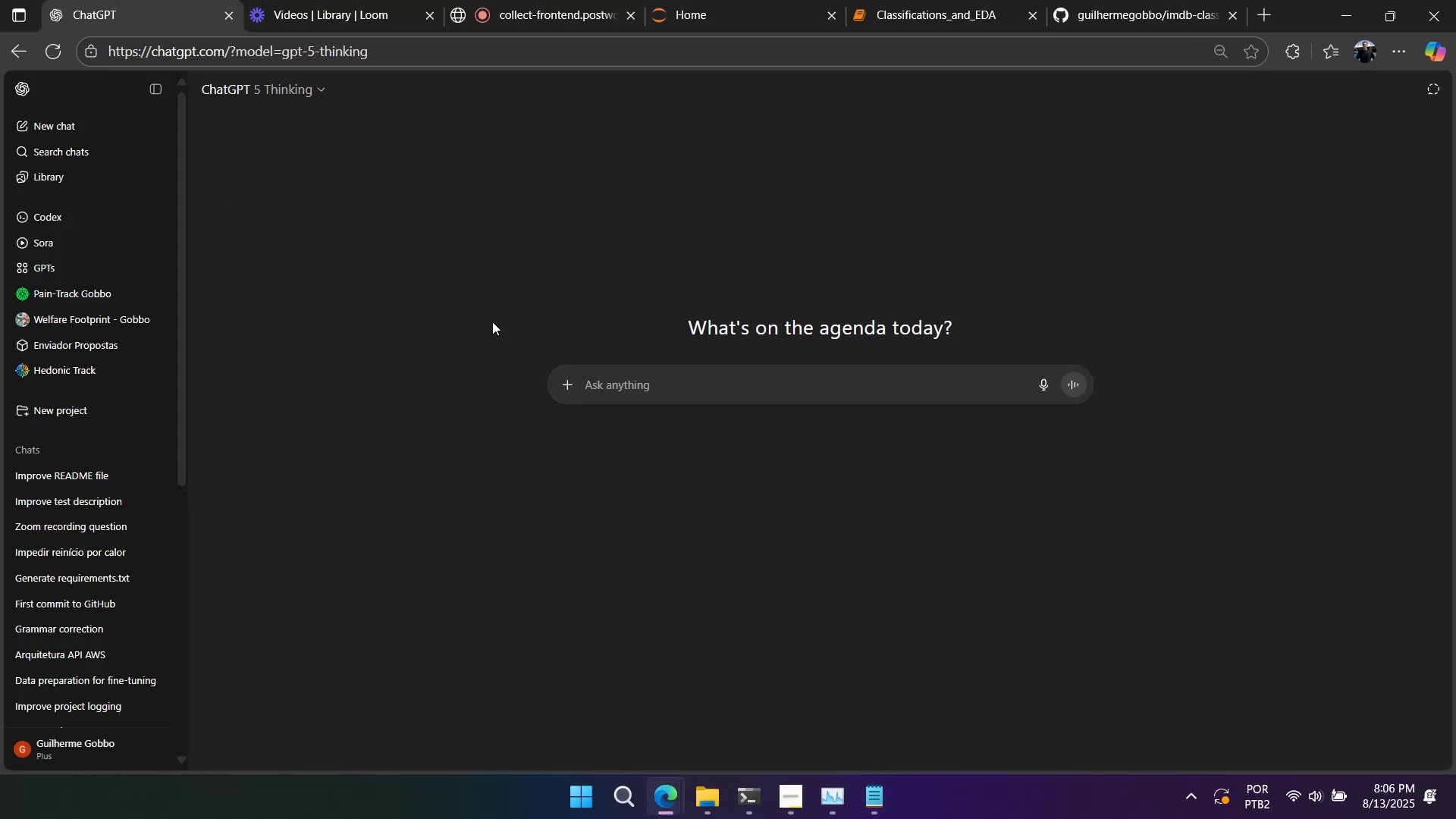 
left_click([698, 398])
 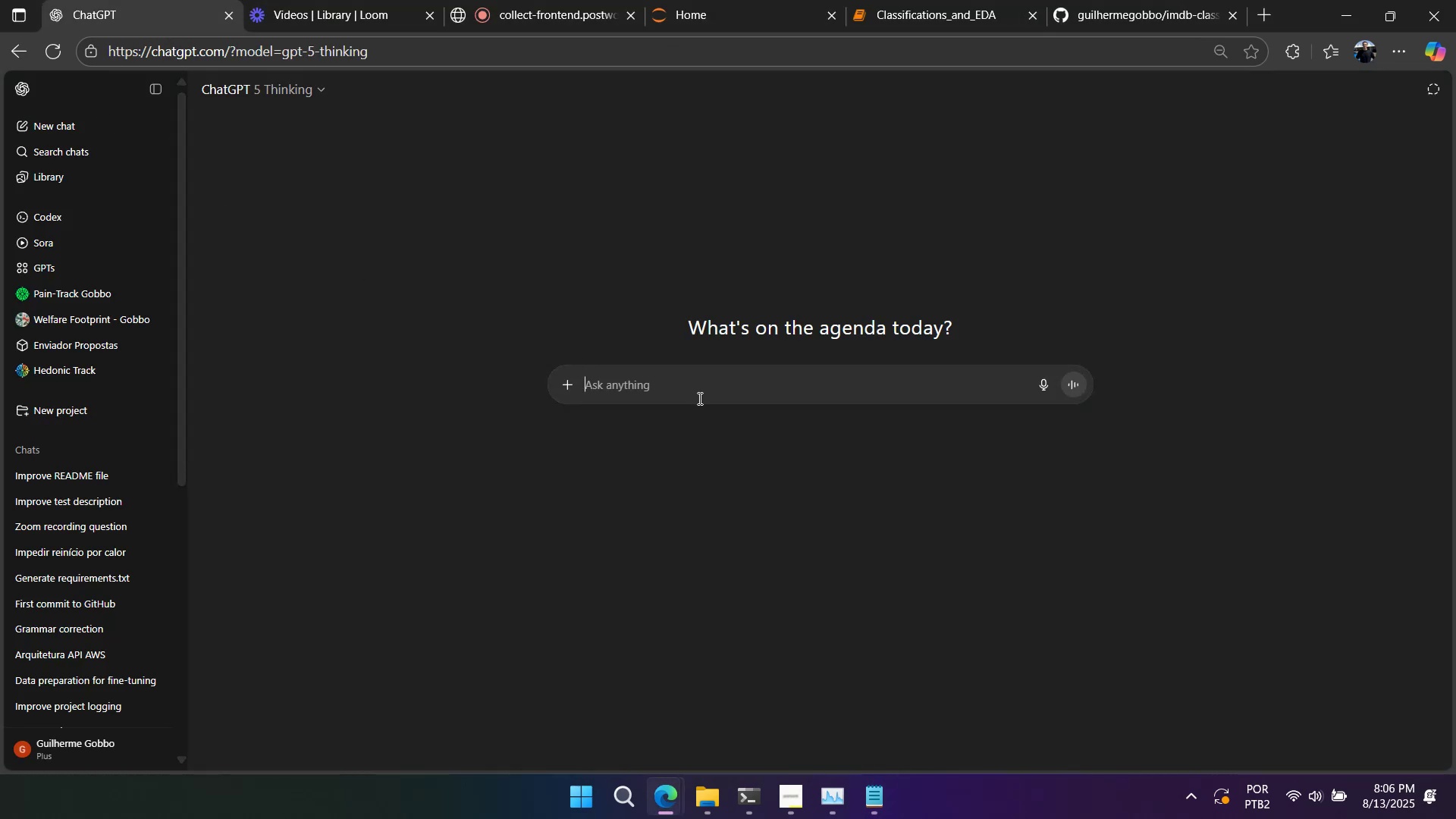 
key(Control+V)
 